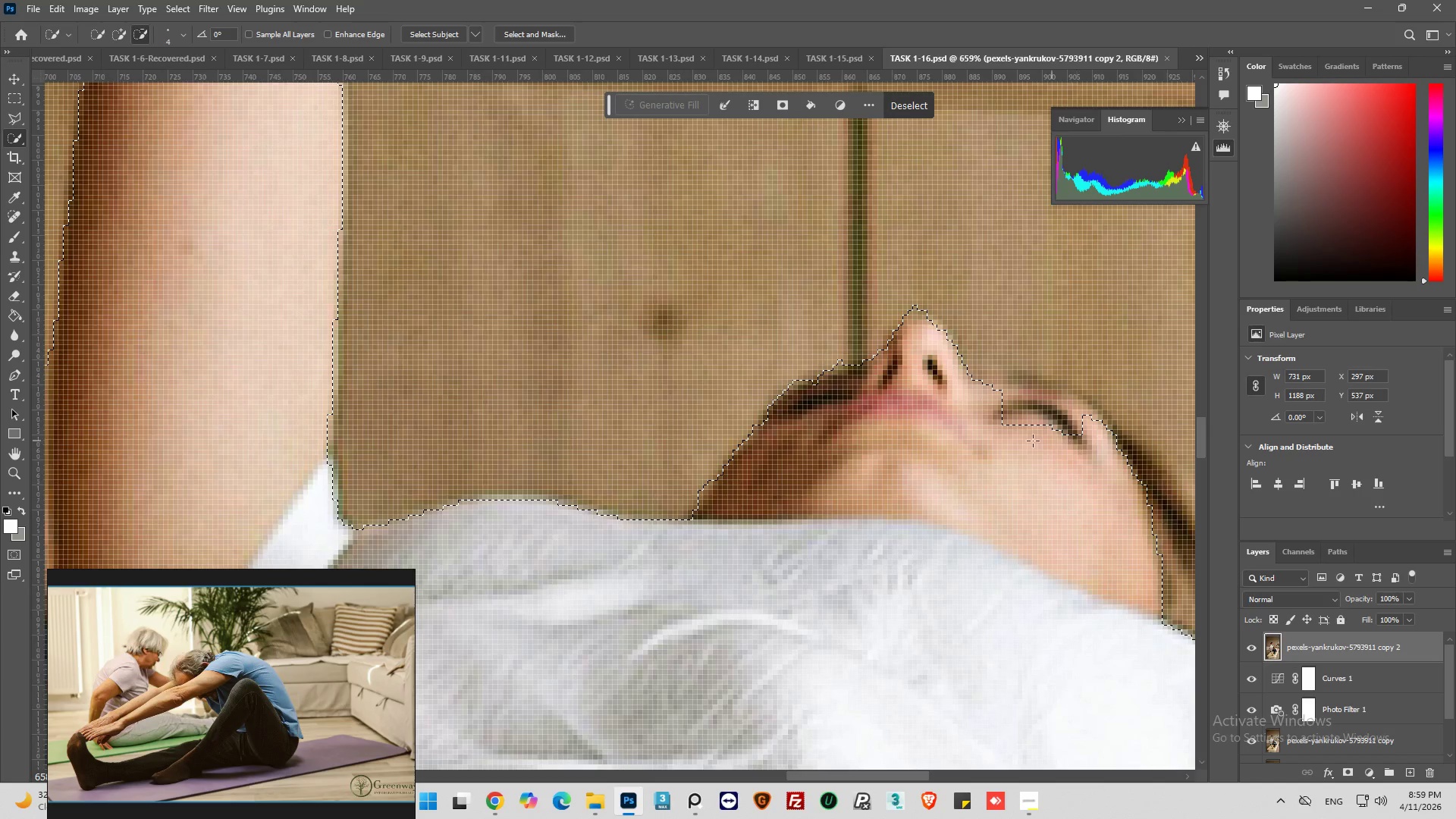 
hold_key(key=AltLeft, duration=4.51)
left_click_drag(start_coordinate=[1031, 440], to_coordinate=[1031, 431])
 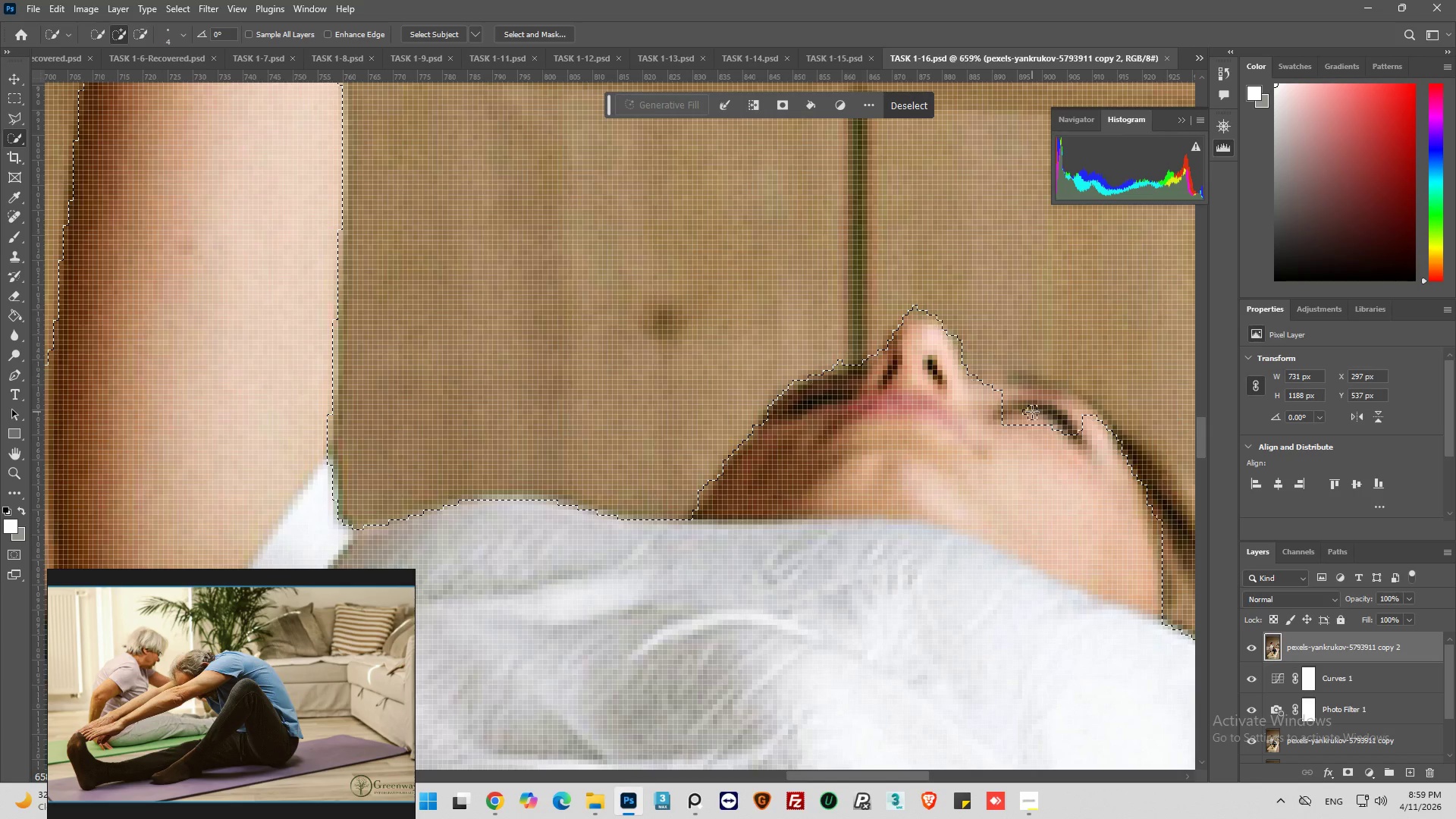 
double_click([1032, 412])
 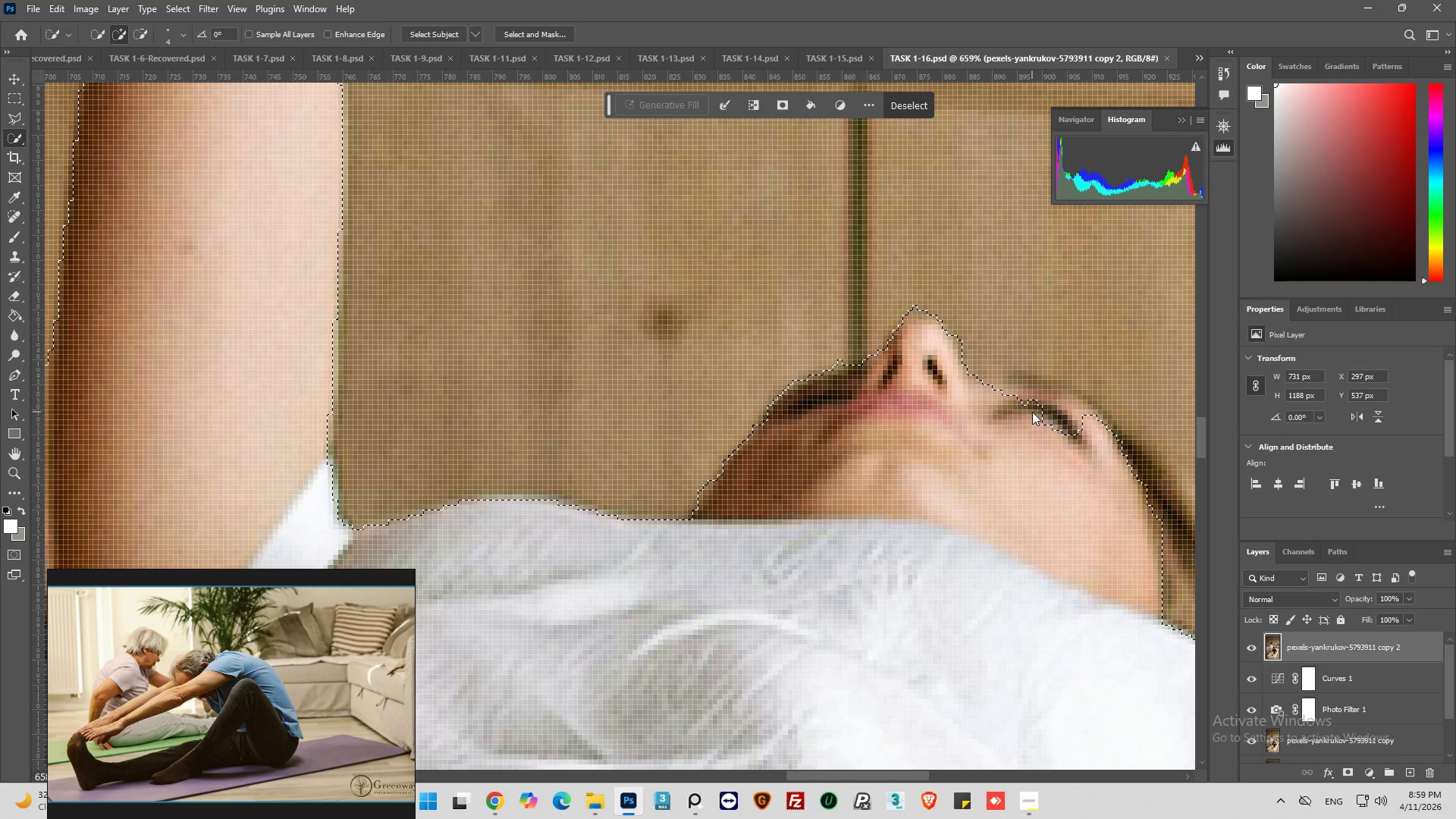 
left_click_drag(start_coordinate=[1032, 412], to_coordinate=[1001, 411])
 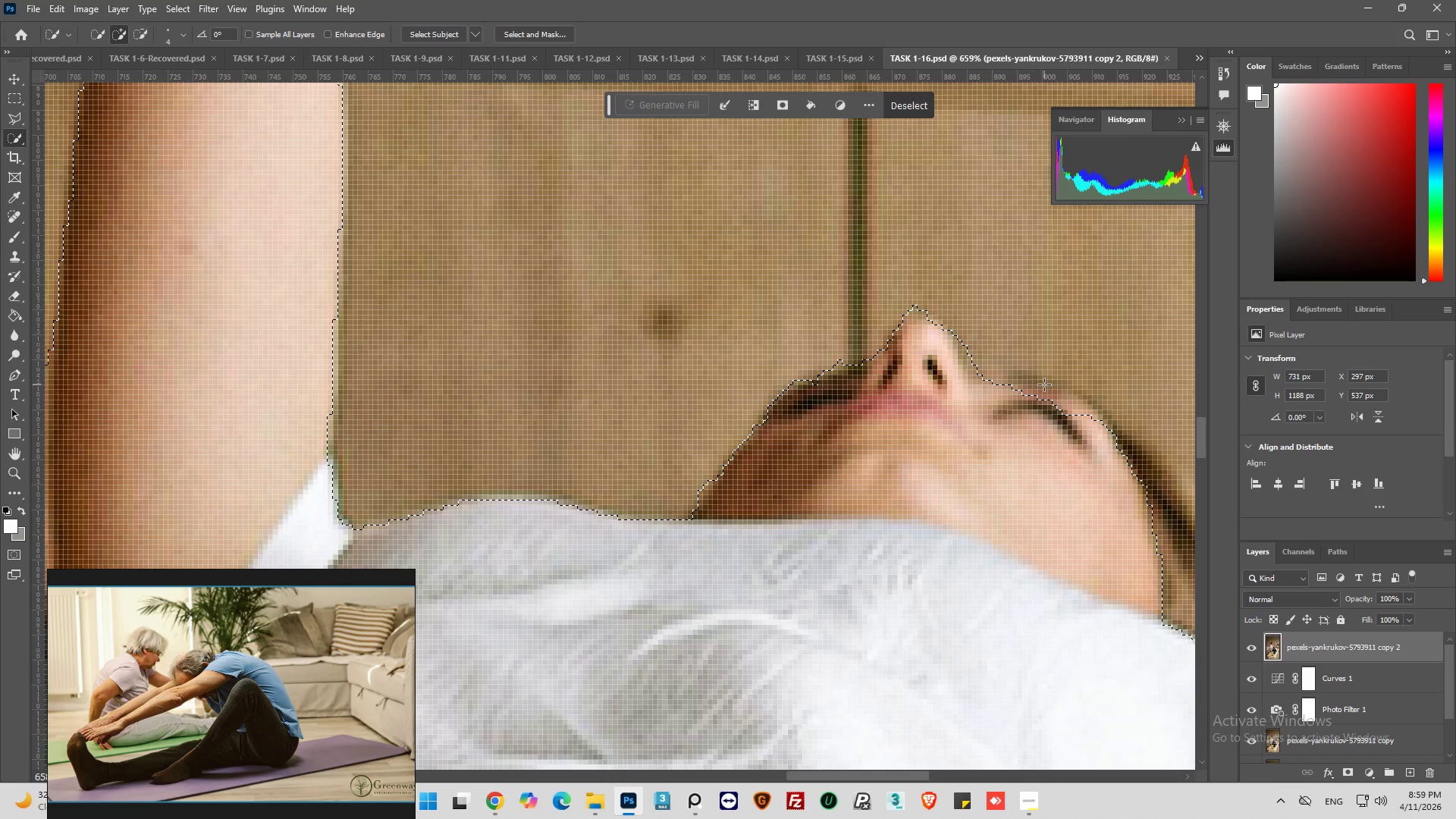 
left_click([1075, 405])
 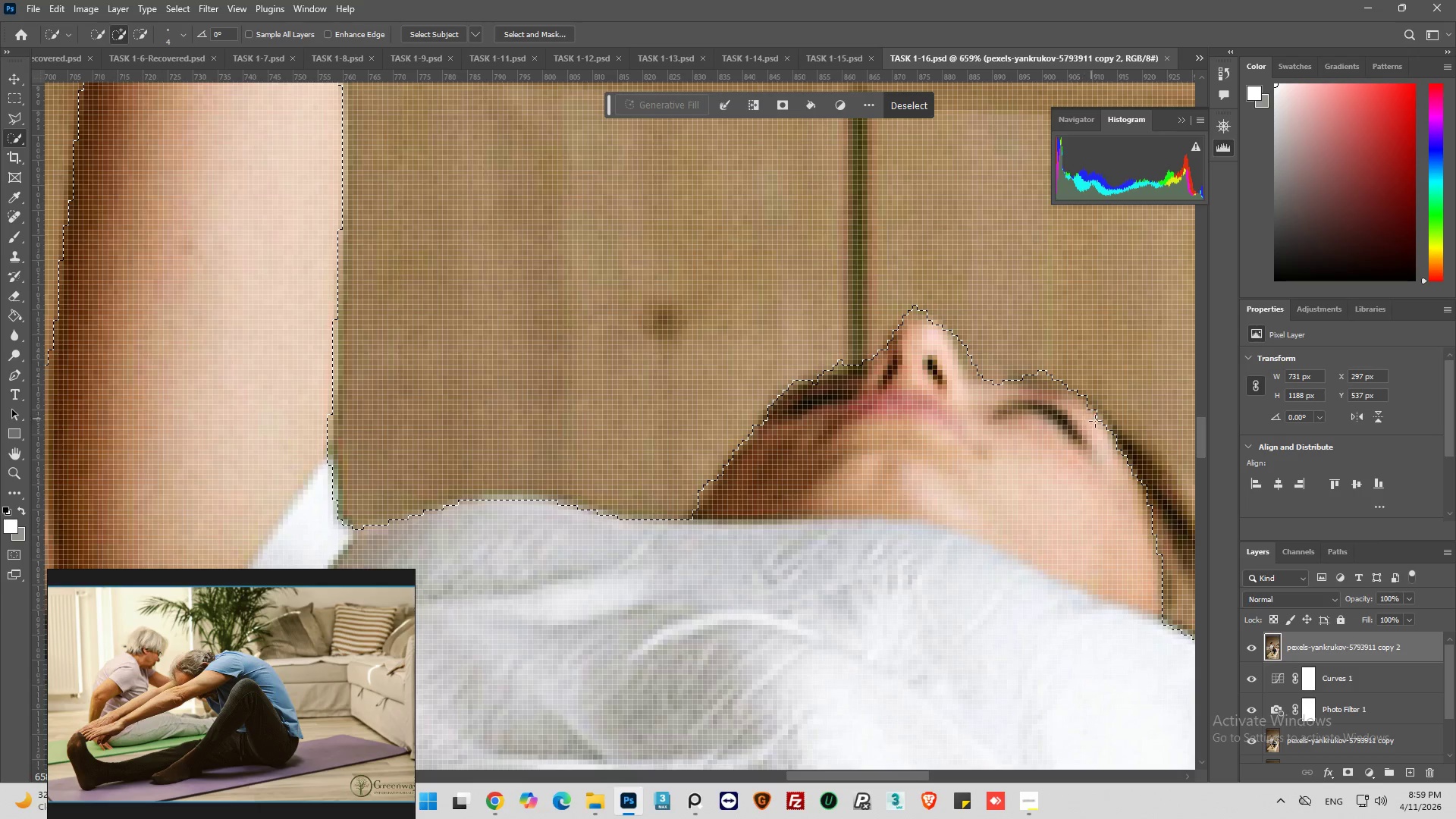 
left_click_drag(start_coordinate=[1097, 424], to_coordinate=[1106, 436])
 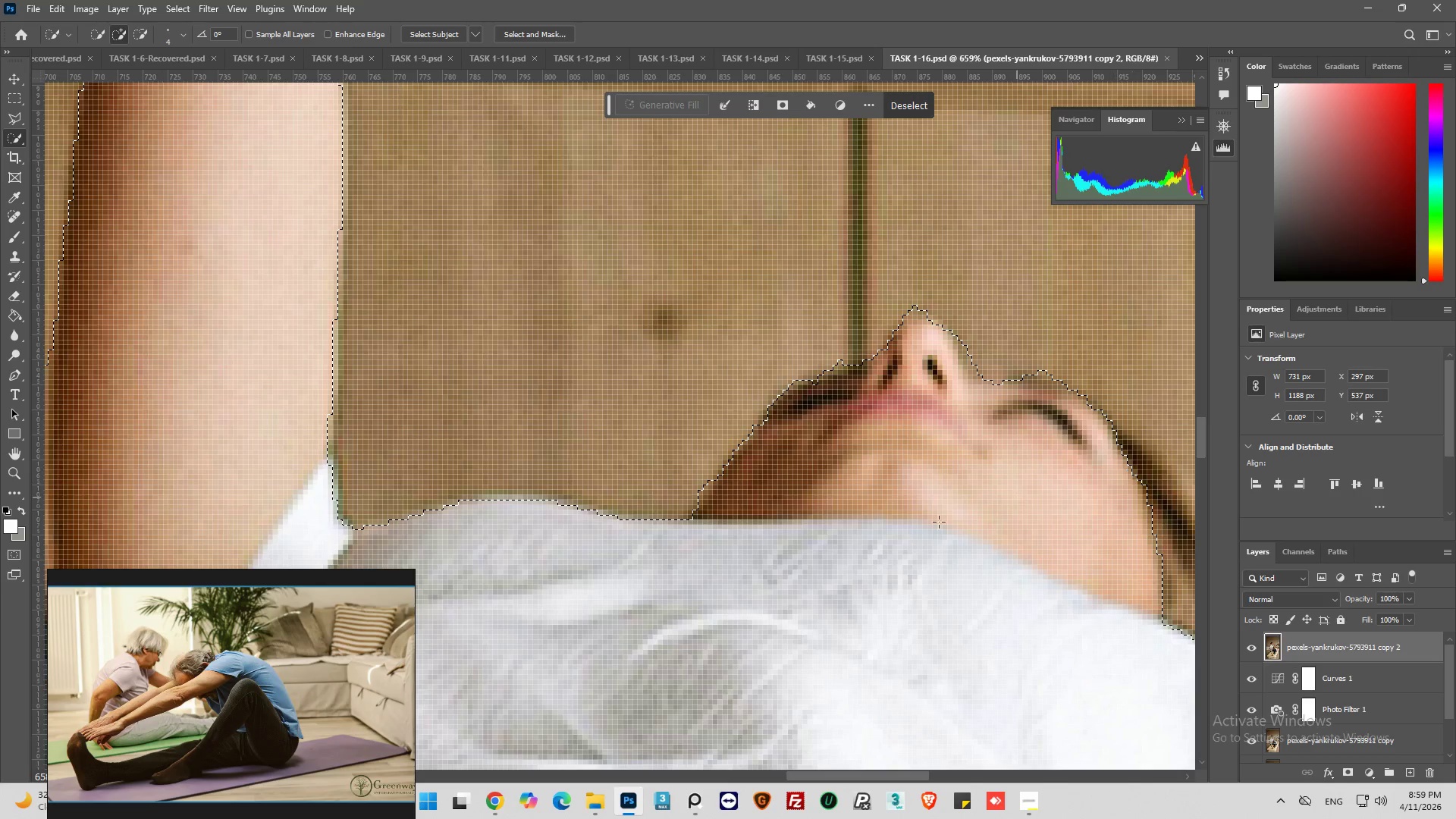 
hold_key(key=AltLeft, duration=0.69)
hold_key(key=AltLeft, duration=0.86)
scroll: coordinate [1045, 592], scroll_direction: down, amount: 1.0
 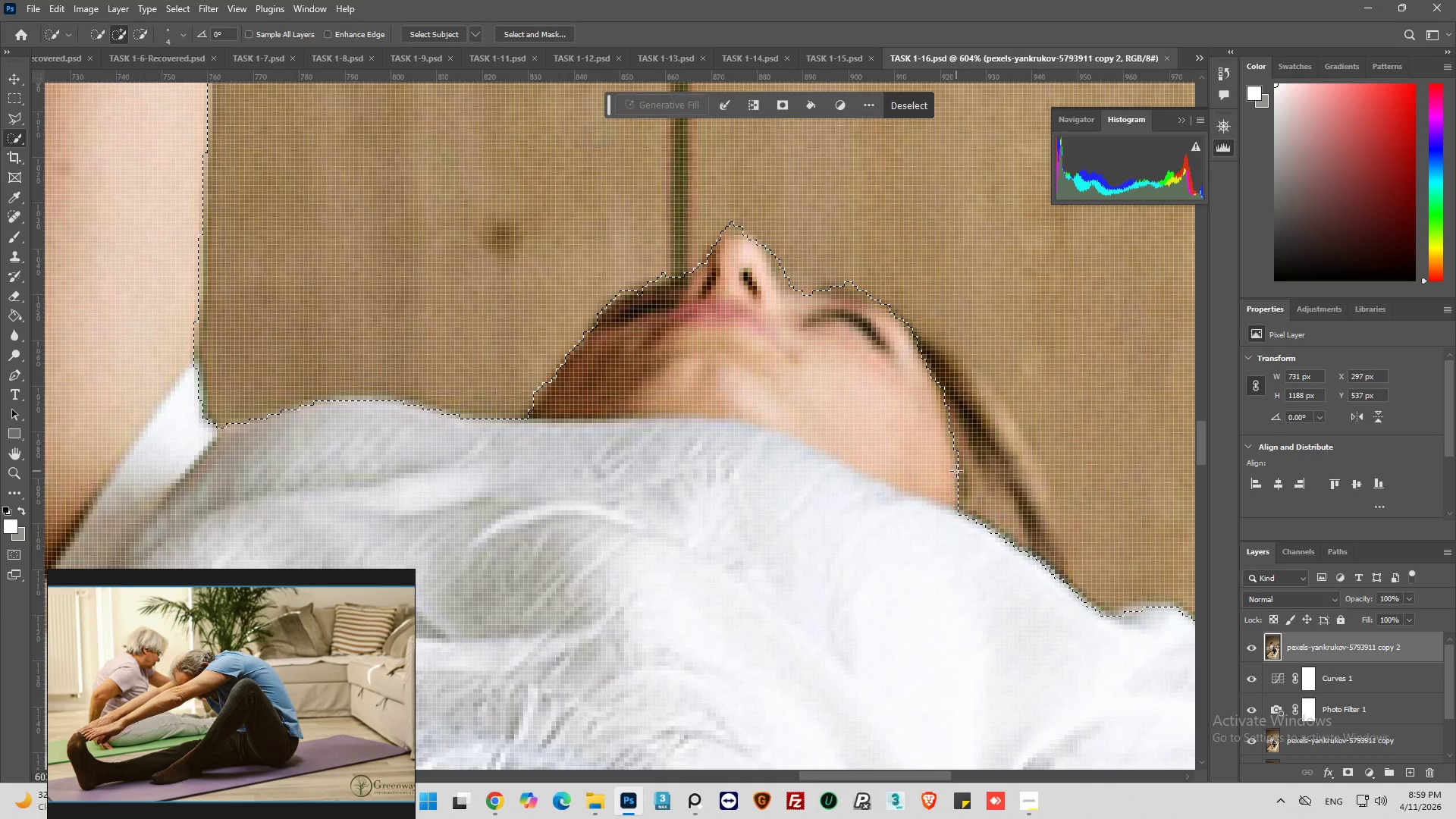 
left_click_drag(start_coordinate=[1021, 517], to_coordinate=[1025, 521])
 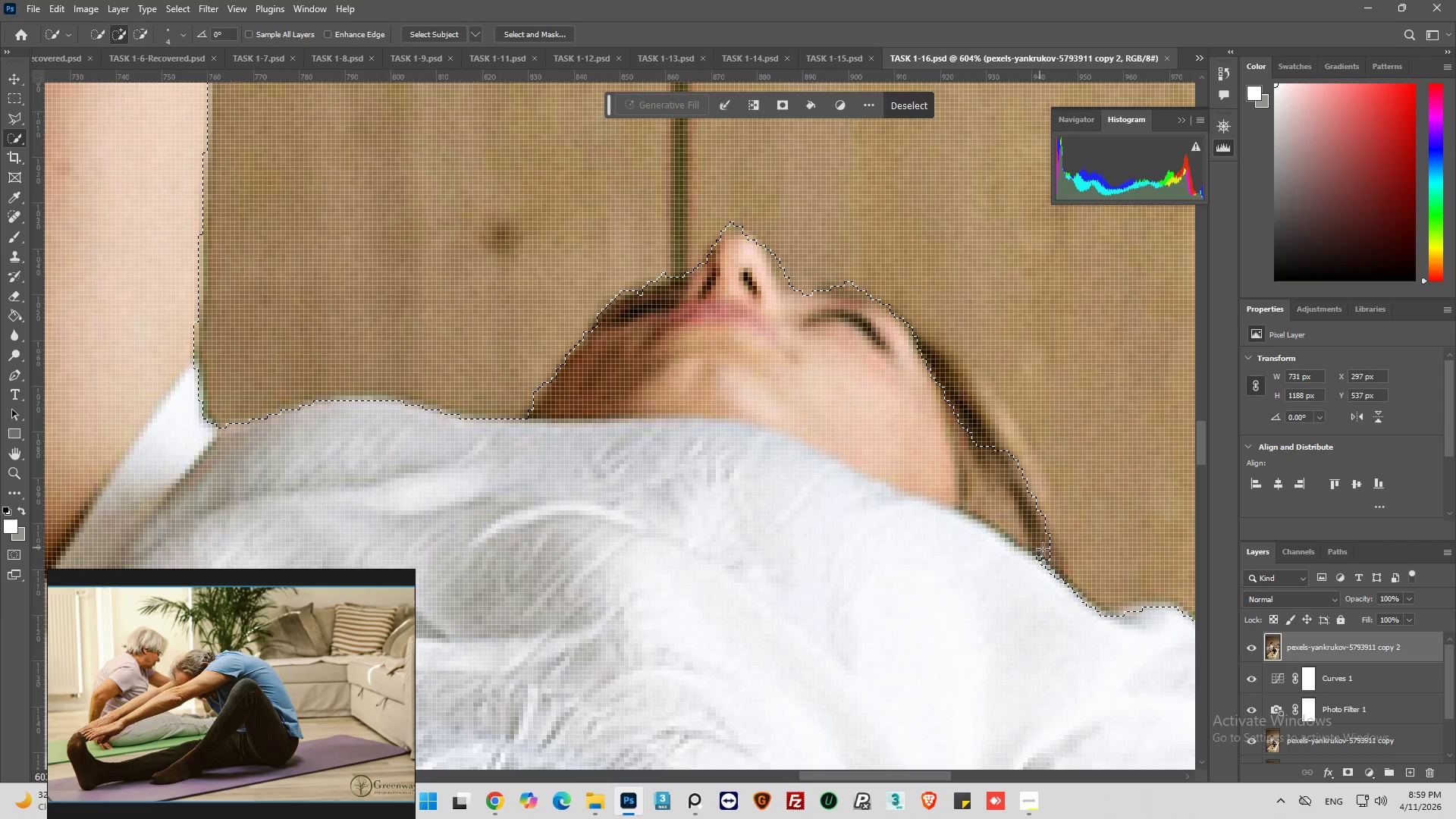 
left_click_drag(start_coordinate=[1044, 551], to_coordinate=[1048, 555])
 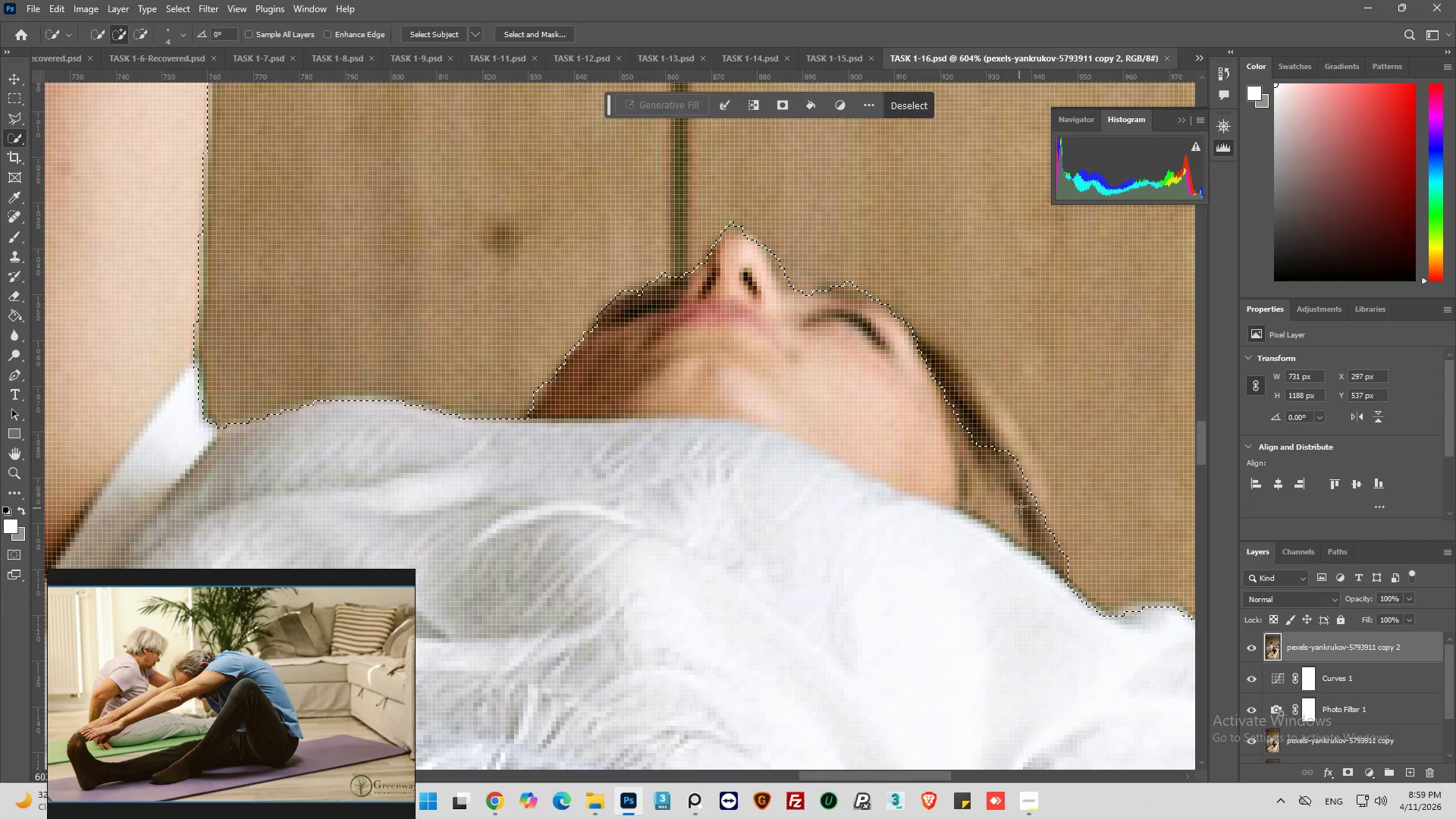 
left_click([1029, 494])
 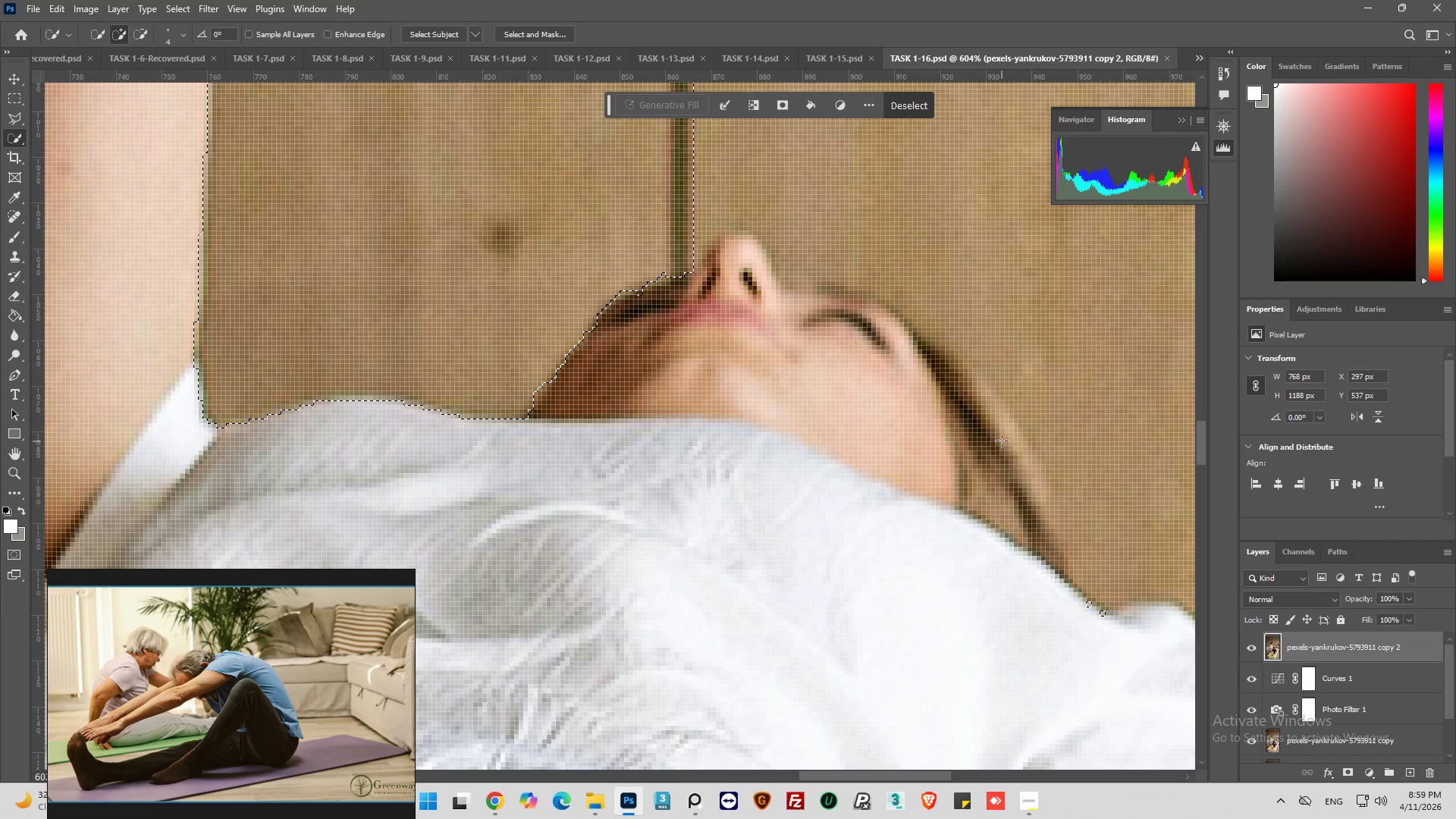 
left_click_drag(start_coordinate=[979, 431], to_coordinate=[975, 428])
 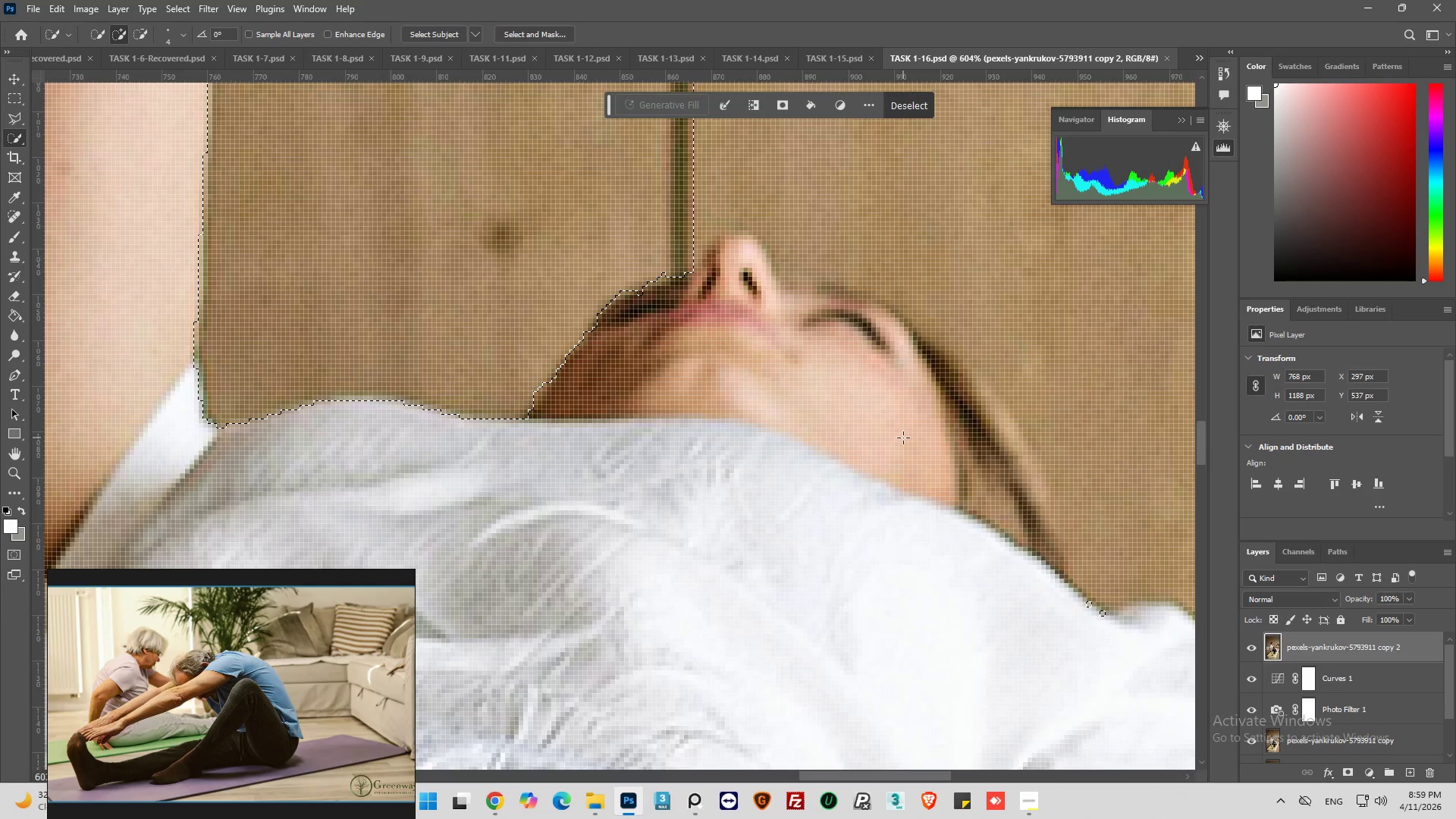 
key(Control+Z)
 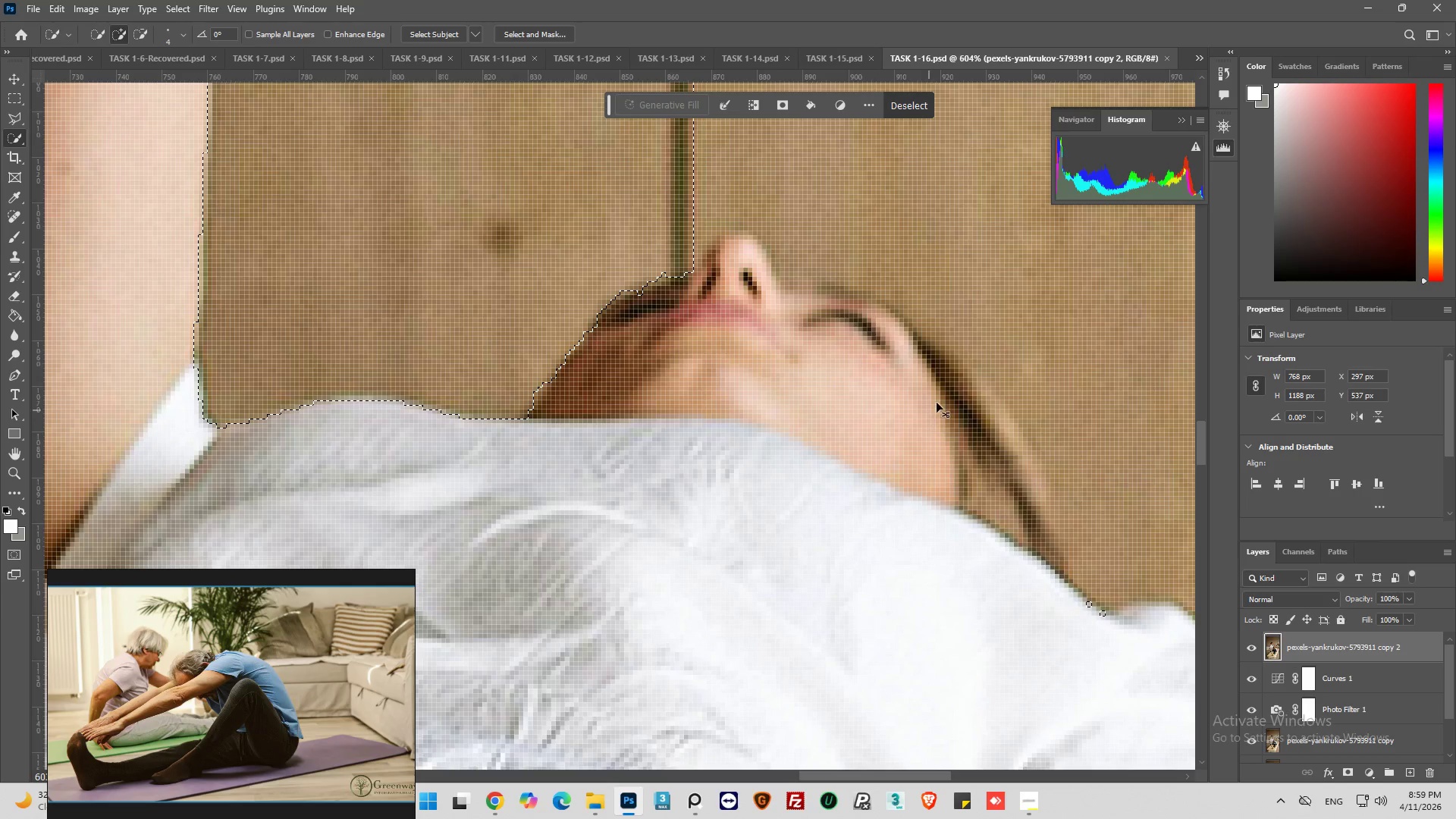 
key(Control+Z)
 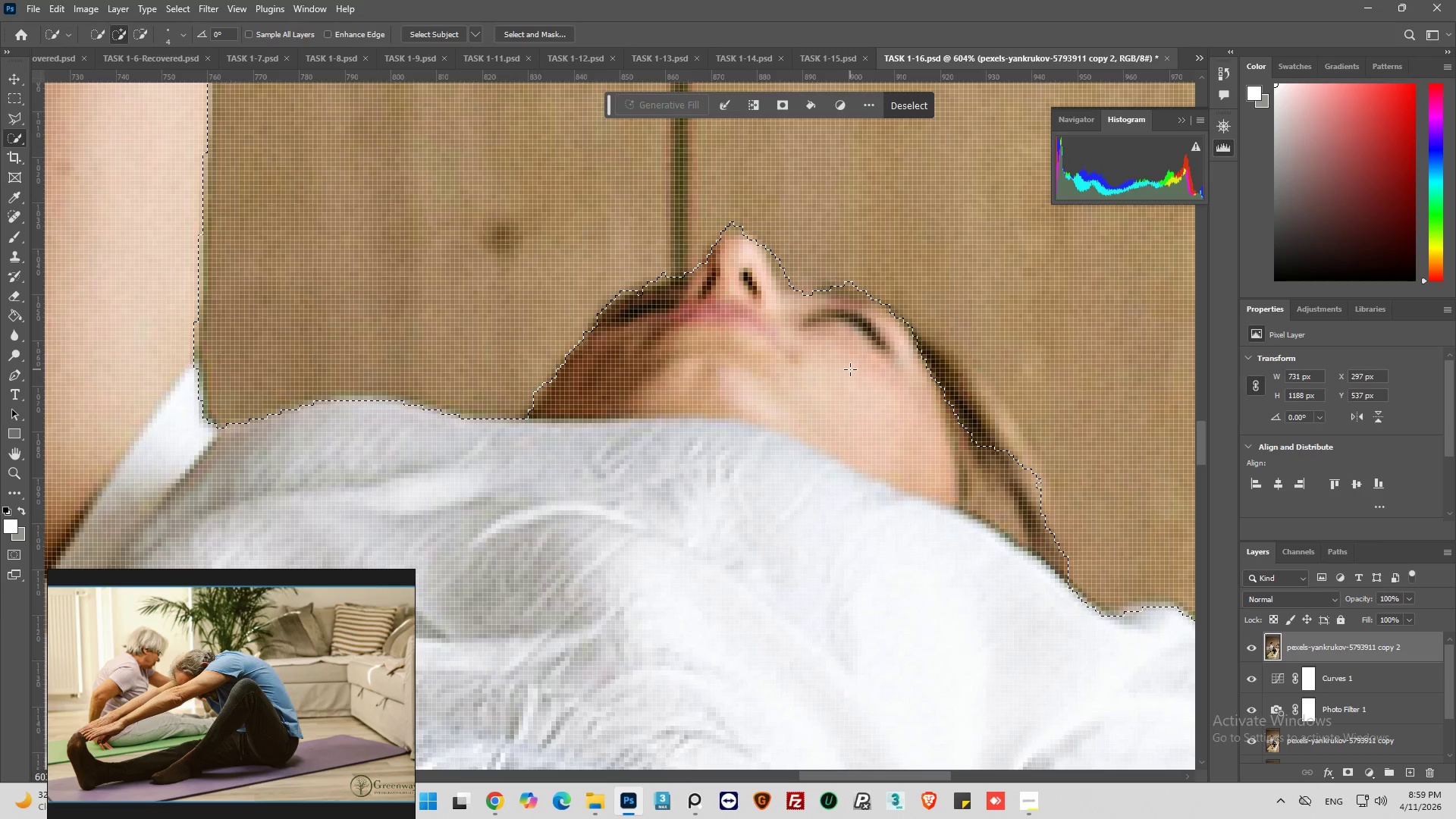 
hold_key(key=AltLeft, duration=0.66)
scroll: coordinate [1073, 617], scroll_direction: down, amount: 17.0
 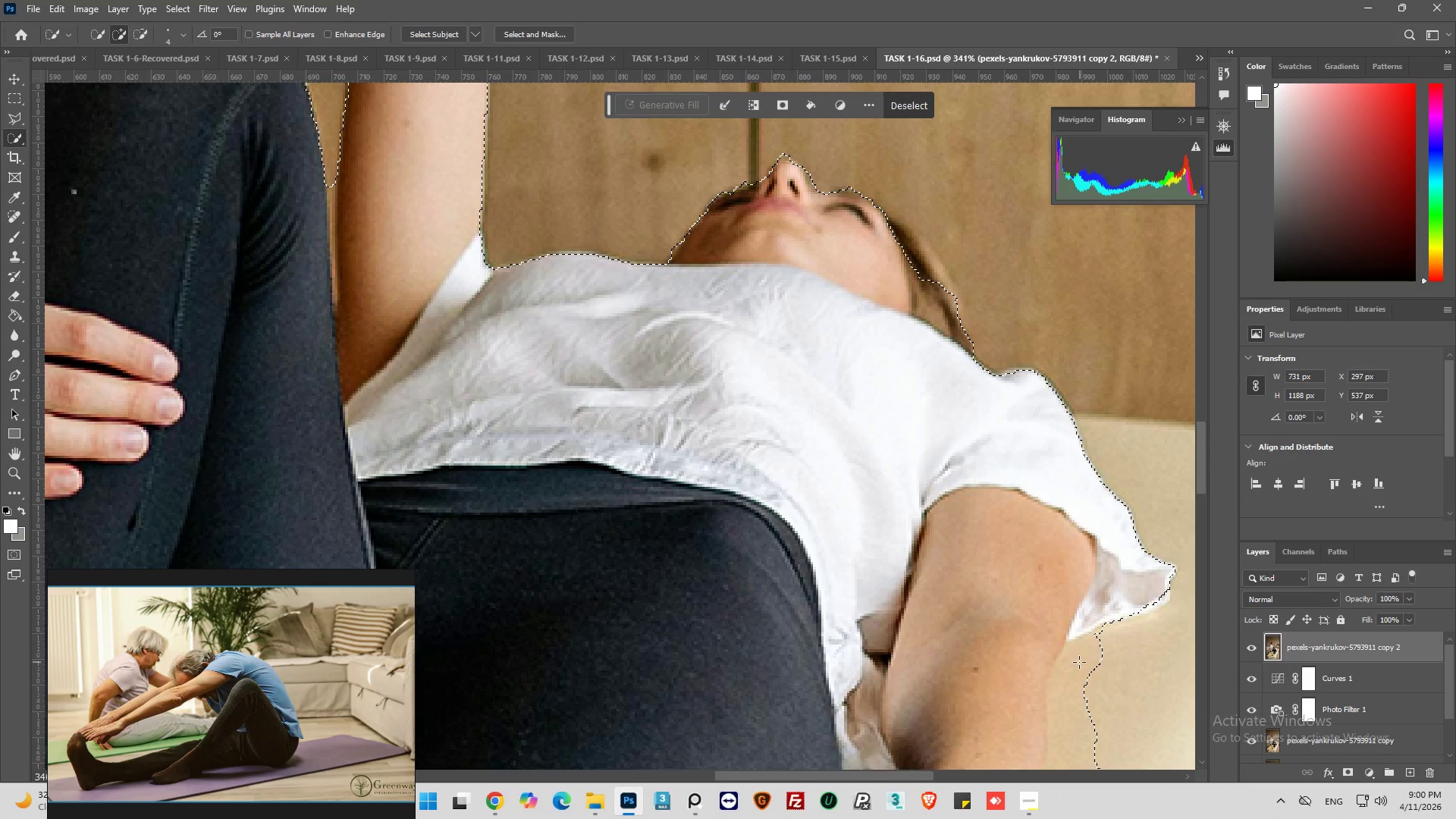 
hold_key(key=AltLeft, duration=0.33)
scroll: coordinate [1015, 592], scroll_direction: down, amount: 26.0
 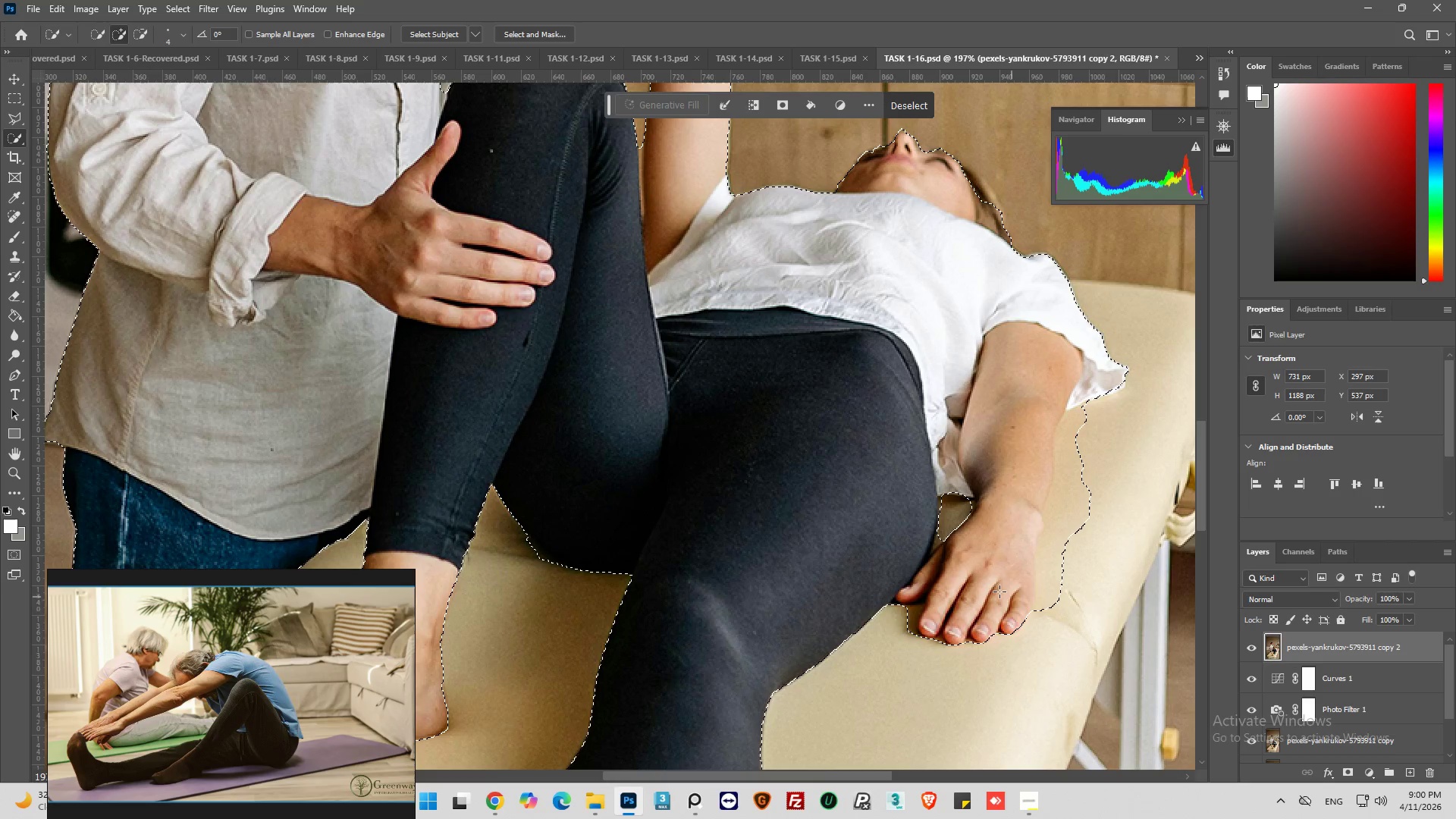 
scroll: coordinate [344, 339], scroll_direction: up, amount: 18.0
 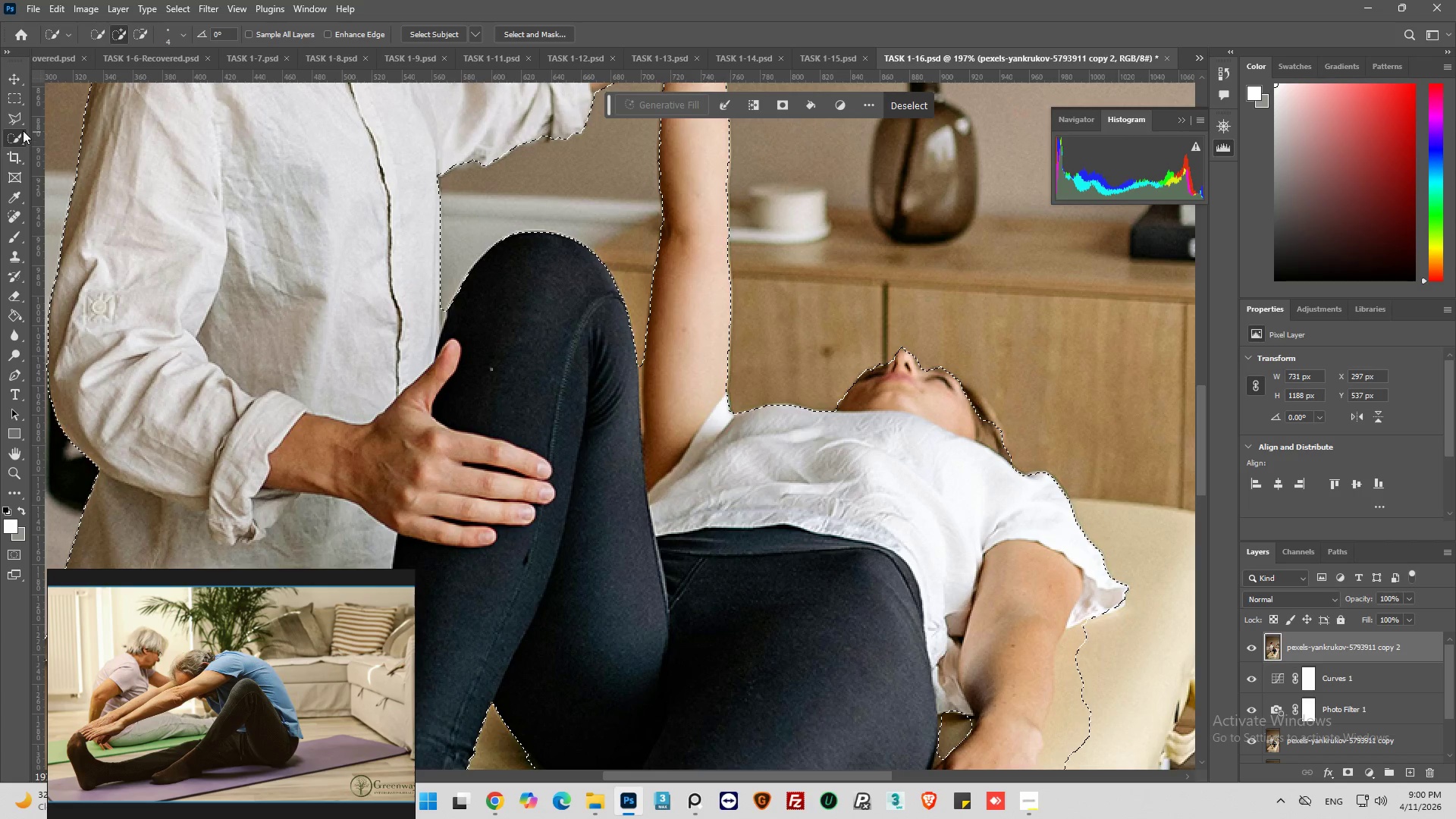 
left_click([16, 115])
 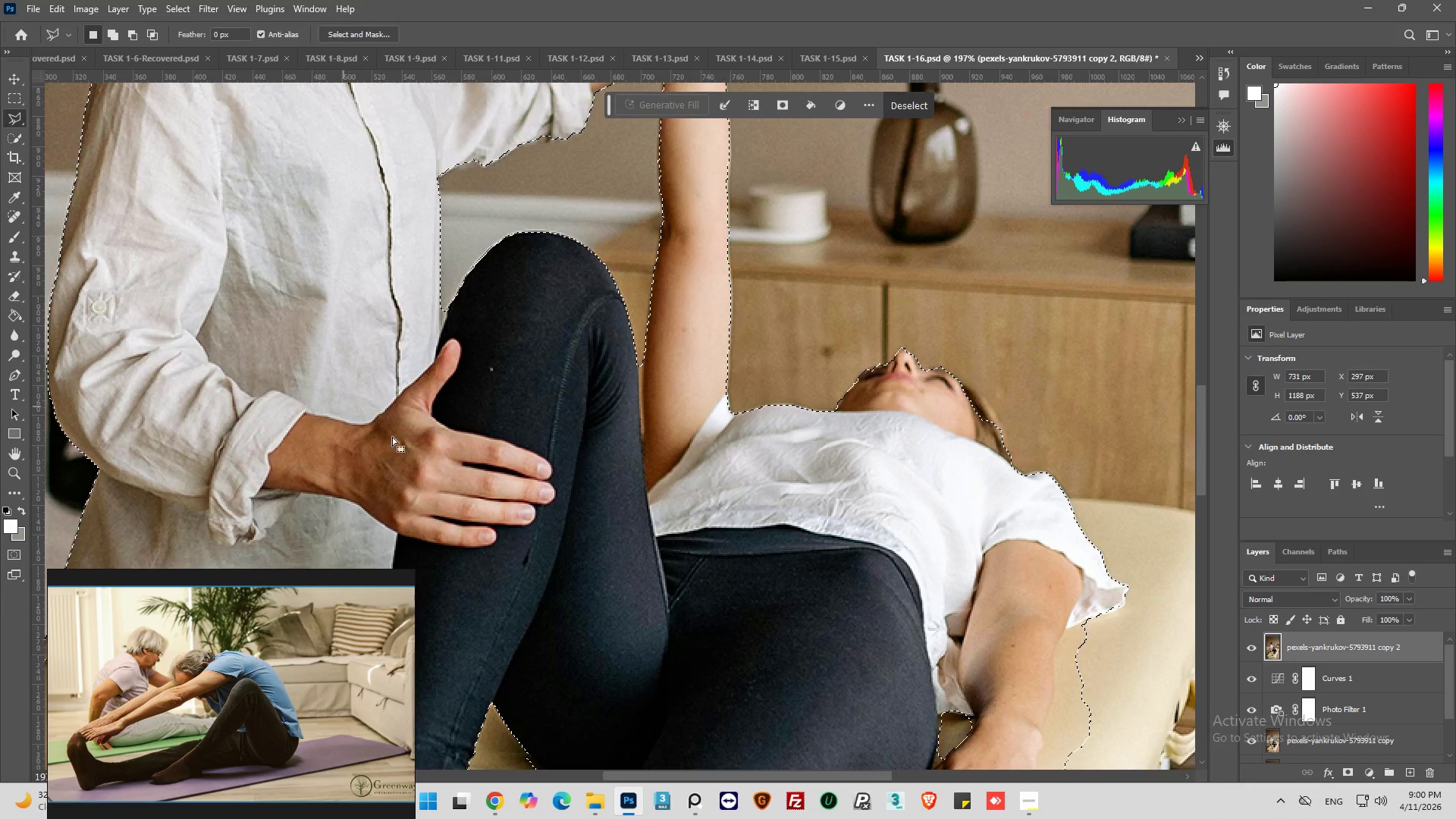 
hold_key(key=AltLeft, duration=1.42)
 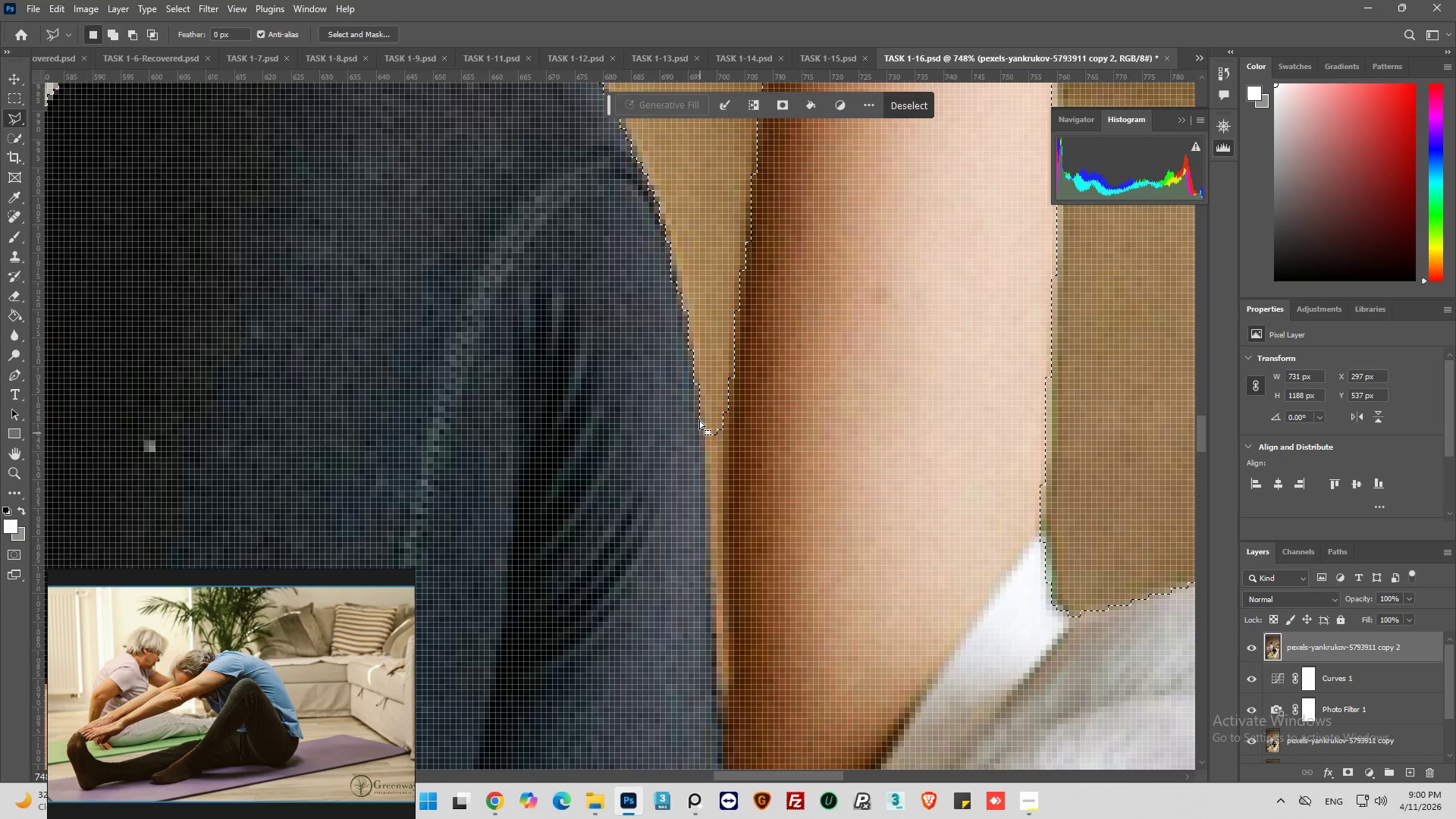 
hold_key(key=AltLeft, duration=0.34)
 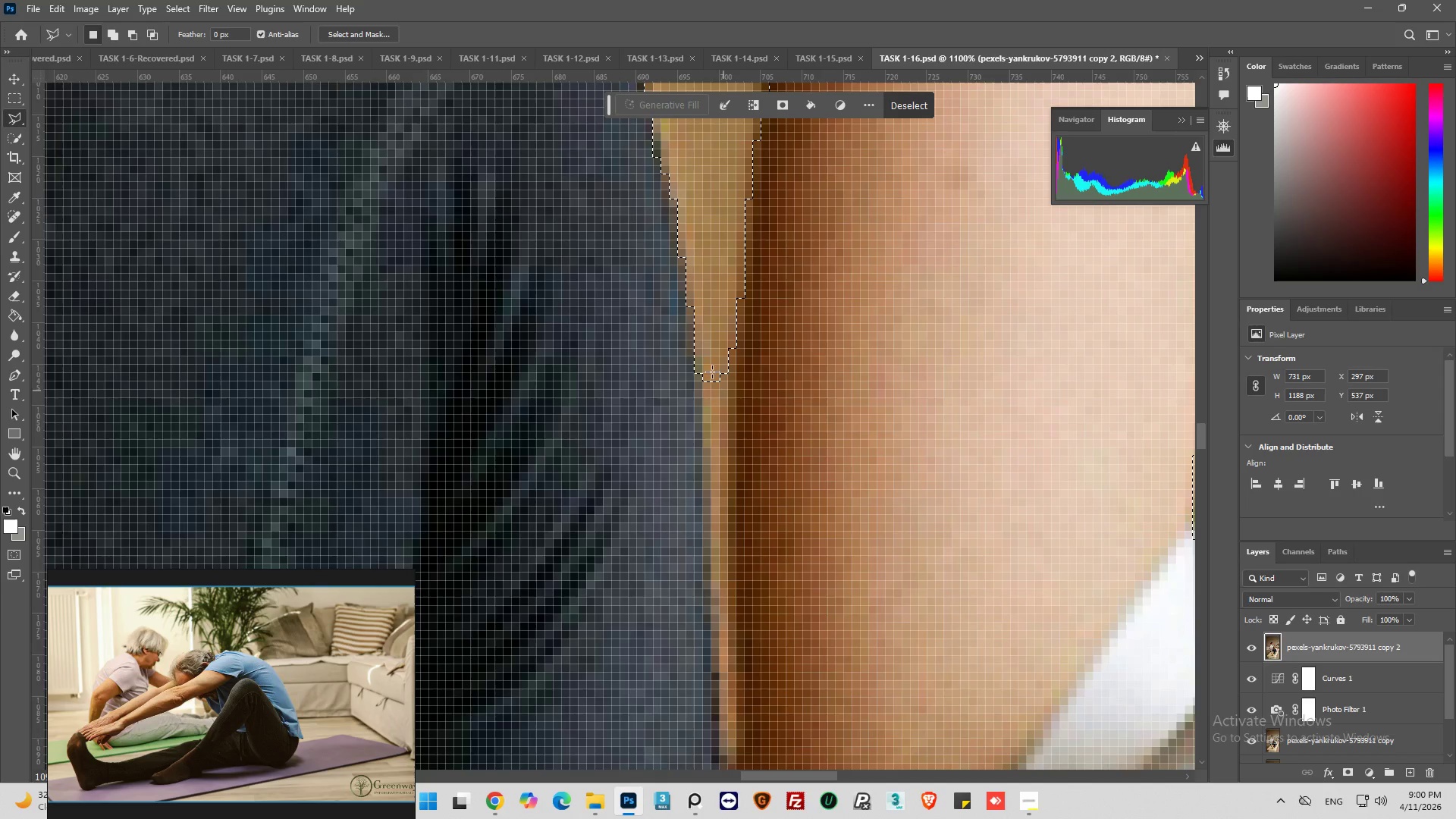 
hold_key(key=AltLeft, duration=0.78)
 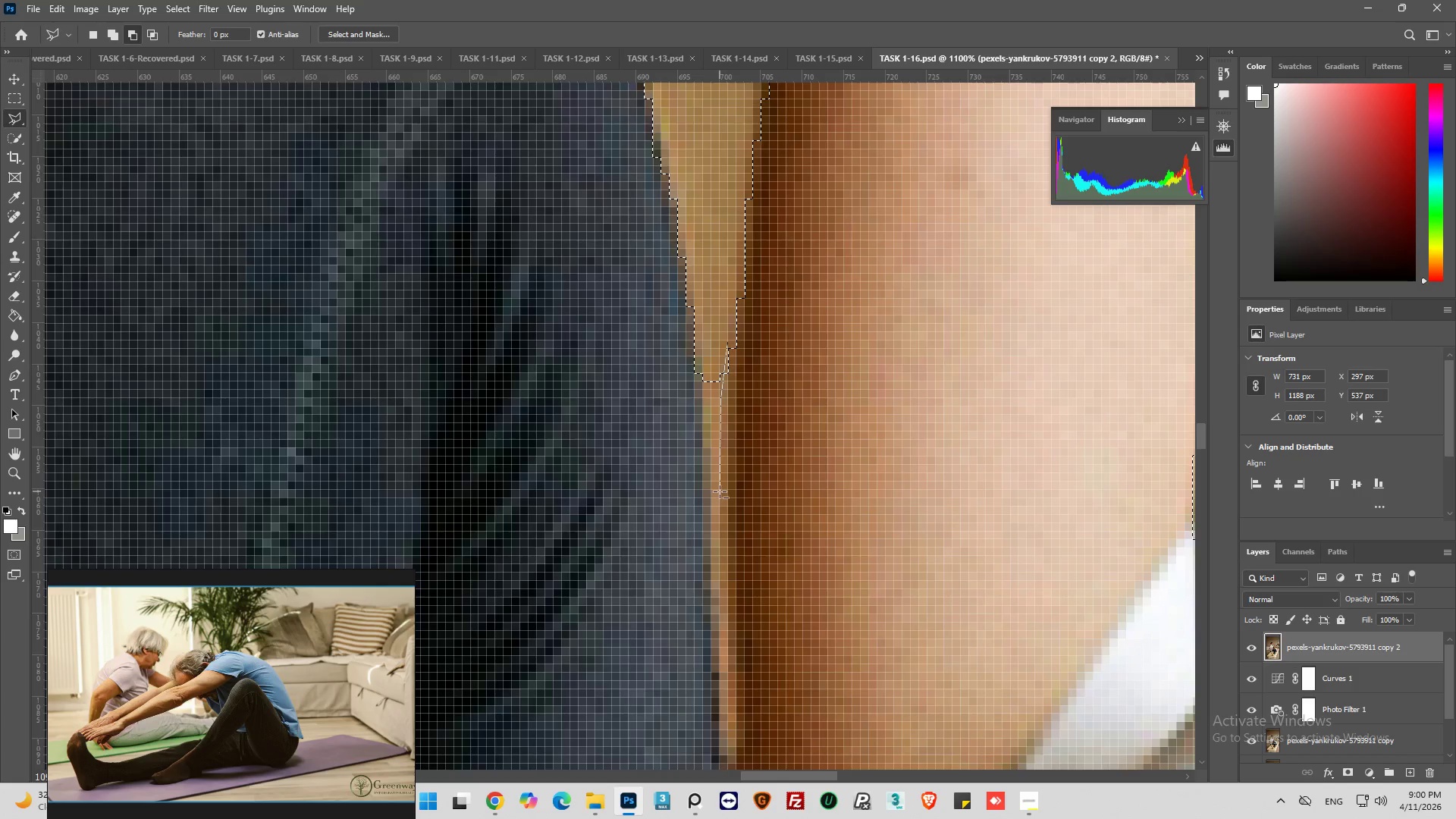 
scroll: coordinate [721, 411], scroll_direction: up, amount: 9.0
 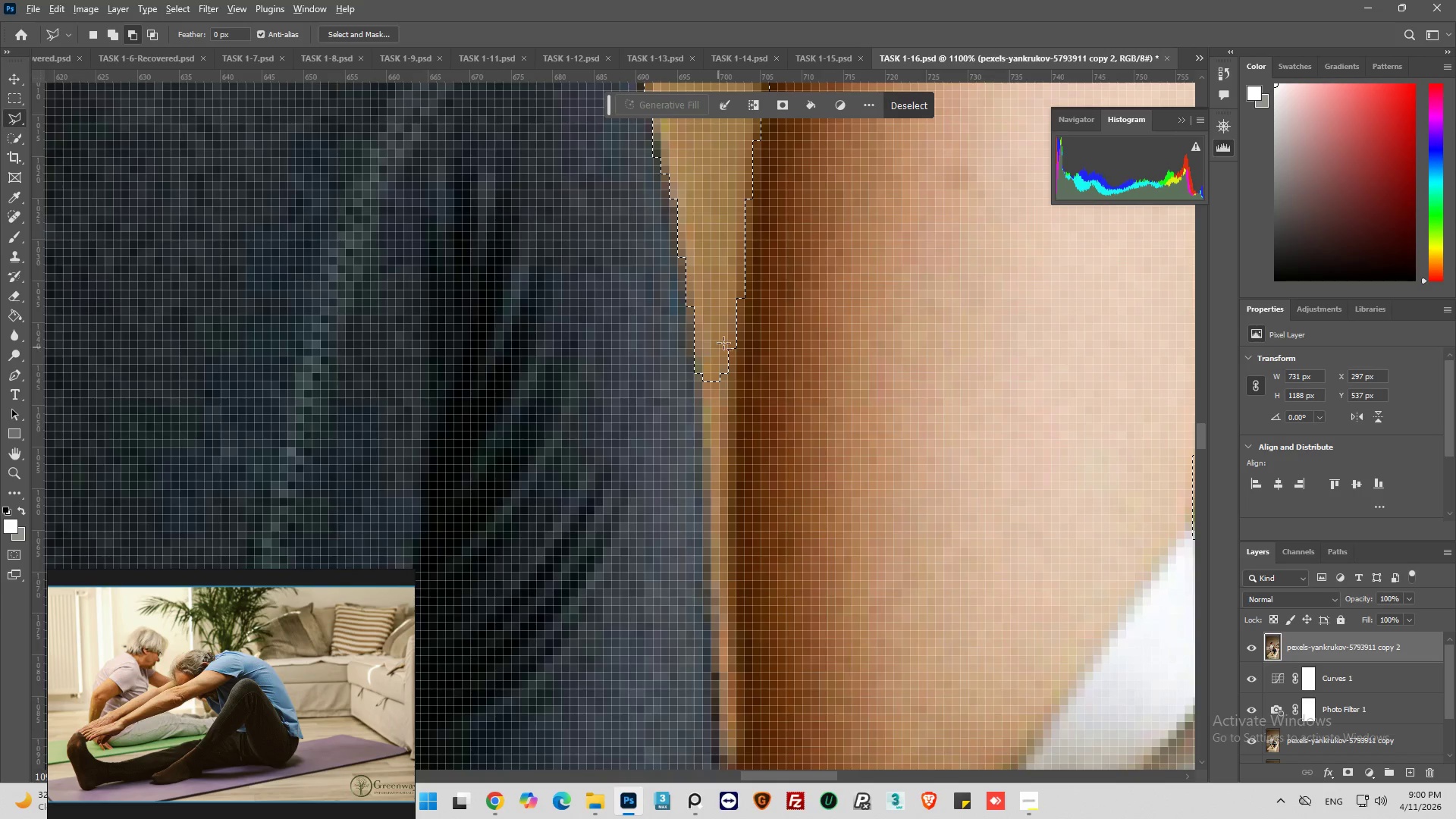 
left_click_drag(start_coordinate=[720, 491], to_coordinate=[720, 497])
 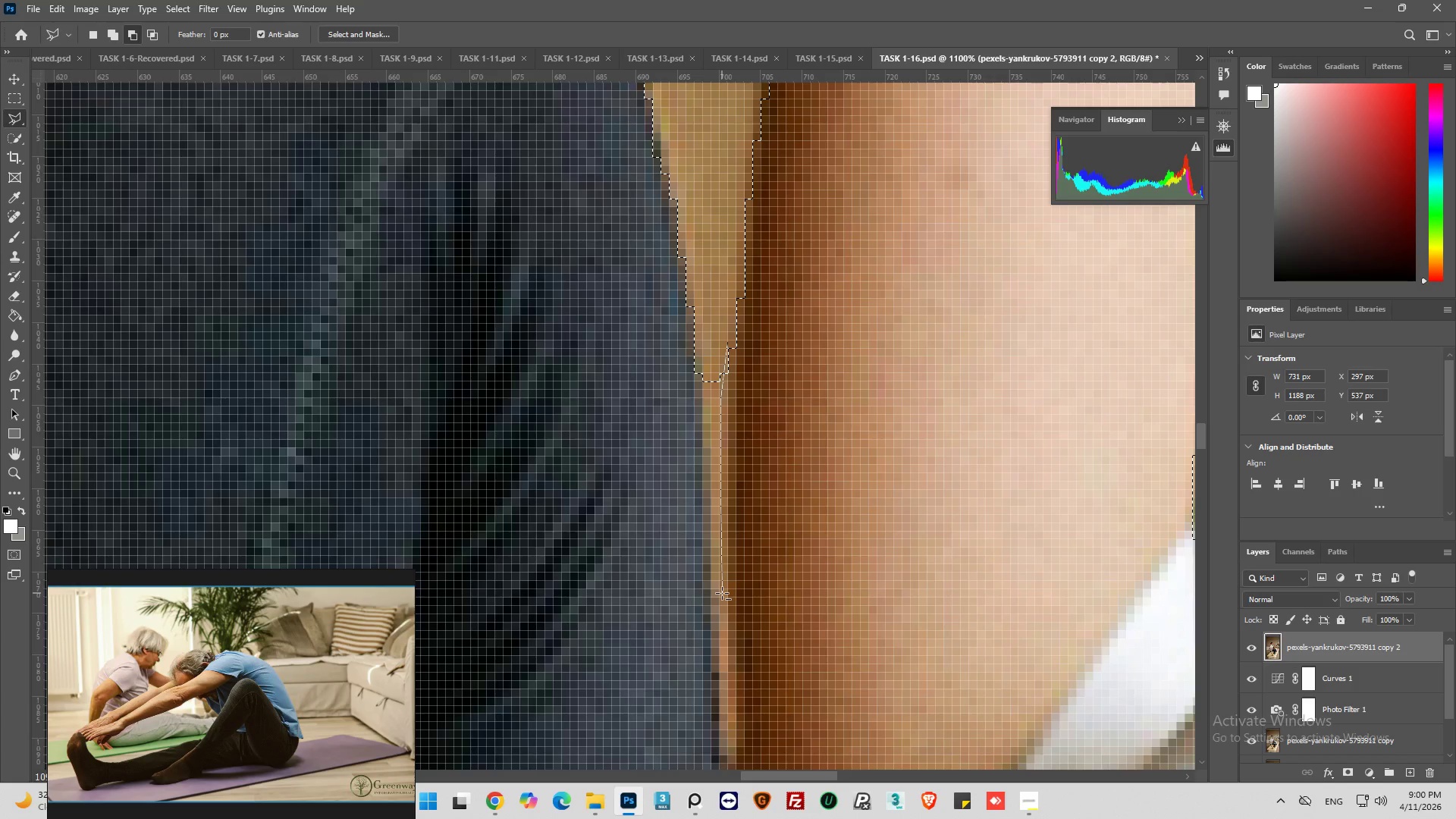 
left_click_drag(start_coordinate=[722, 593], to_coordinate=[726, 604])
 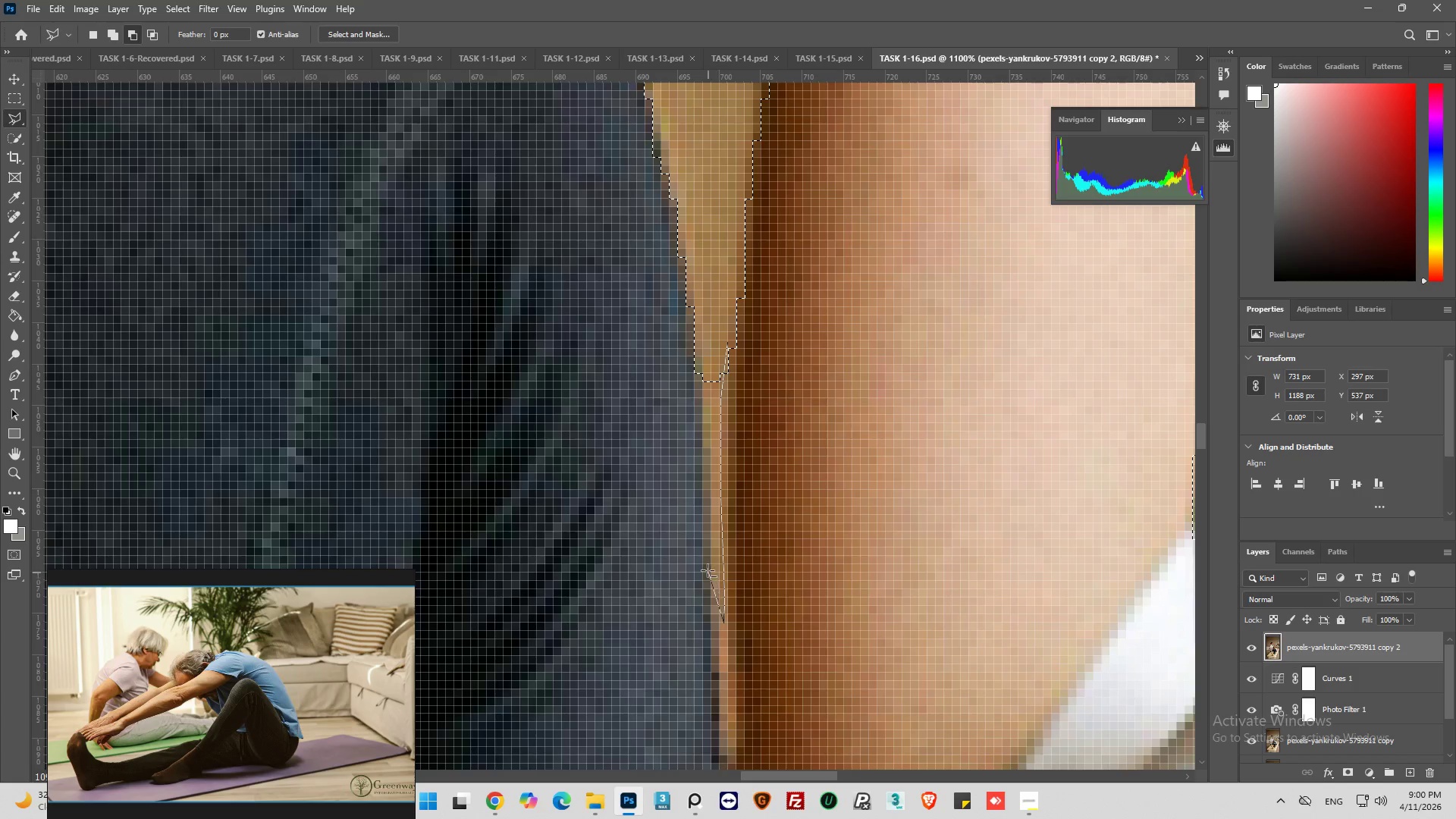 
left_click_drag(start_coordinate=[711, 560], to_coordinate=[714, 550])
 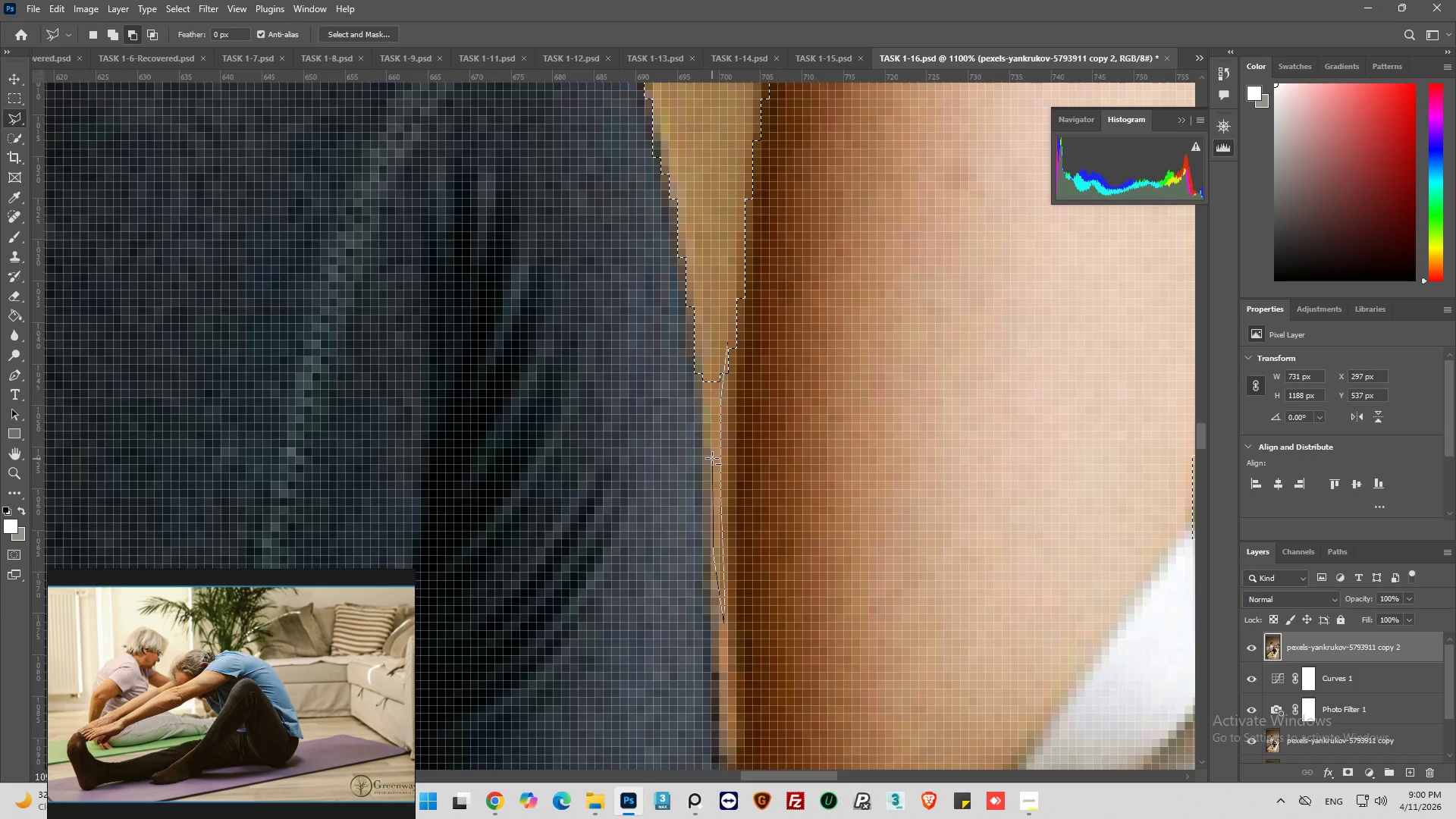 
left_click_drag(start_coordinate=[711, 455], to_coordinate=[711, 451])
 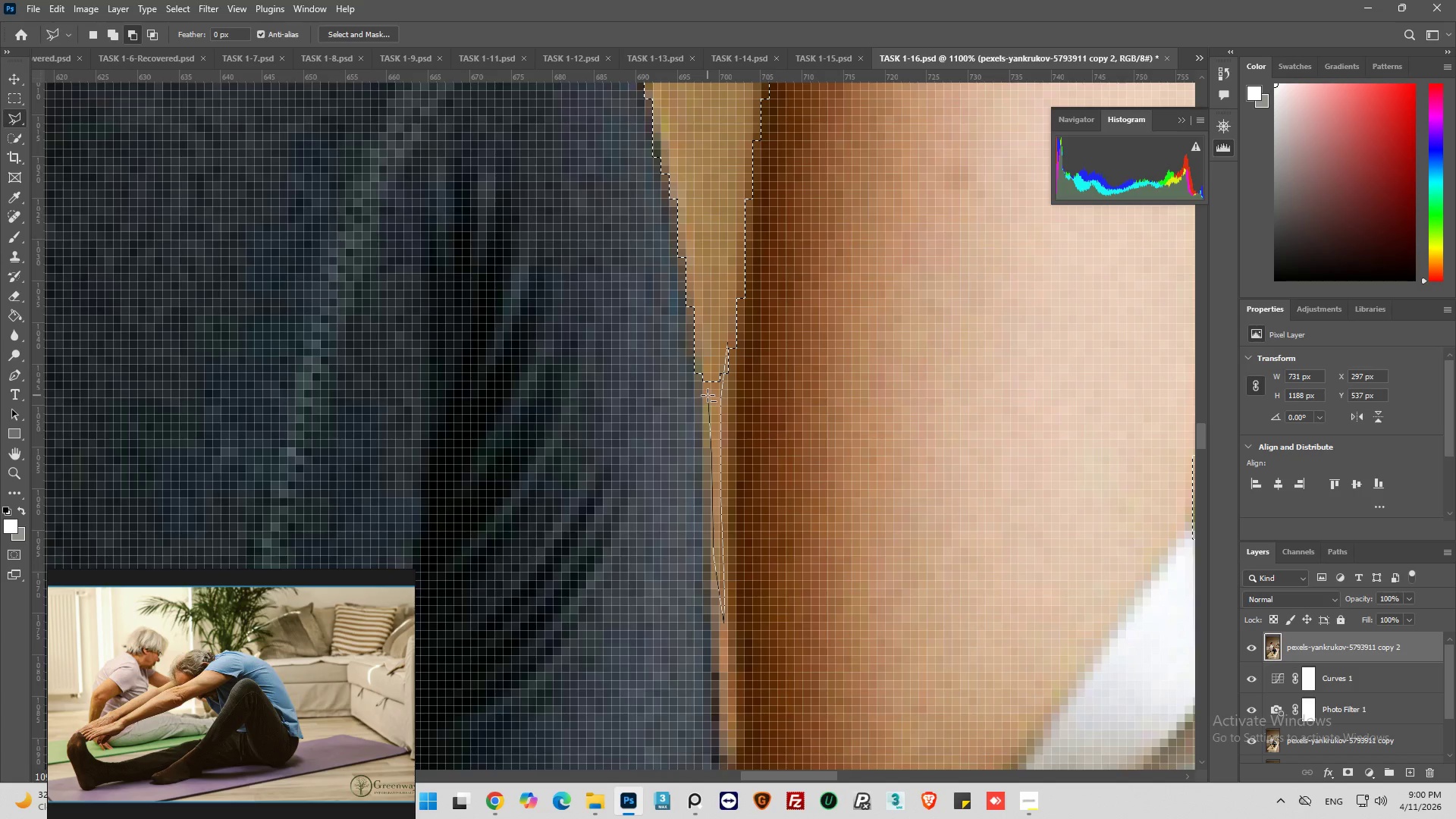 
left_click_drag(start_coordinate=[708, 395], to_coordinate=[706, 385])
 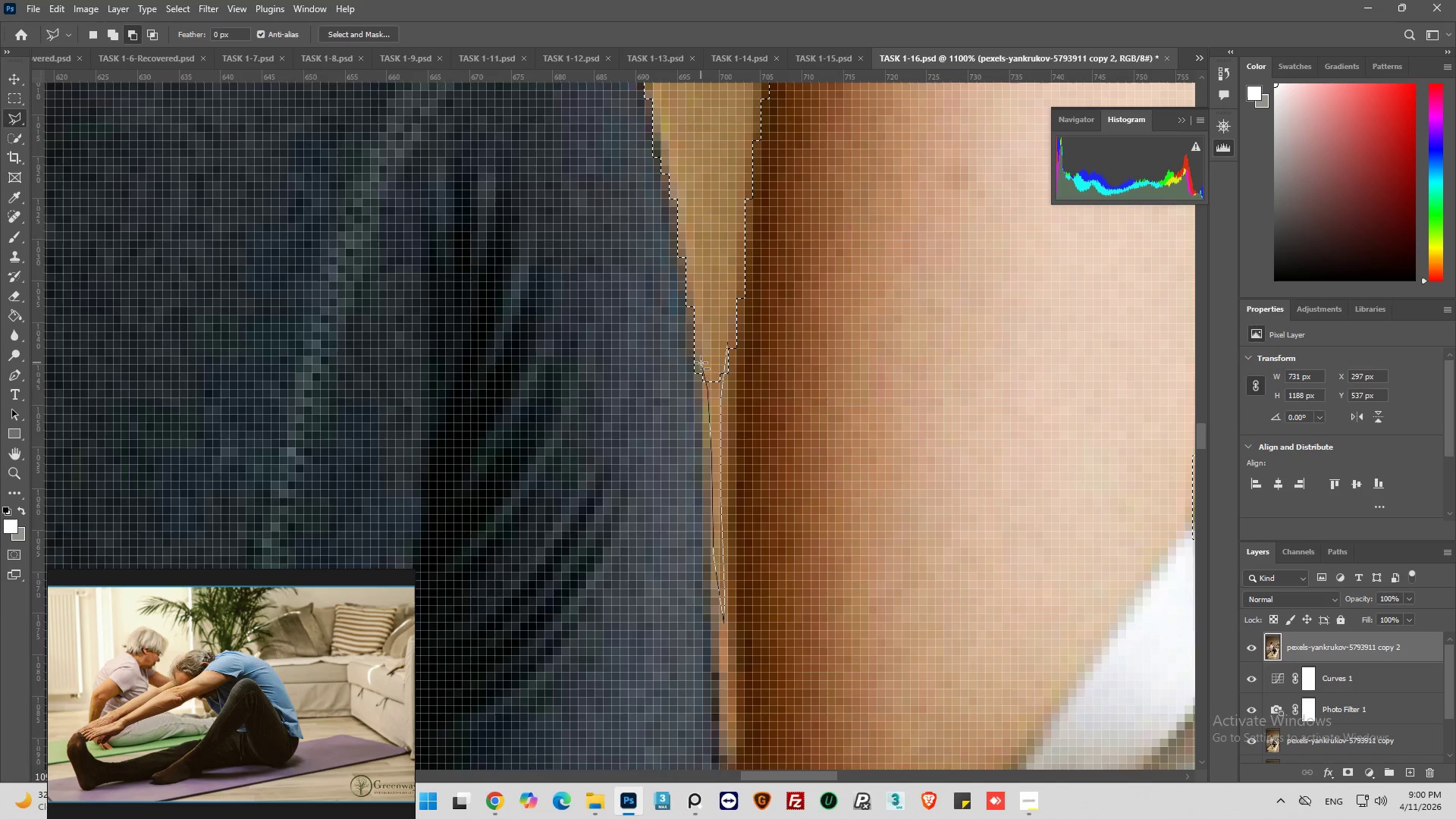 
left_click_drag(start_coordinate=[701, 358], to_coordinate=[704, 344])
 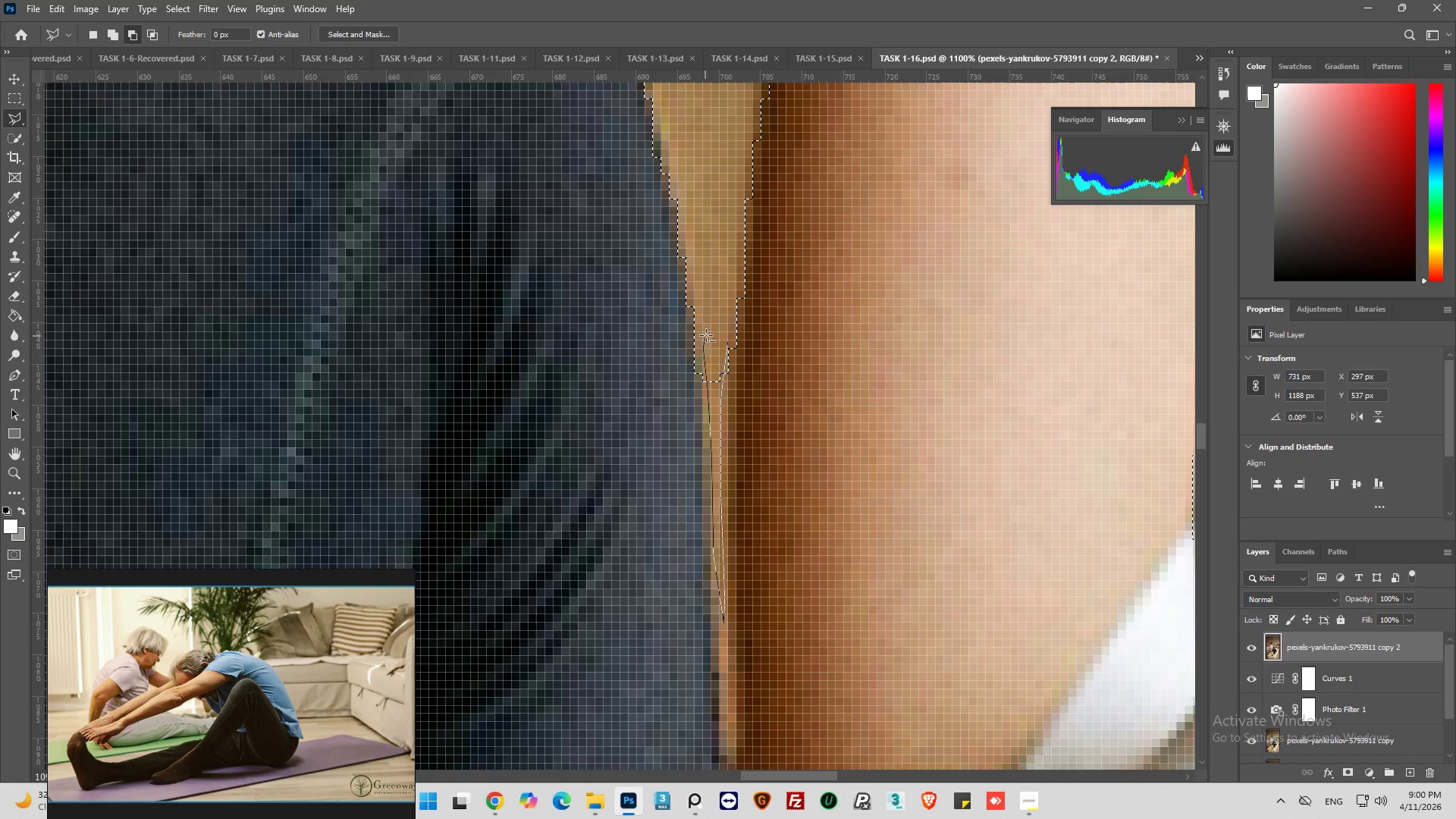 
left_click_drag(start_coordinate=[705, 336], to_coordinate=[720, 323])
 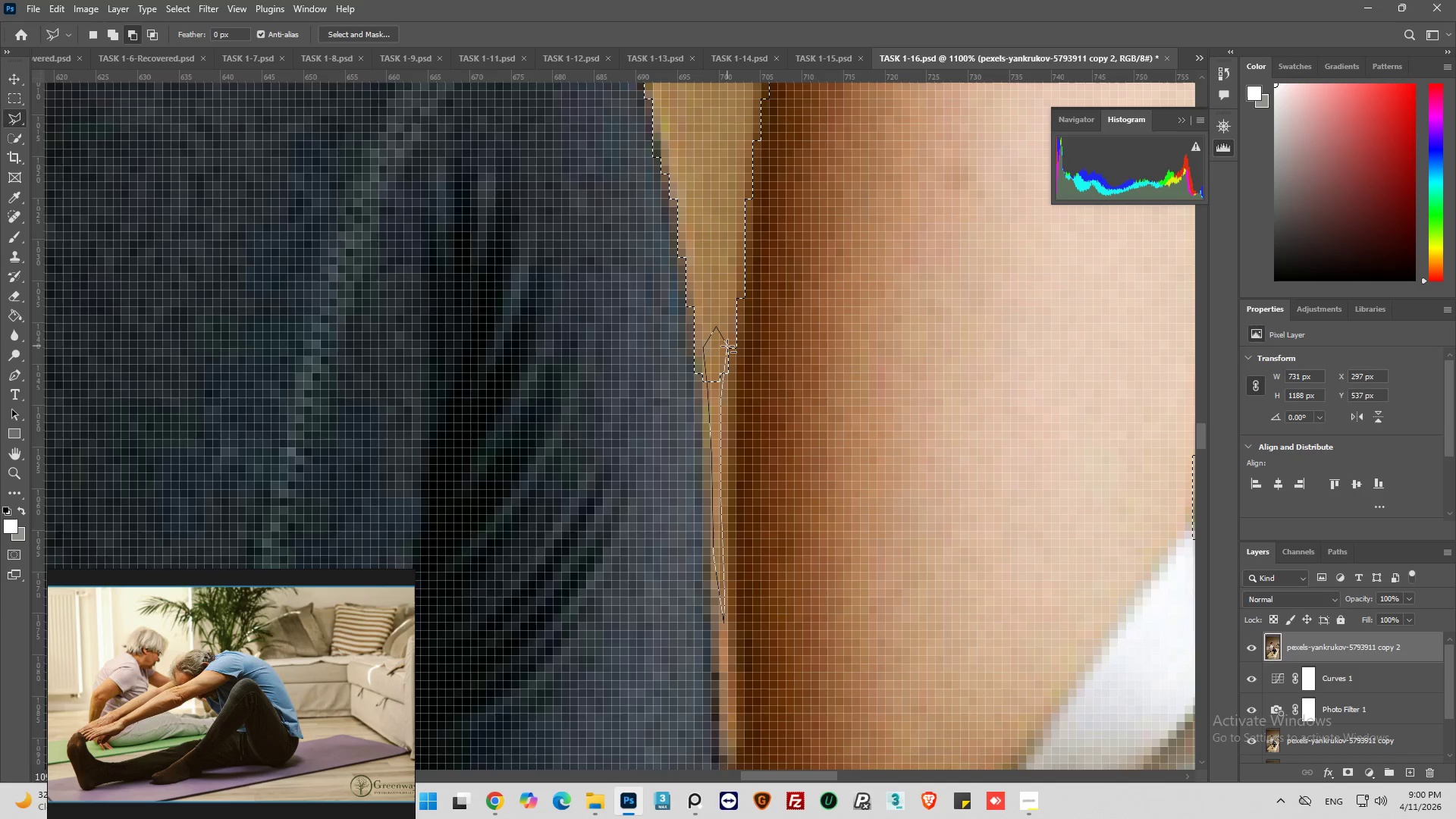 
left_click([727, 346])
 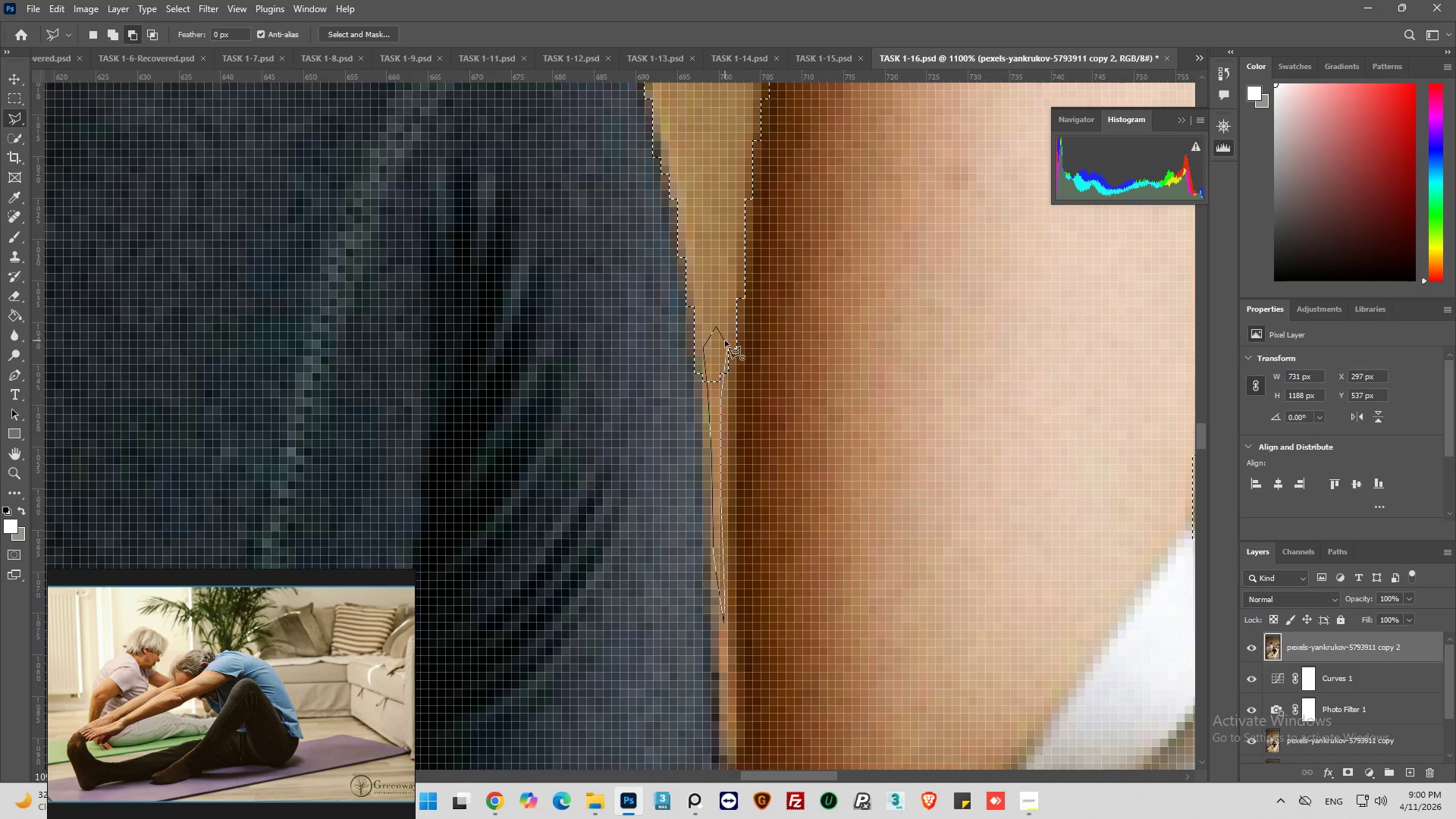 
left_click([725, 340])
 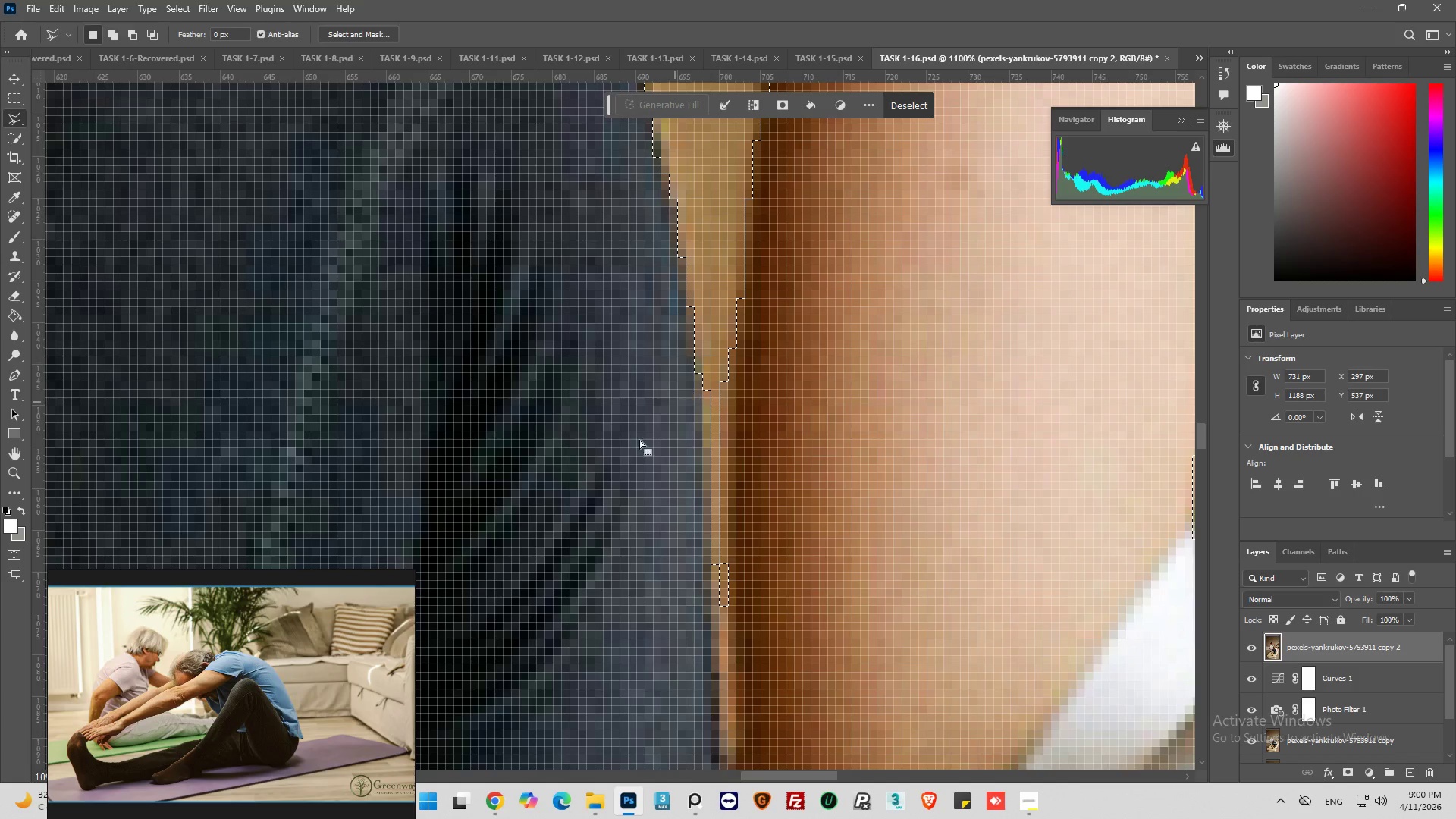 
hold_key(key=AltLeft, duration=1.3)
scroll: coordinate [606, 464], scroll_direction: down, amount: 22.0
 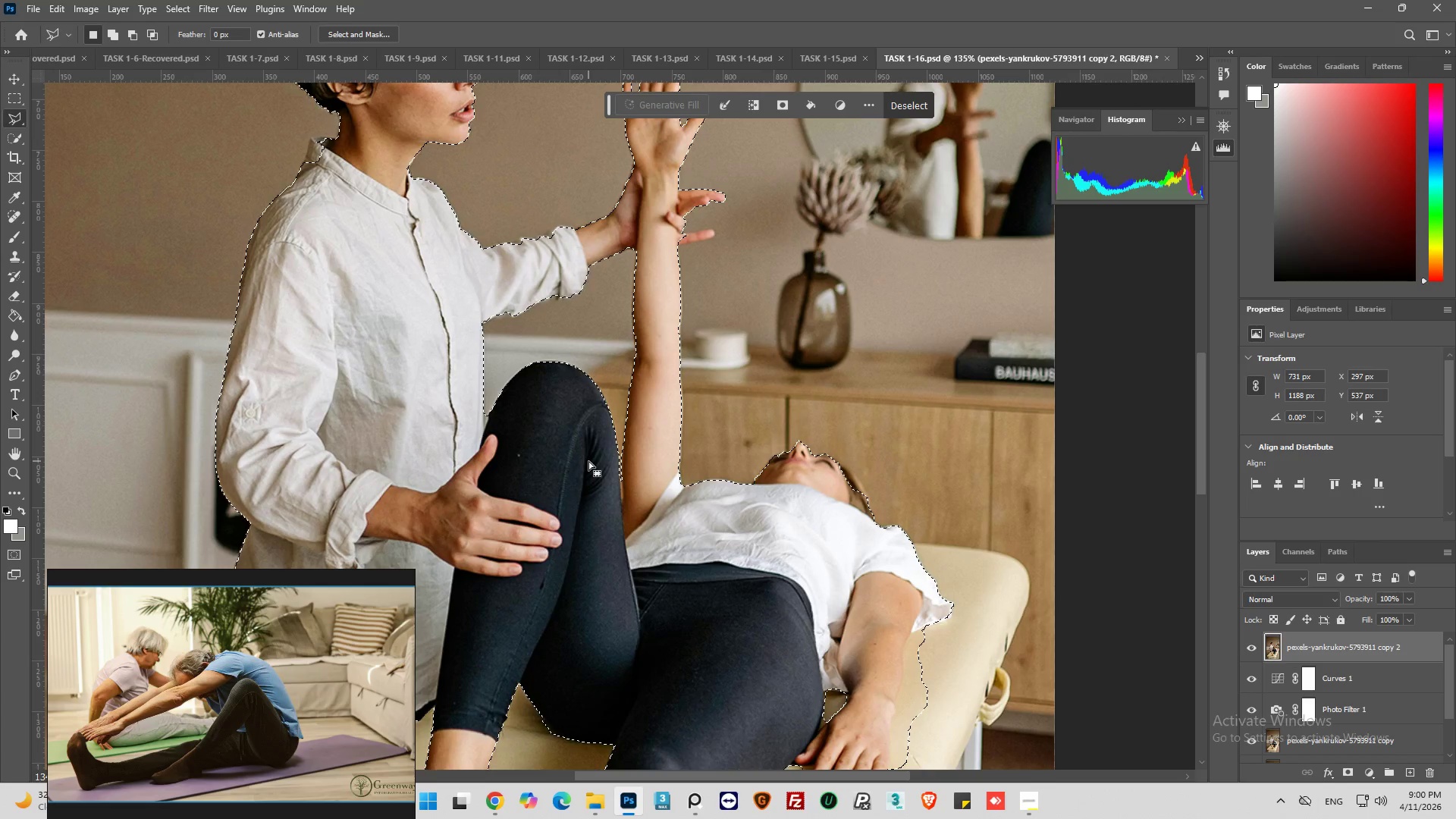 
hold_key(key=AltLeft, duration=1.27)
 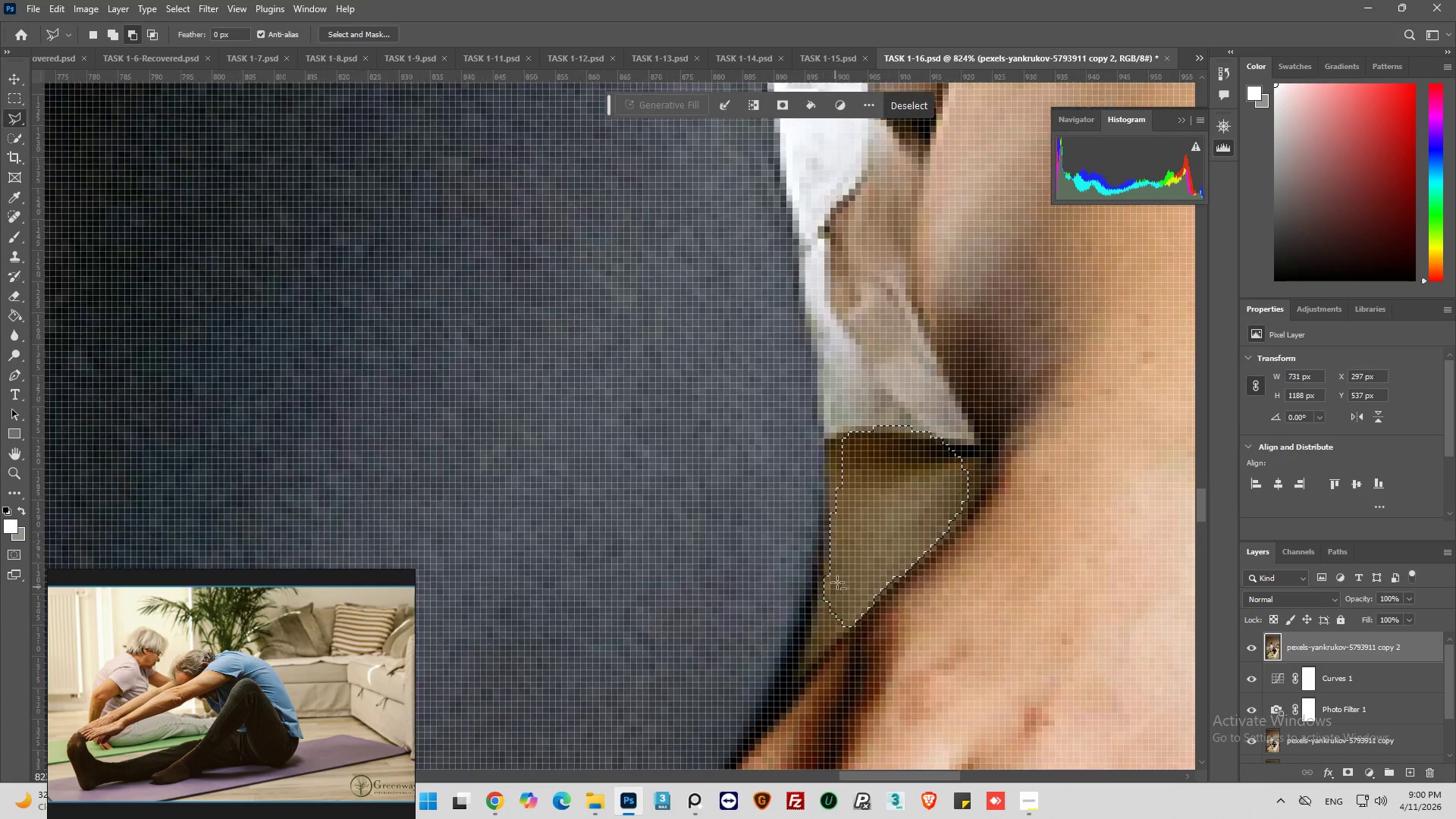 
hold_key(key=AltLeft, duration=0.58)
 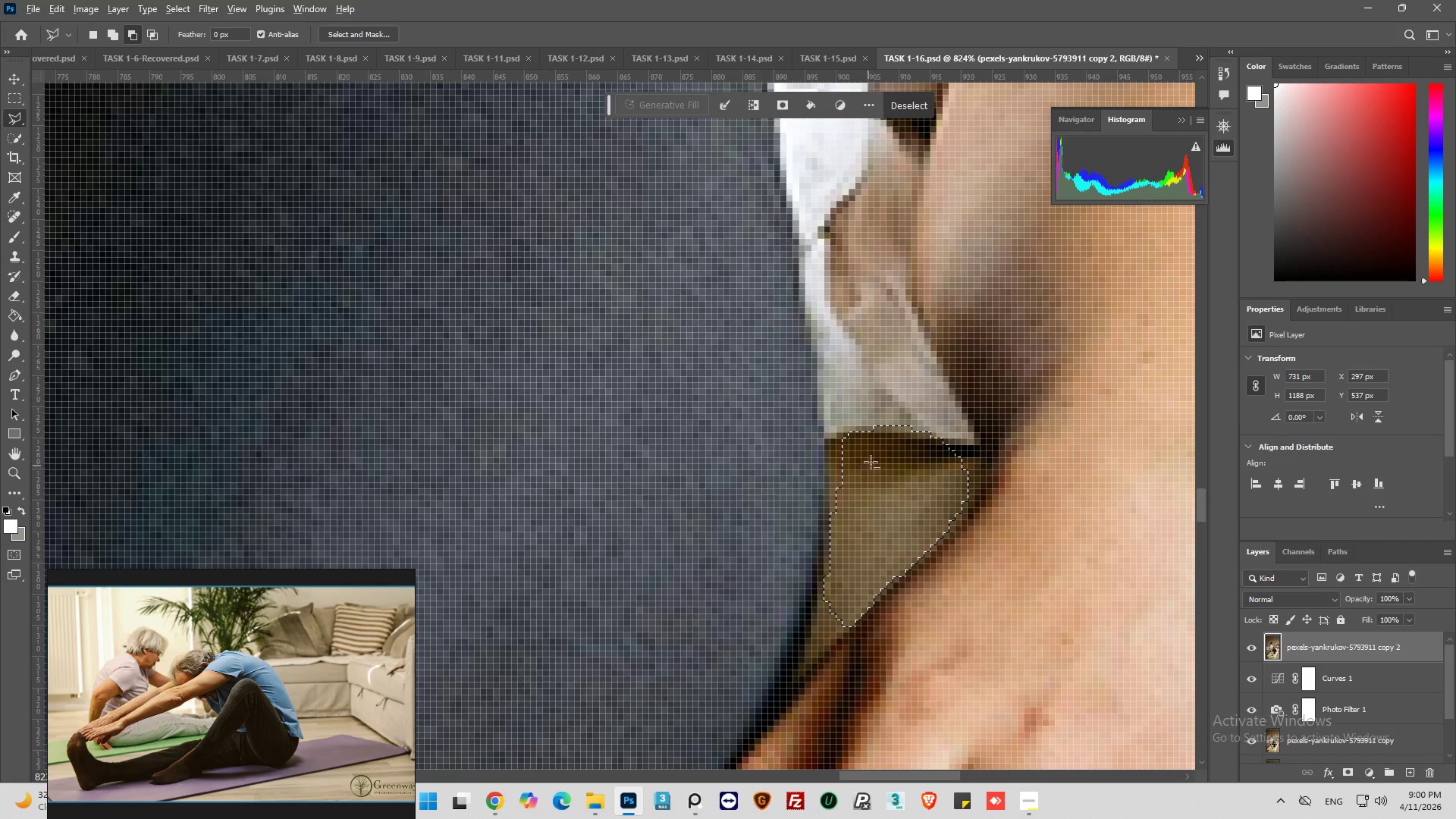 
scroll: coordinate [833, 588], scroll_direction: up, amount: 9.0
 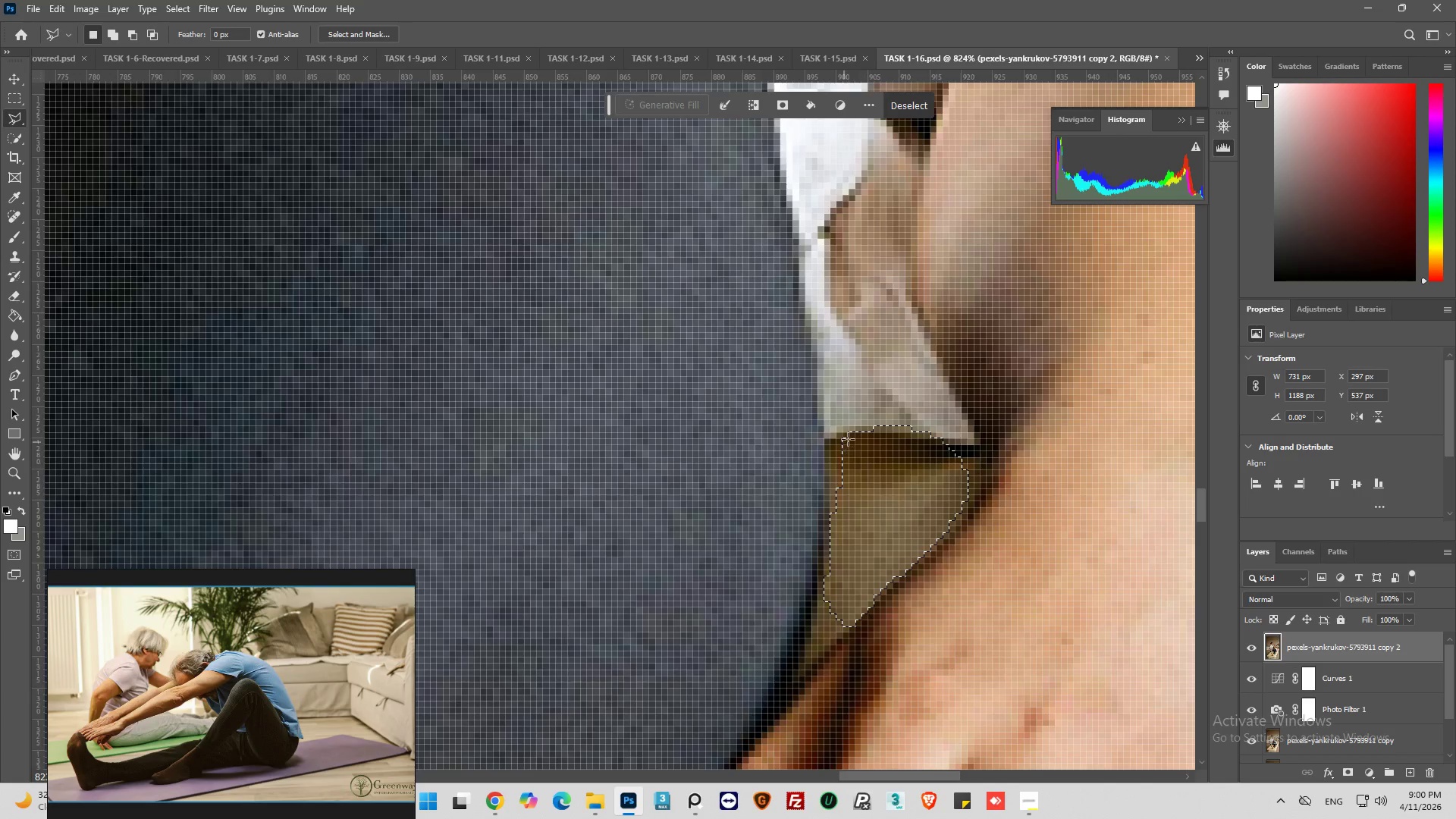 
hold_key(key=AltLeft, duration=1.08)
 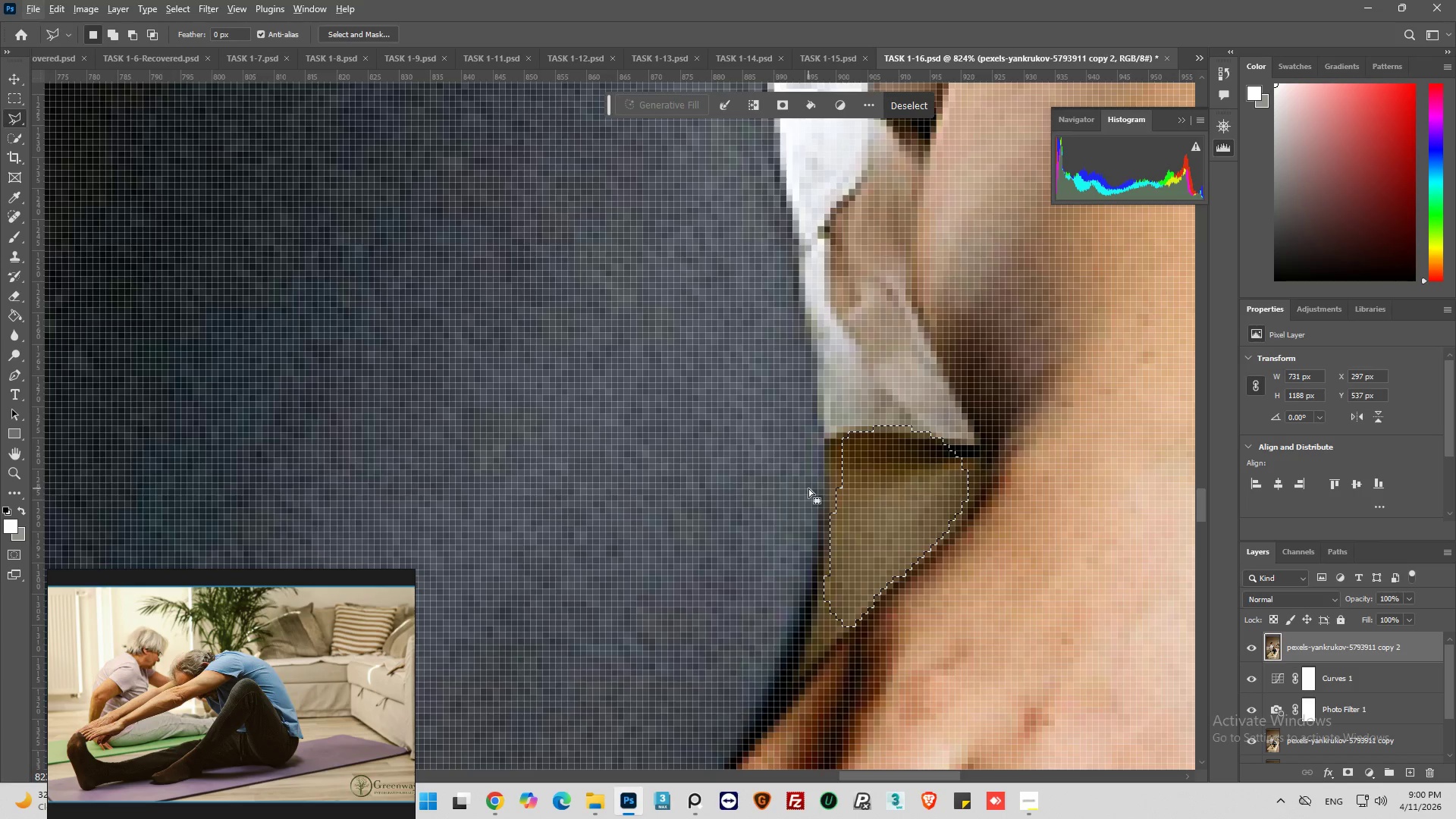 
wait(8.59)
 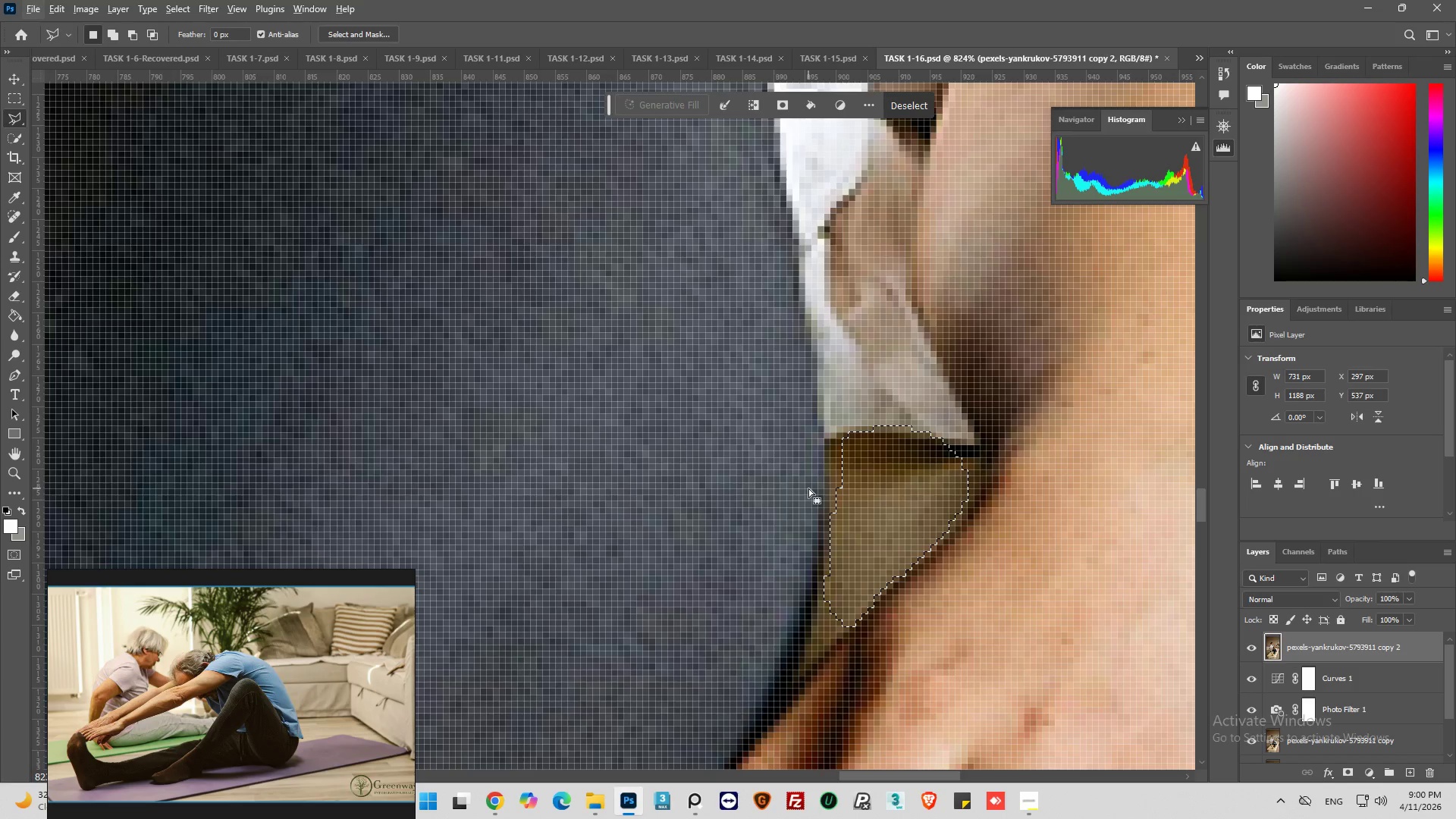 
hold_key(key=AltLeft, duration=1.0)
left_click([880, 435])
 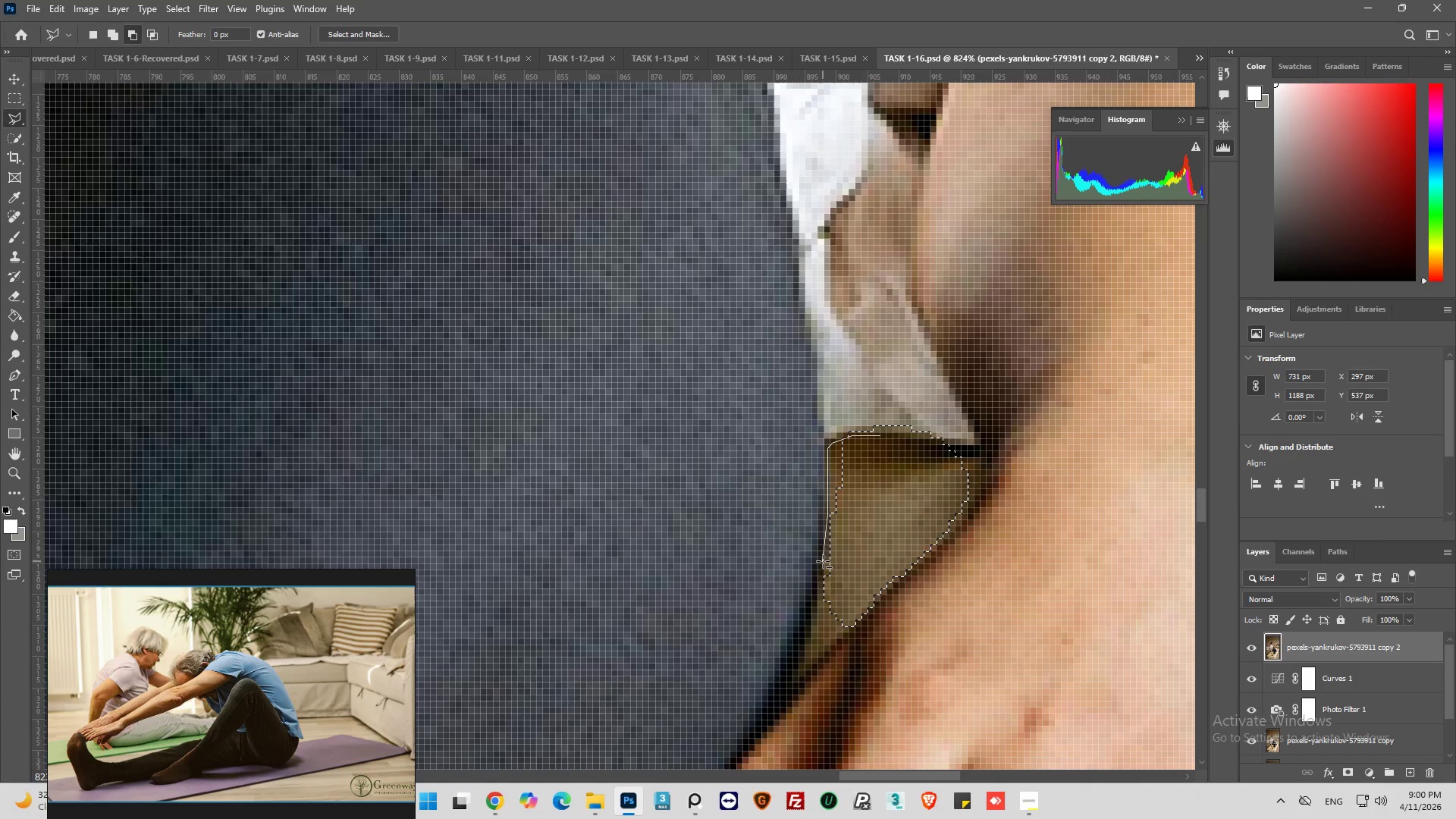 
wait(5.56)
 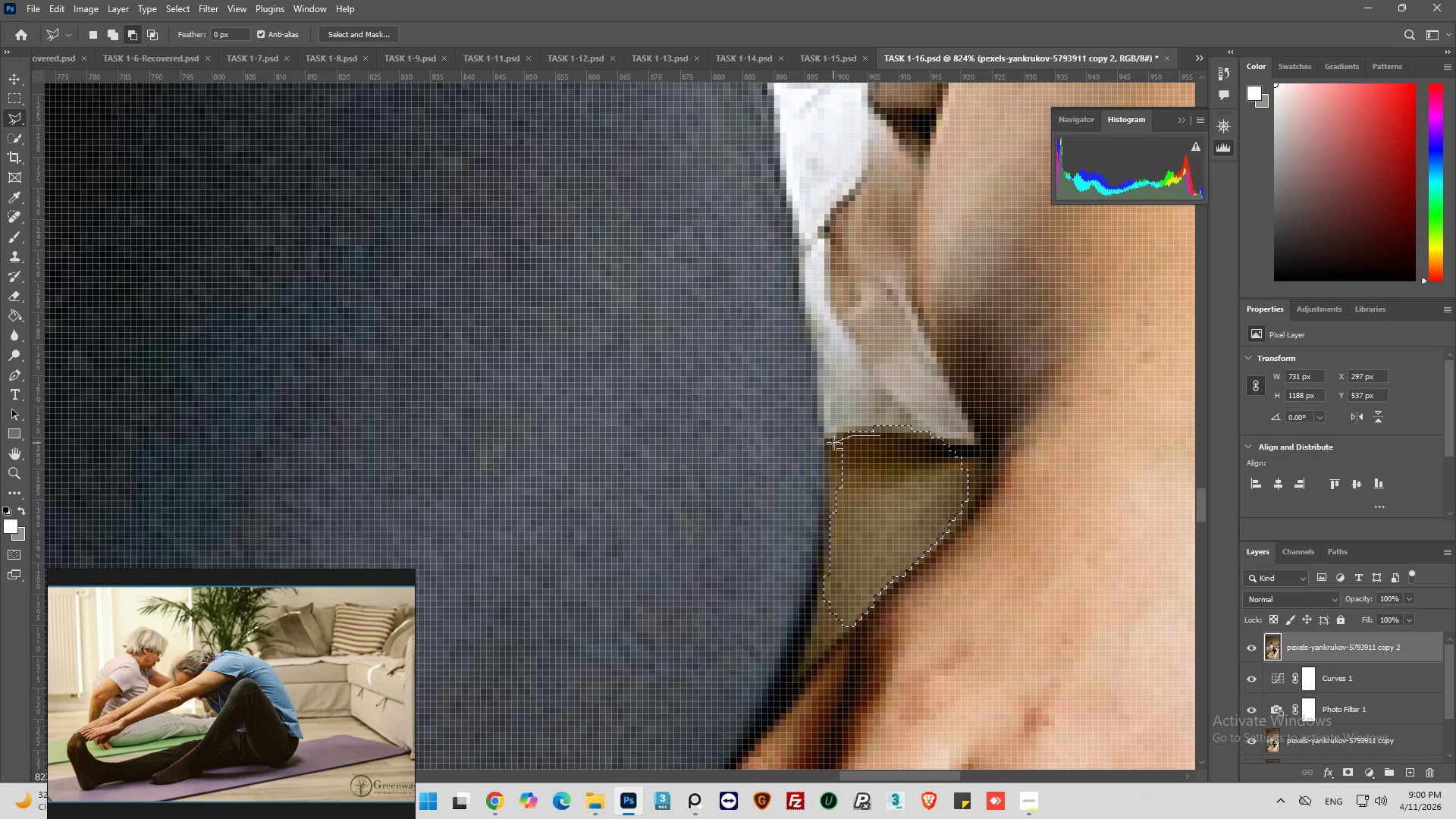 
left_click_drag(start_coordinate=[817, 606], to_coordinate=[814, 609])
 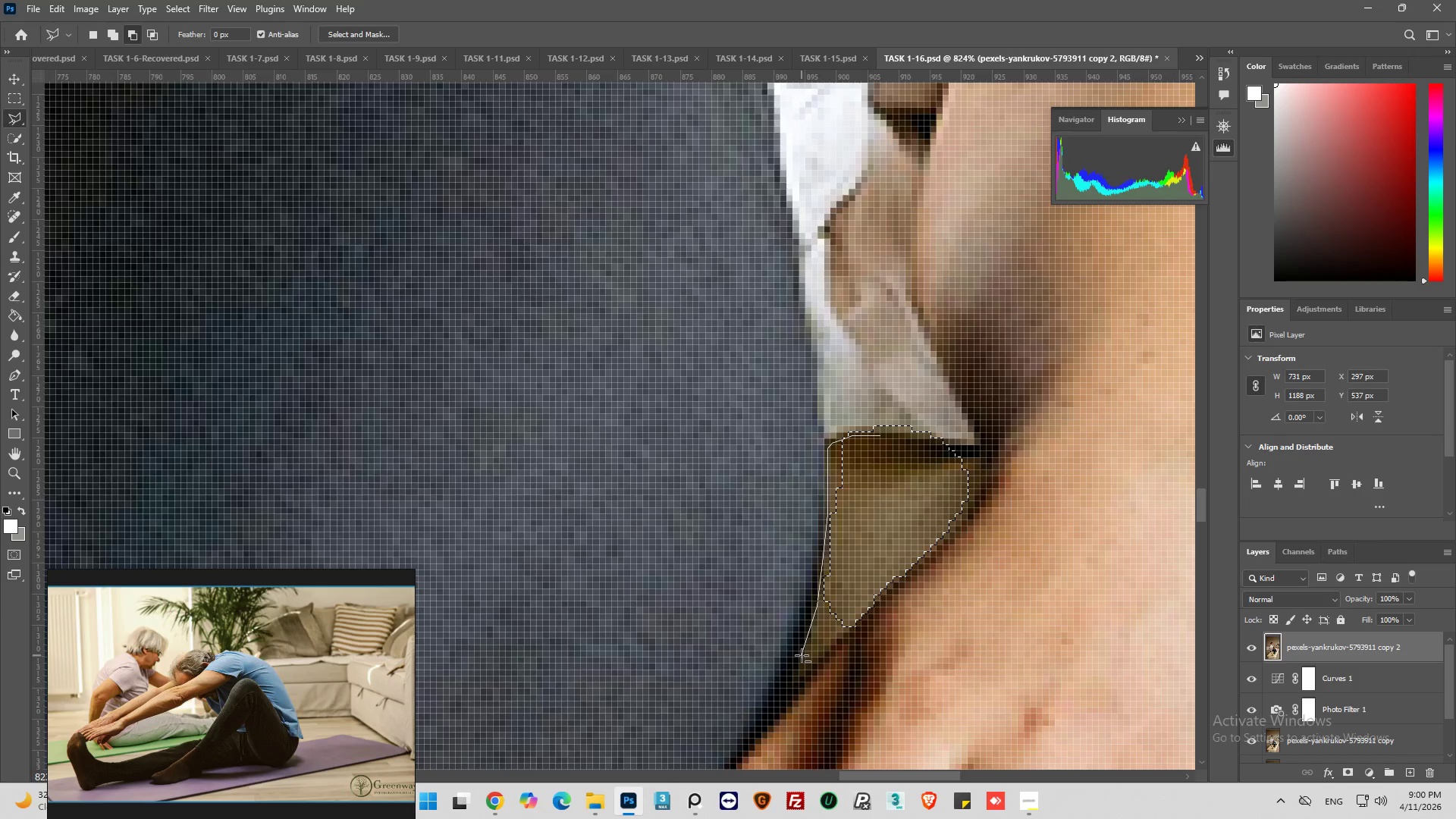 
left_click([802, 655])
 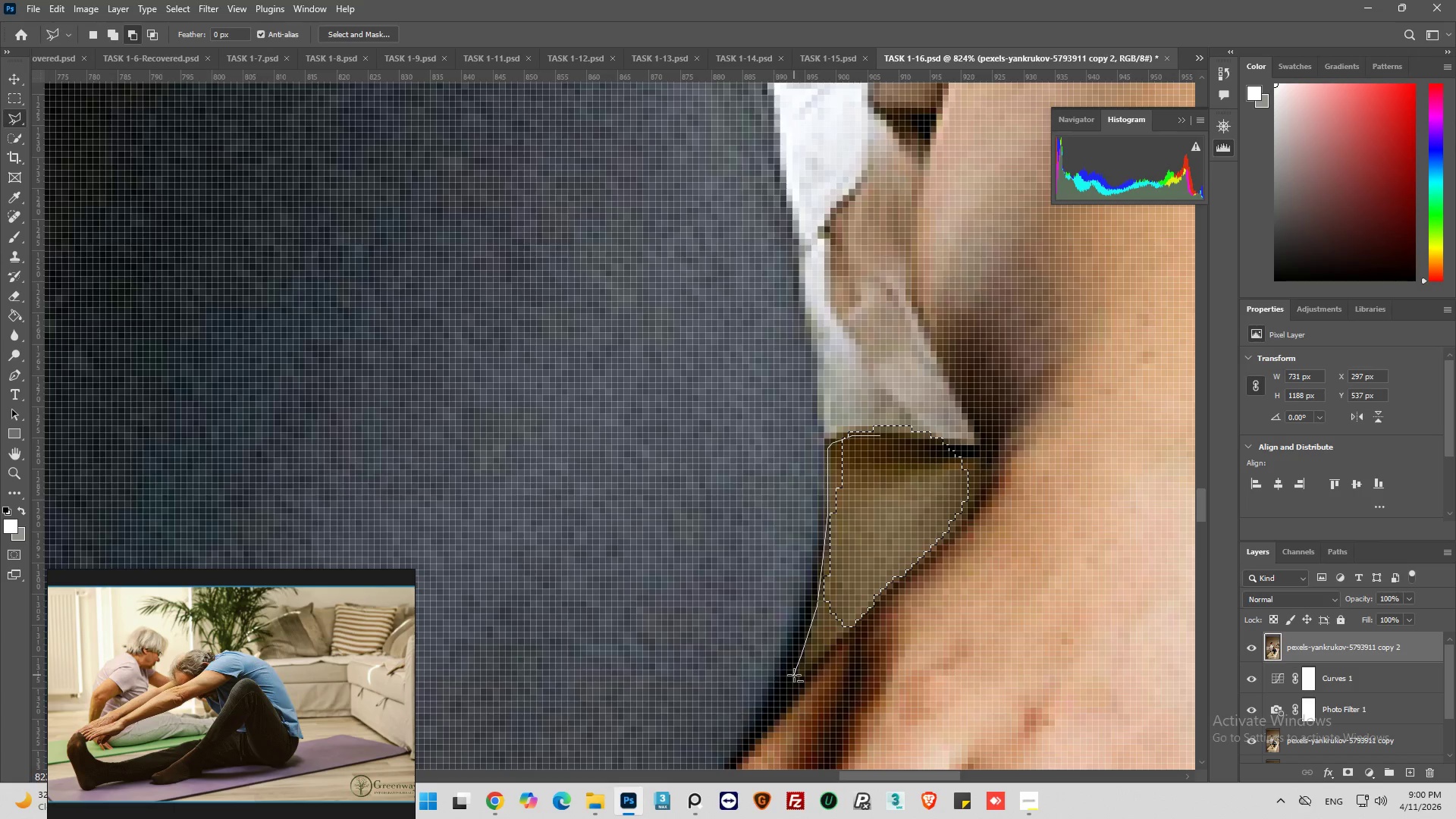 
left_click([794, 675])
 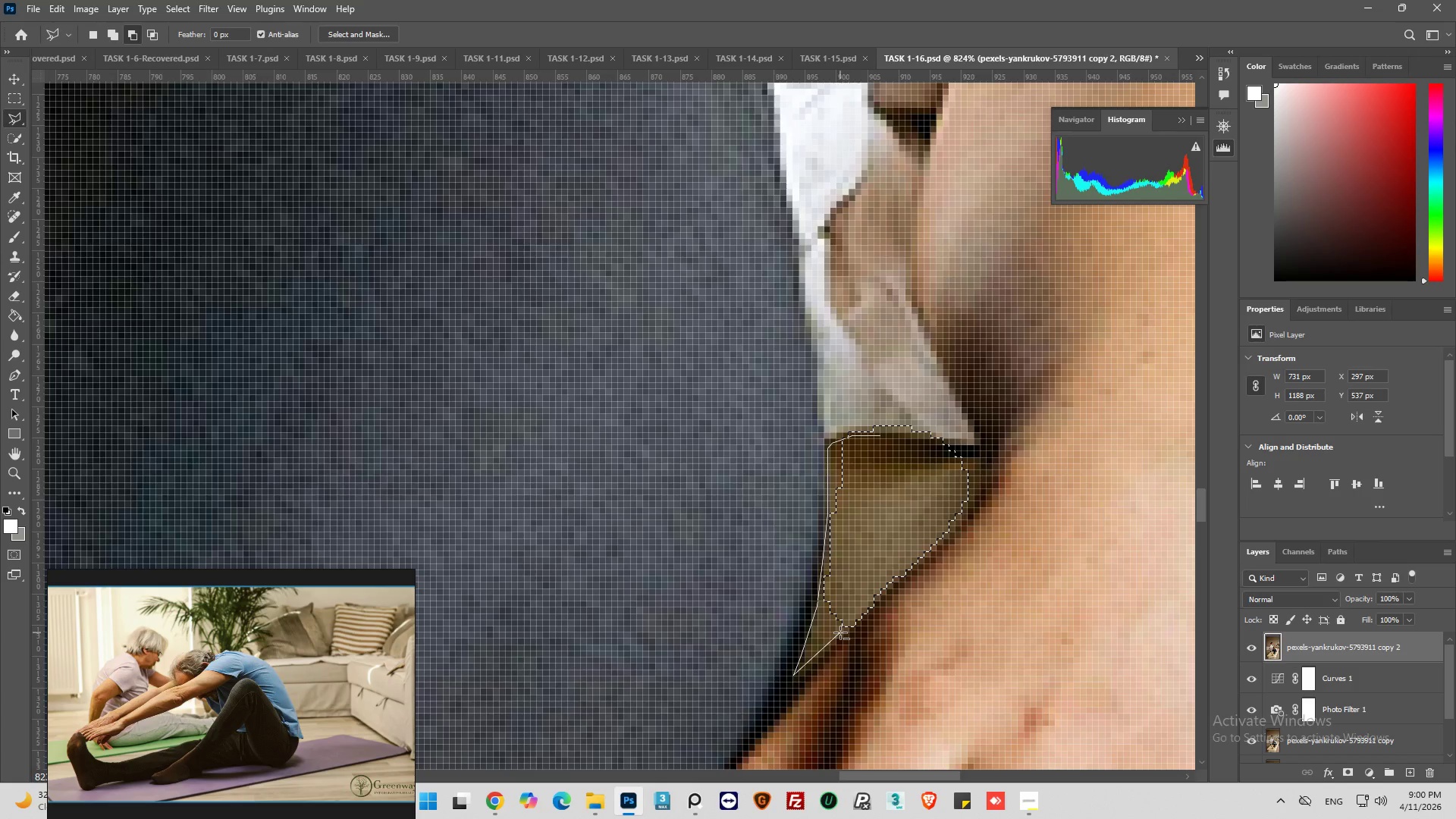 
left_click_drag(start_coordinate=[840, 632], to_coordinate=[852, 626])
 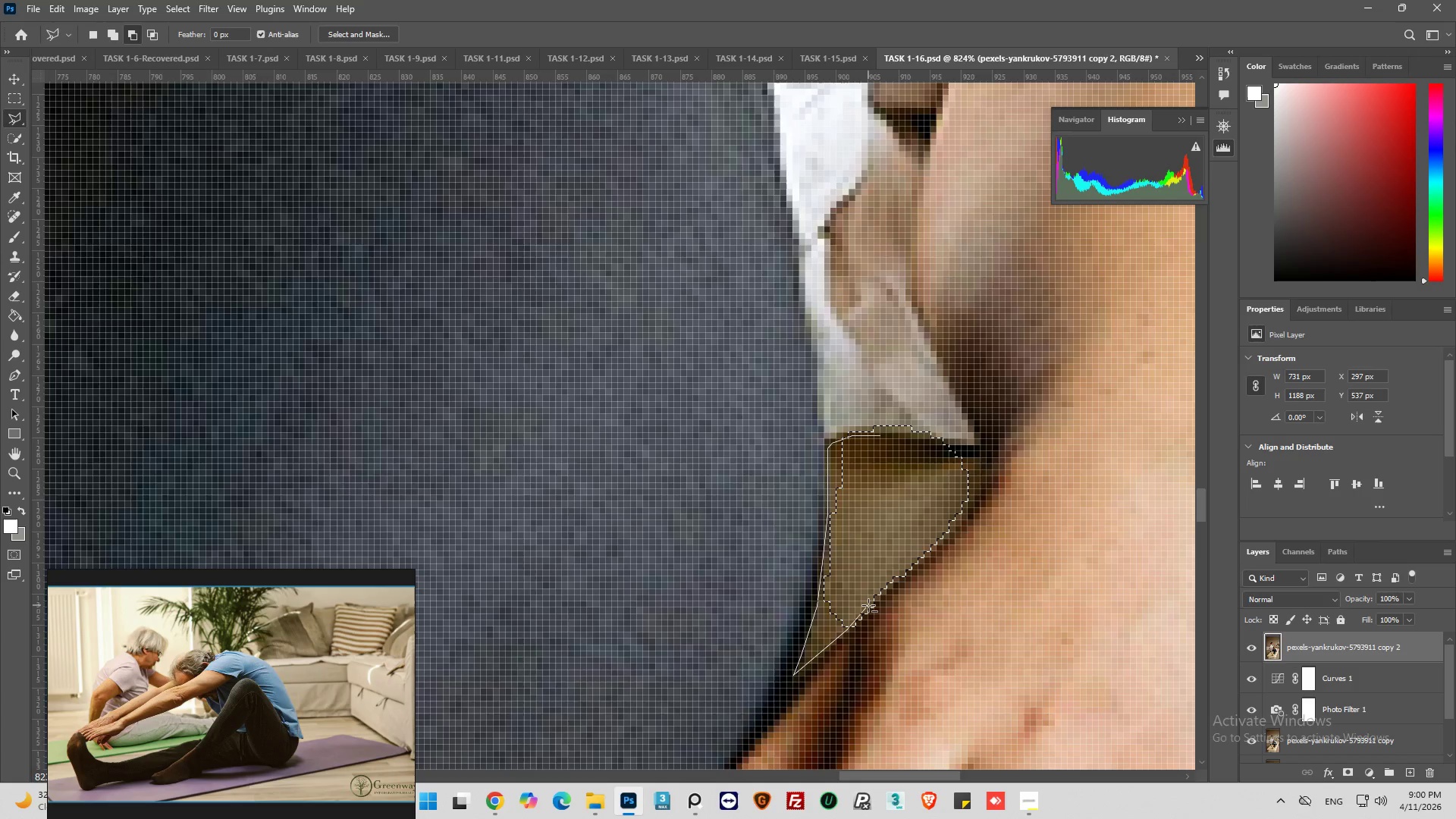 
left_click_drag(start_coordinate=[869, 603], to_coordinate=[892, 584])
 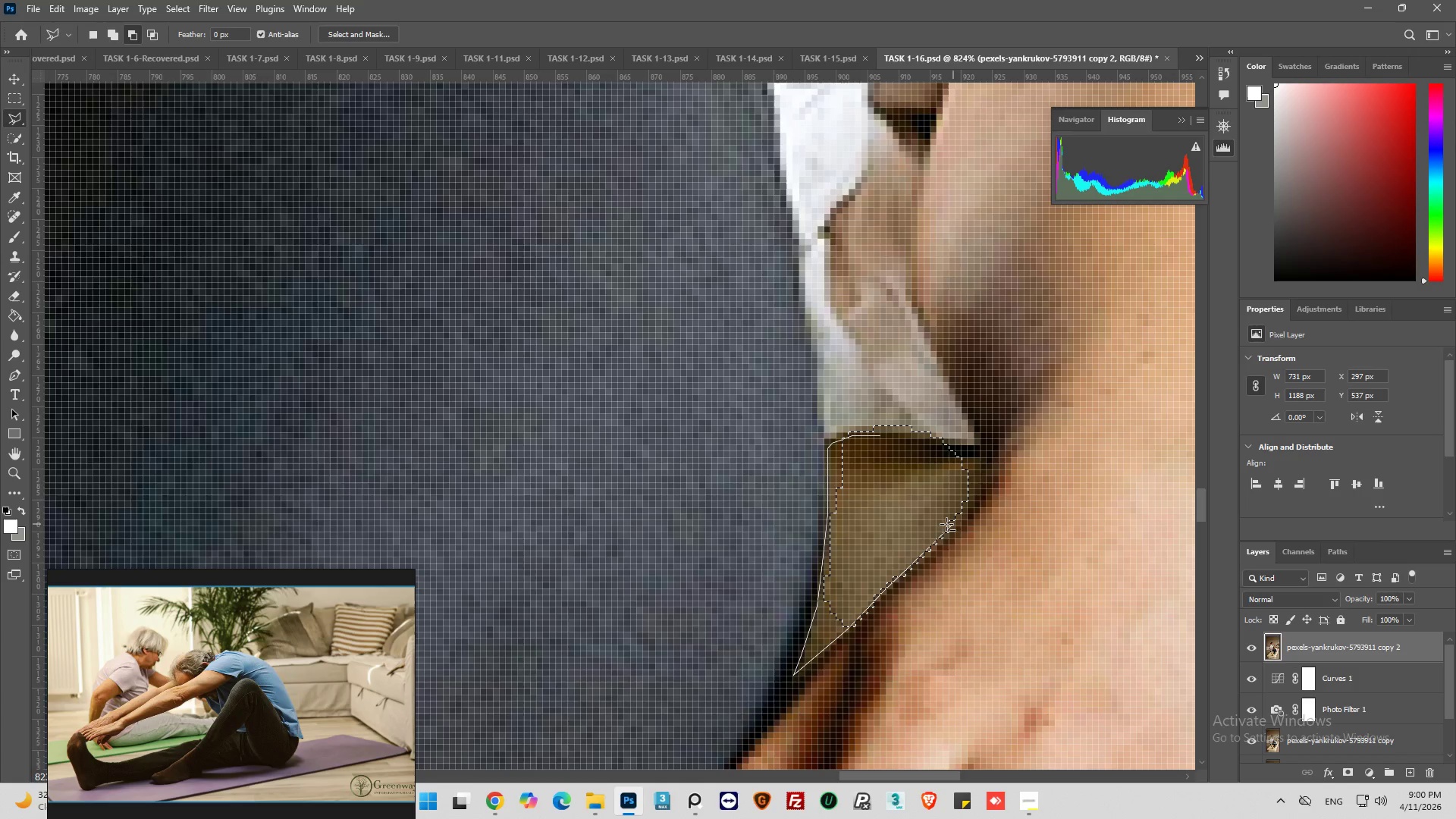 
left_click_drag(start_coordinate=[941, 524], to_coordinate=[952, 520])
 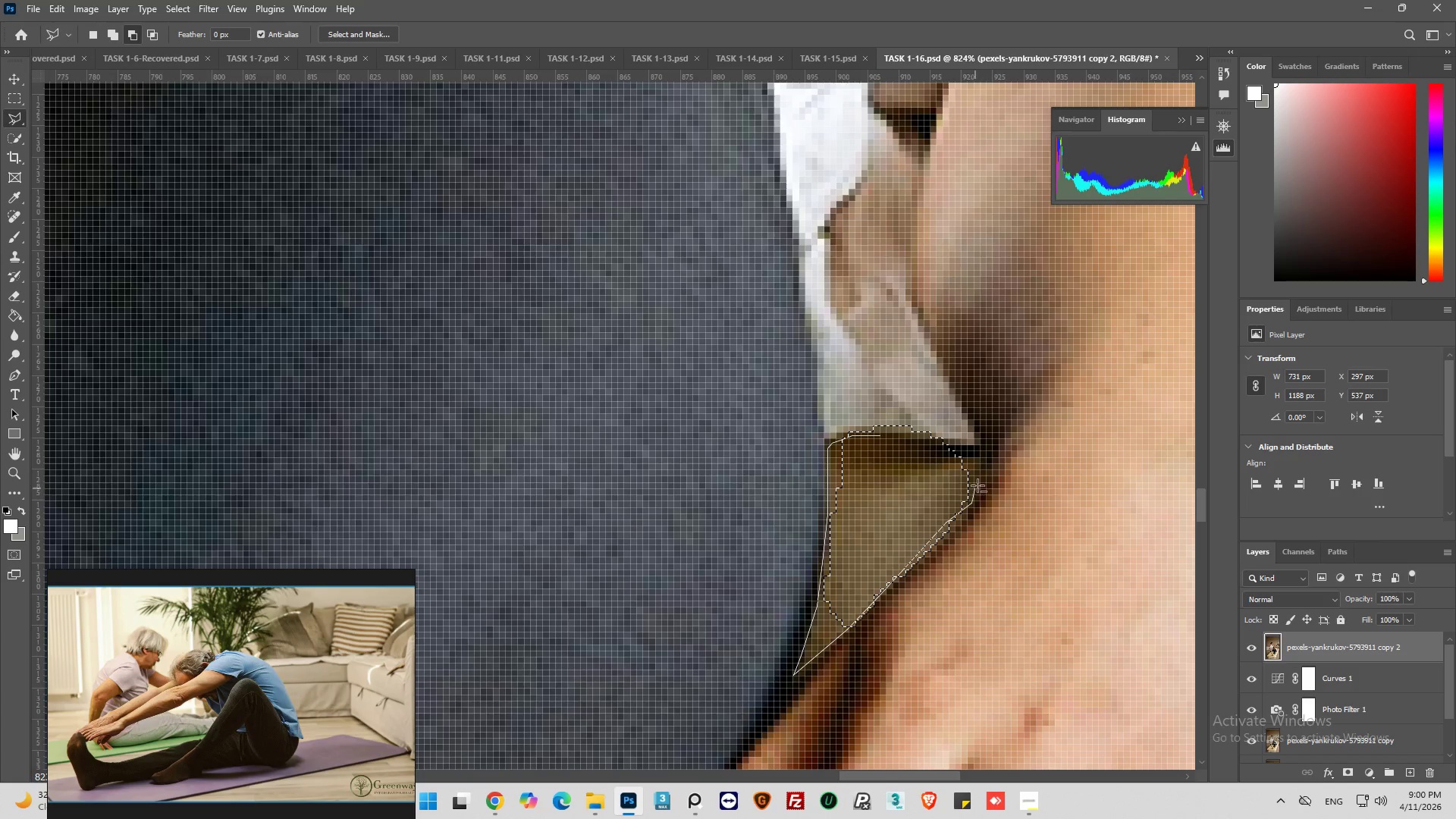 
left_click_drag(start_coordinate=[977, 480], to_coordinate=[978, 472])
 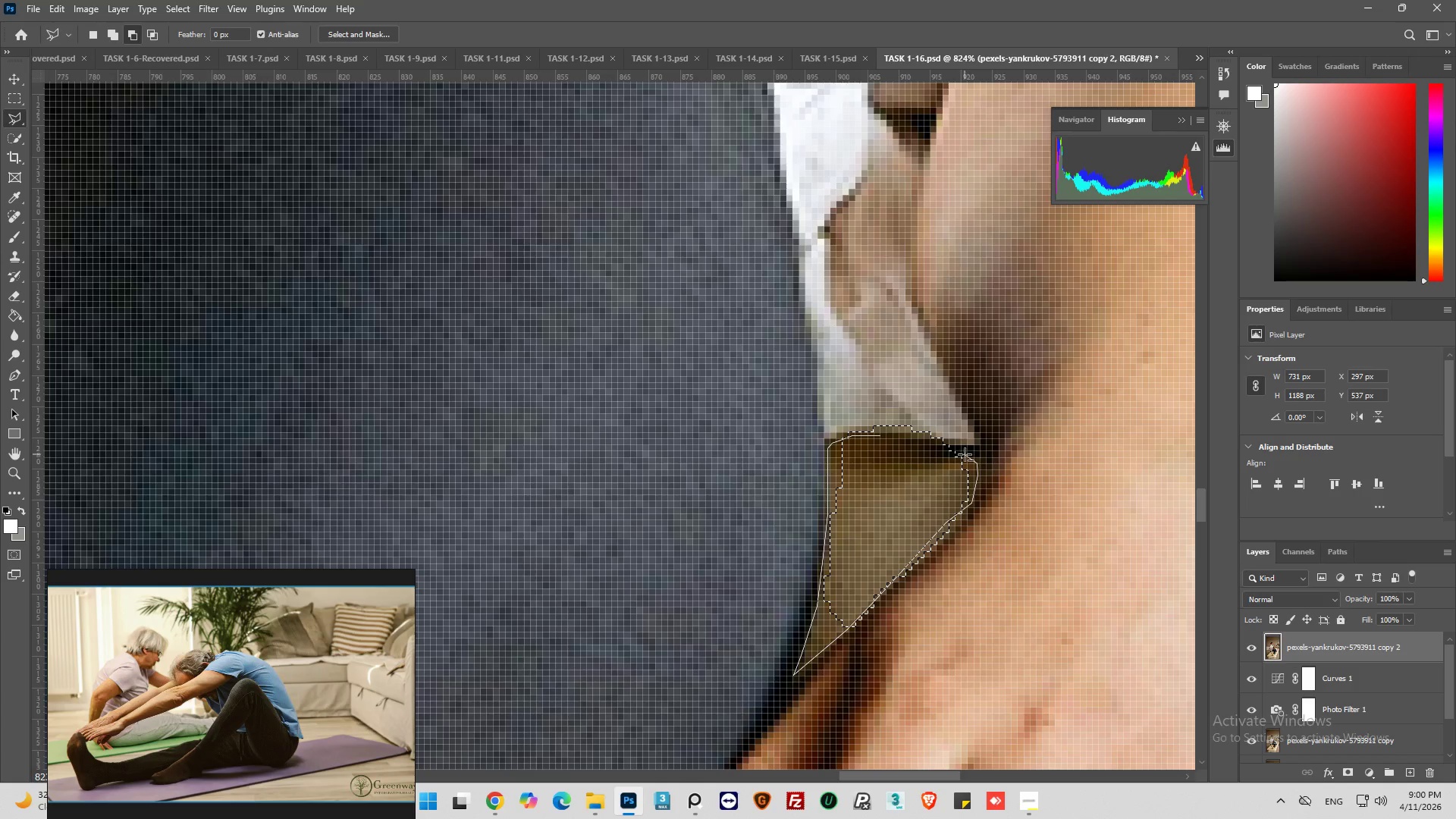 
left_click_drag(start_coordinate=[962, 453], to_coordinate=[956, 449])
 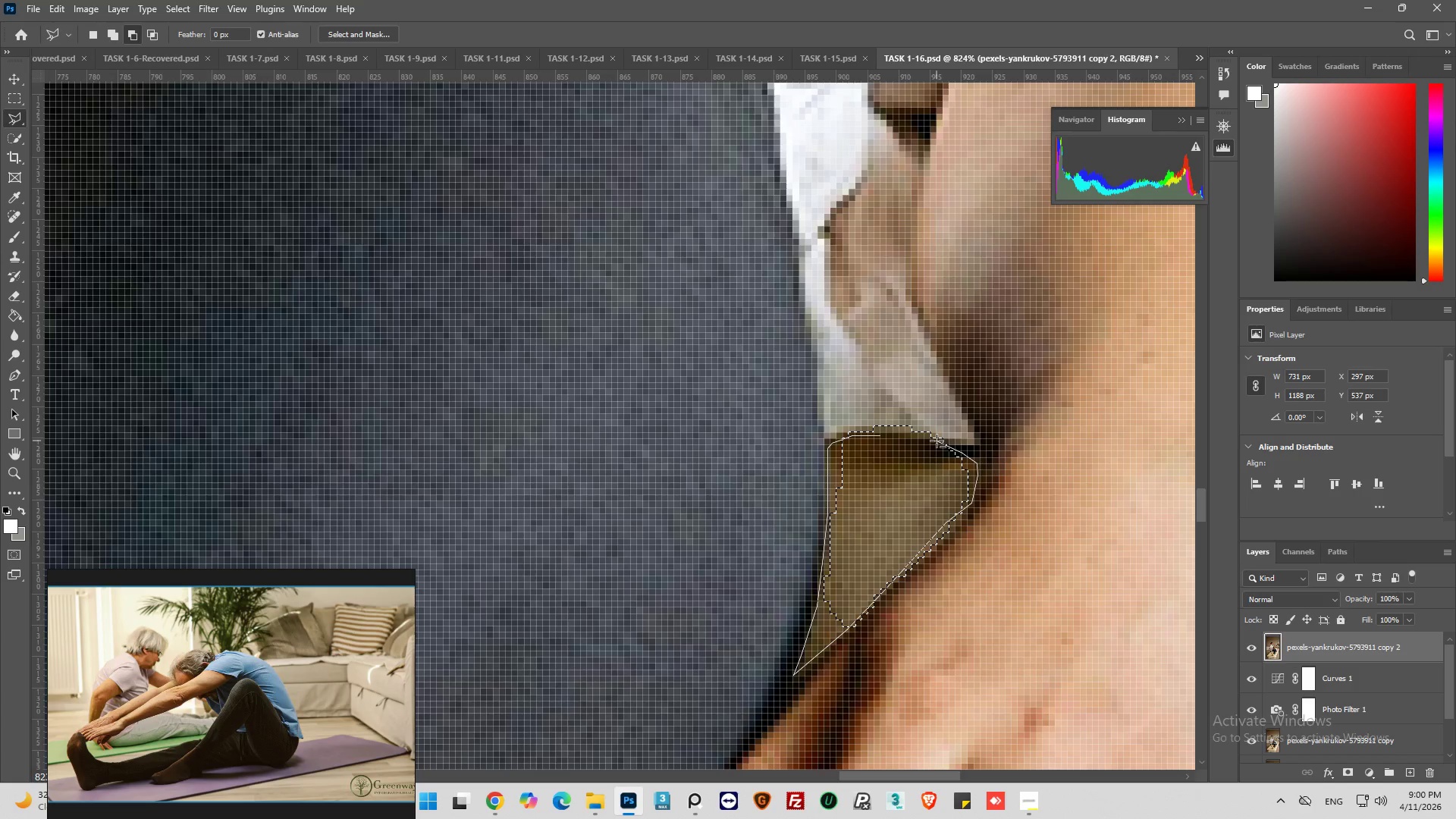 
left_click_drag(start_coordinate=[937, 441], to_coordinate=[933, 439])
 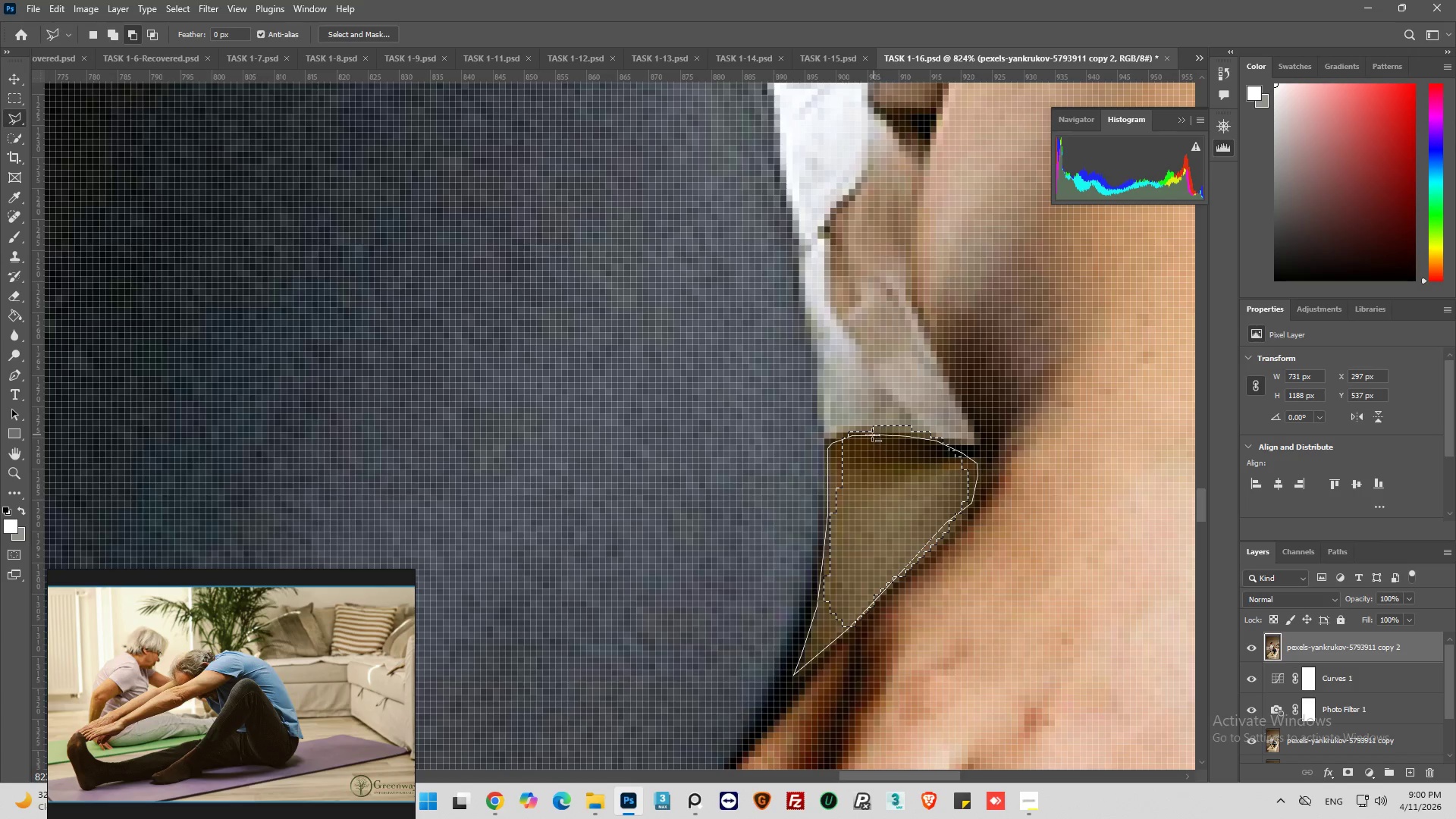 
left_click([871, 435])
 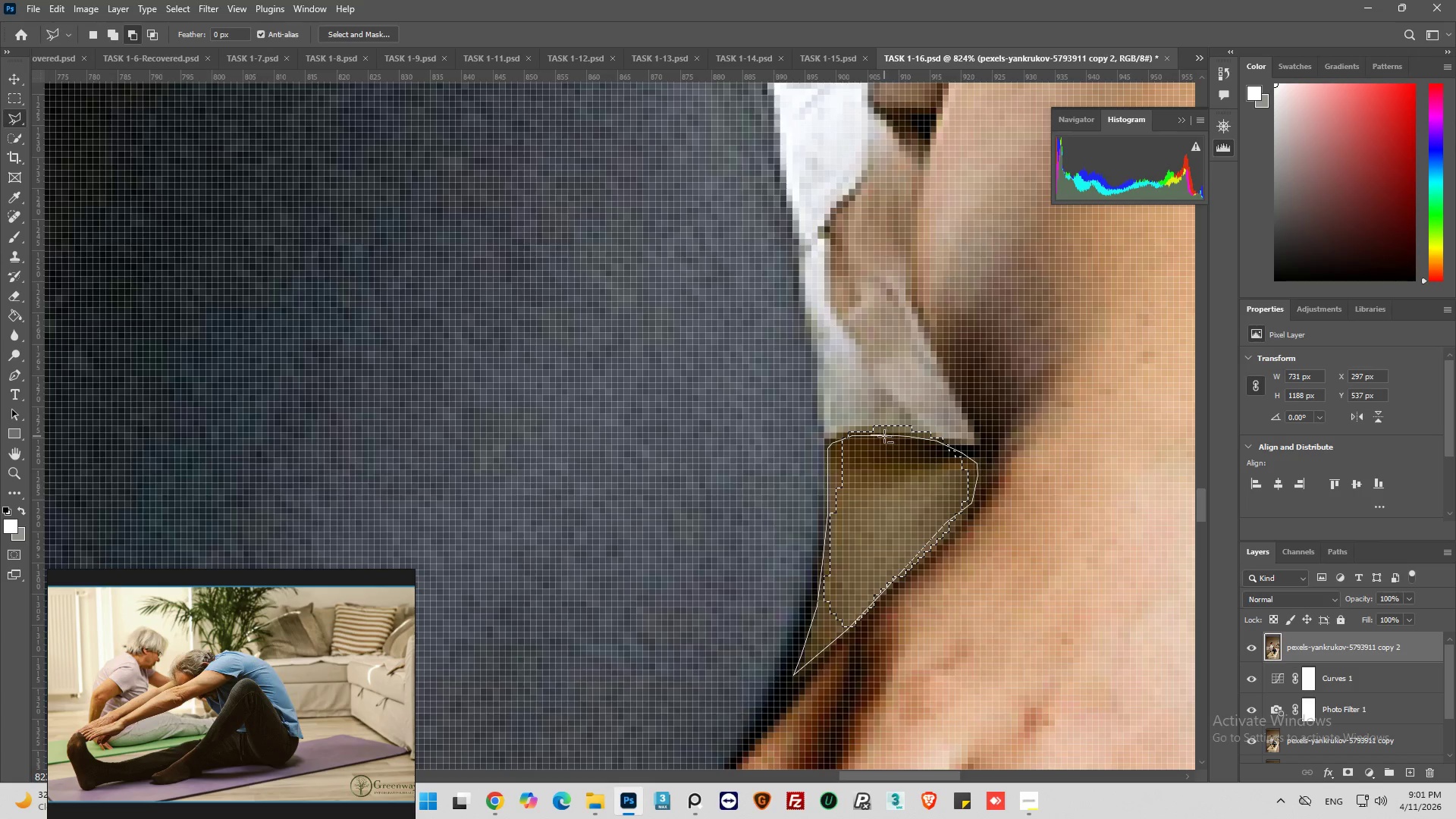 
wait(5.25)
 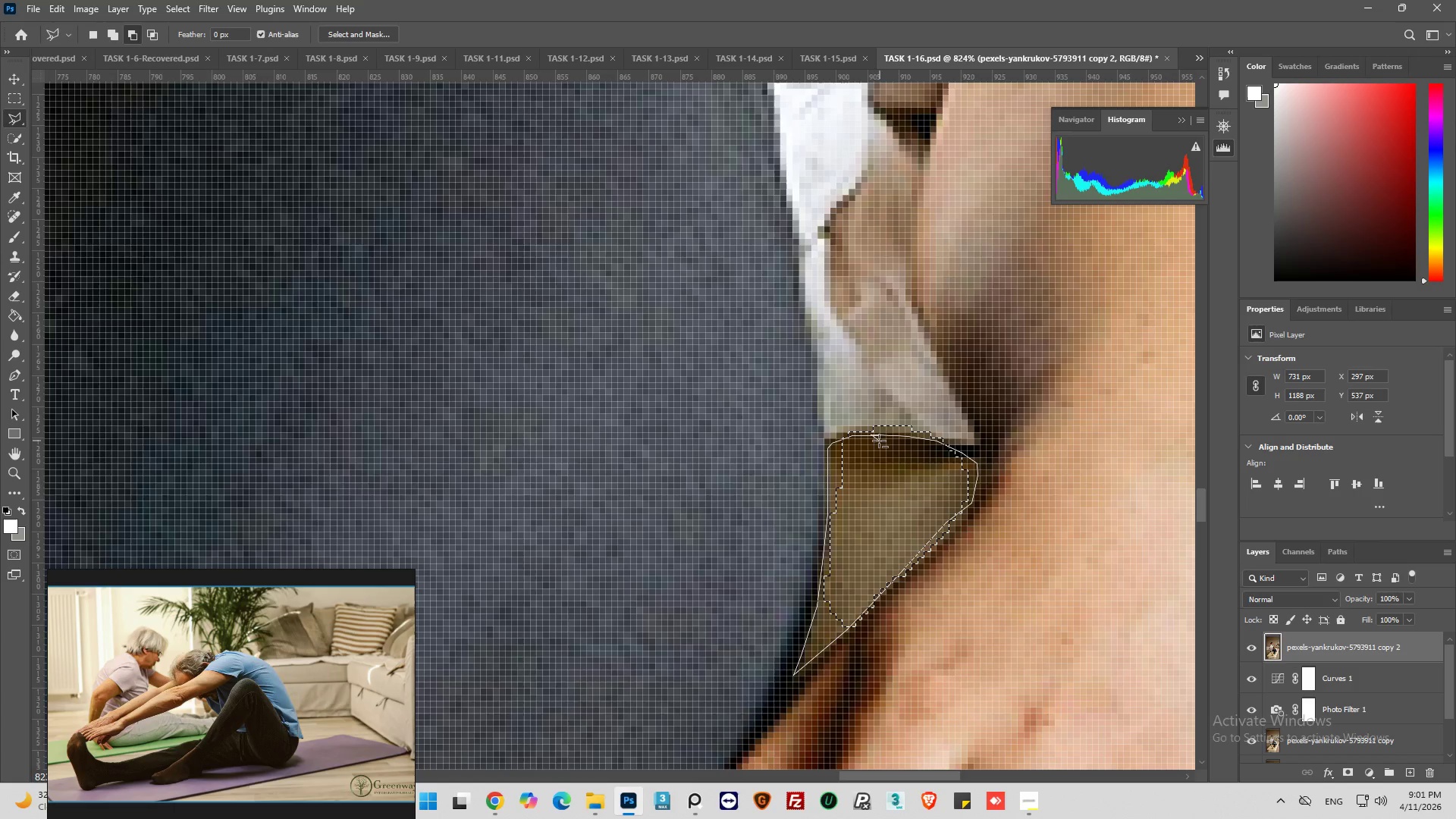 
left_click([880, 436])
 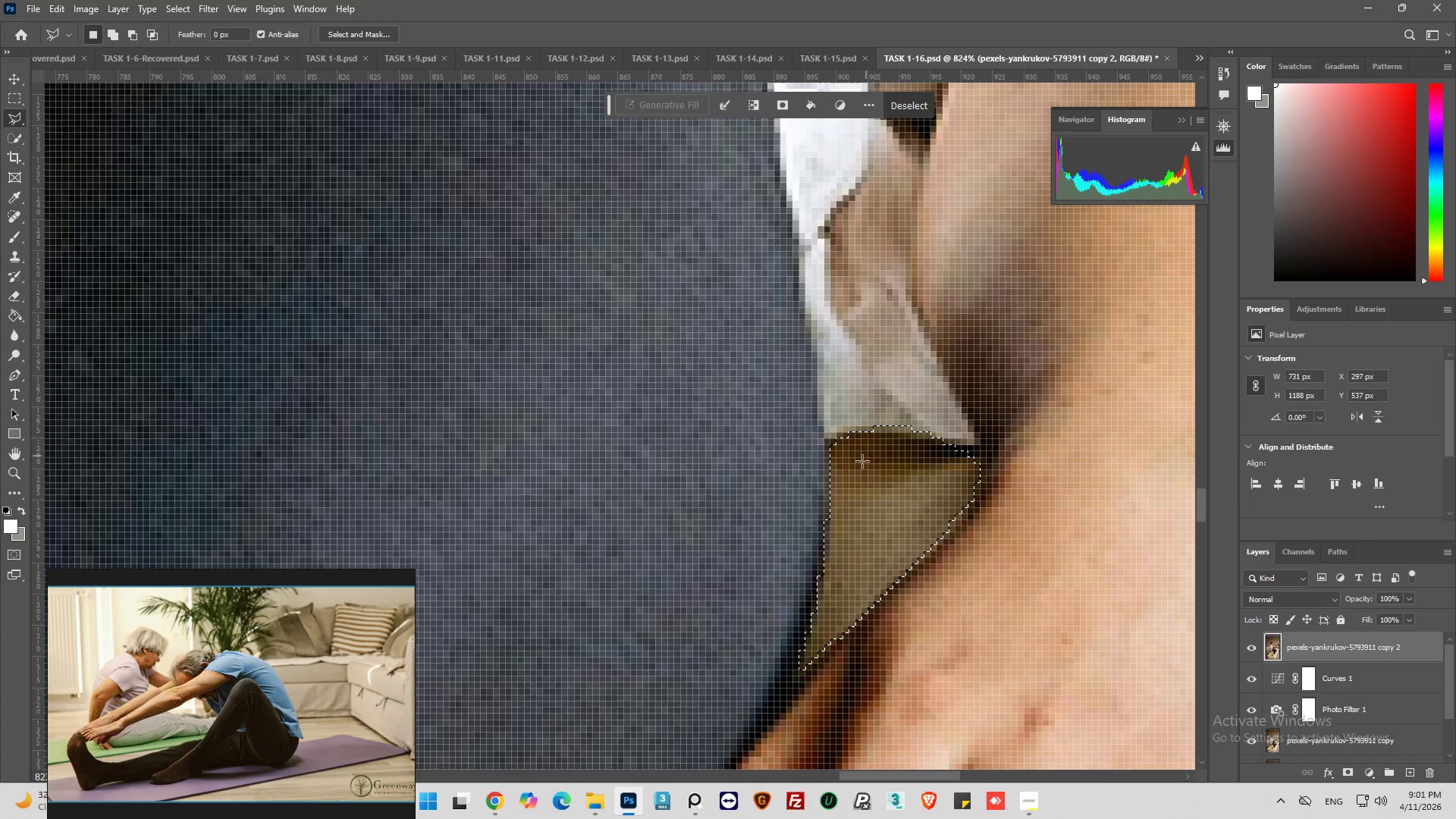 
hold_key(key=AltLeft, duration=0.59)
scroll: coordinate [856, 473], scroll_direction: down, amount: 10.0
 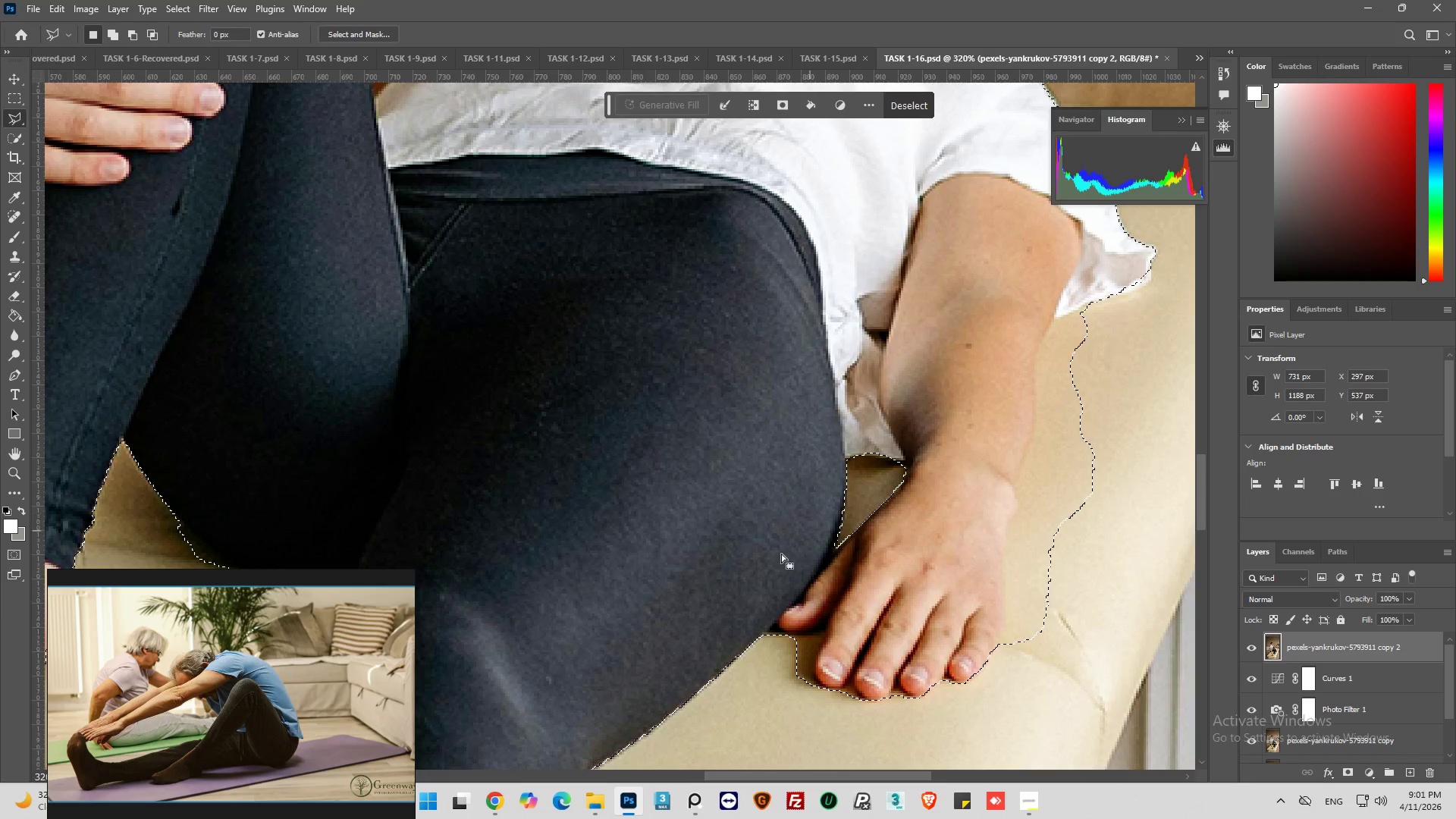 
hold_key(key=AltLeft, duration=1.3)
scroll: coordinate [799, 657], scroll_direction: up, amount: 10.0
 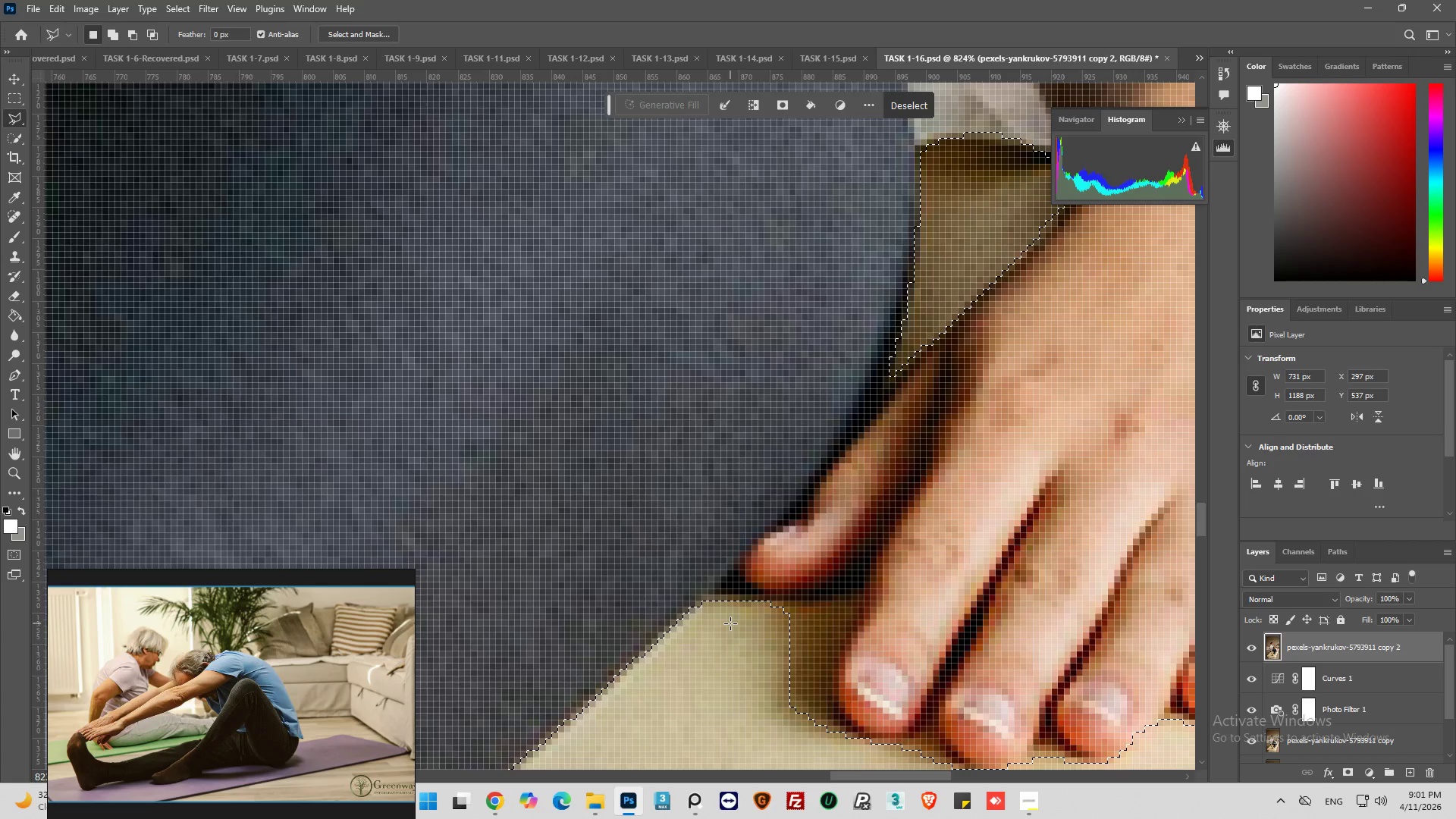 
hold_key(key=AltLeft, duration=0.38)
left_click([731, 612])
 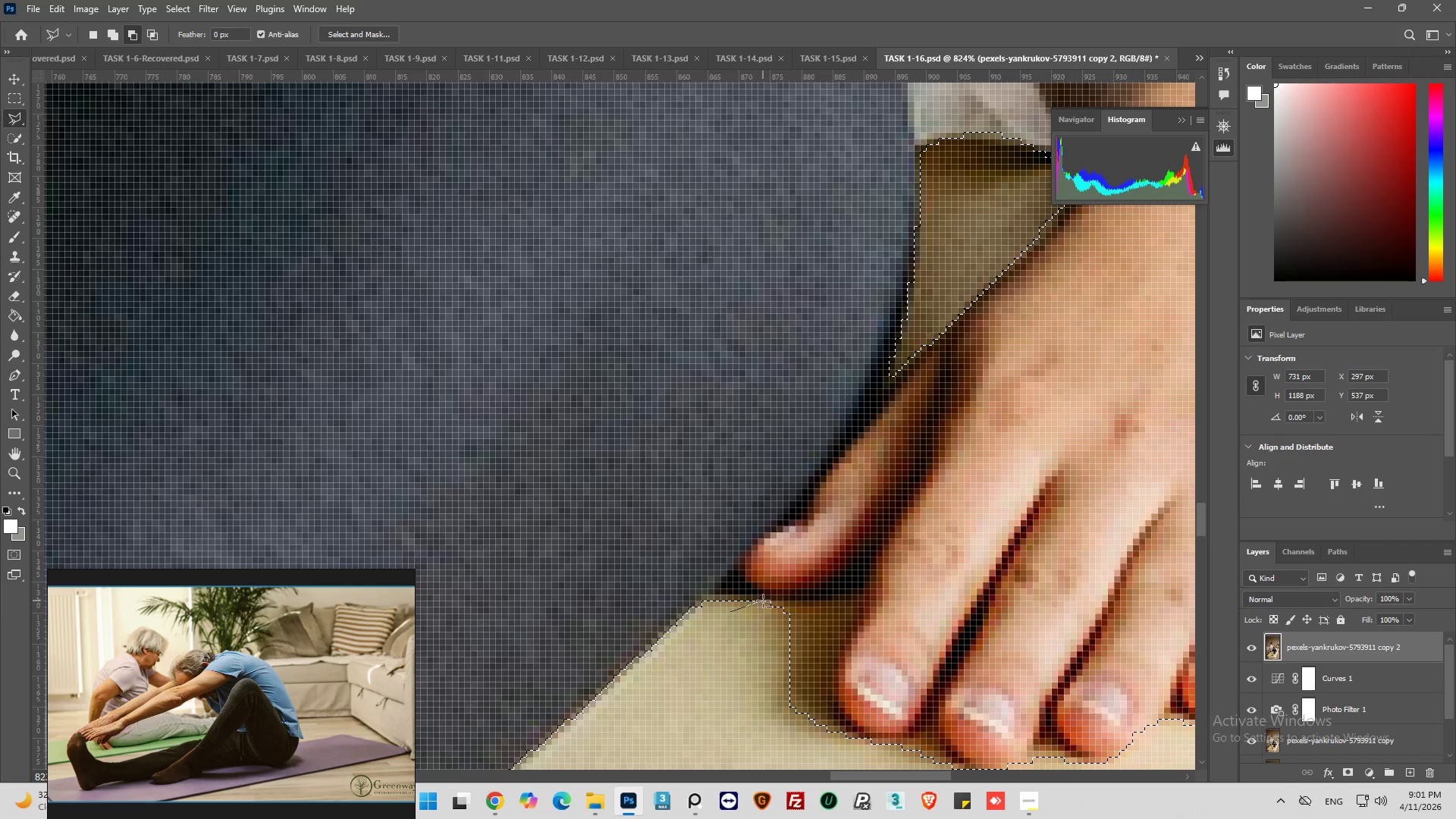 
left_click_drag(start_coordinate=[767, 601], to_coordinate=[773, 601])
 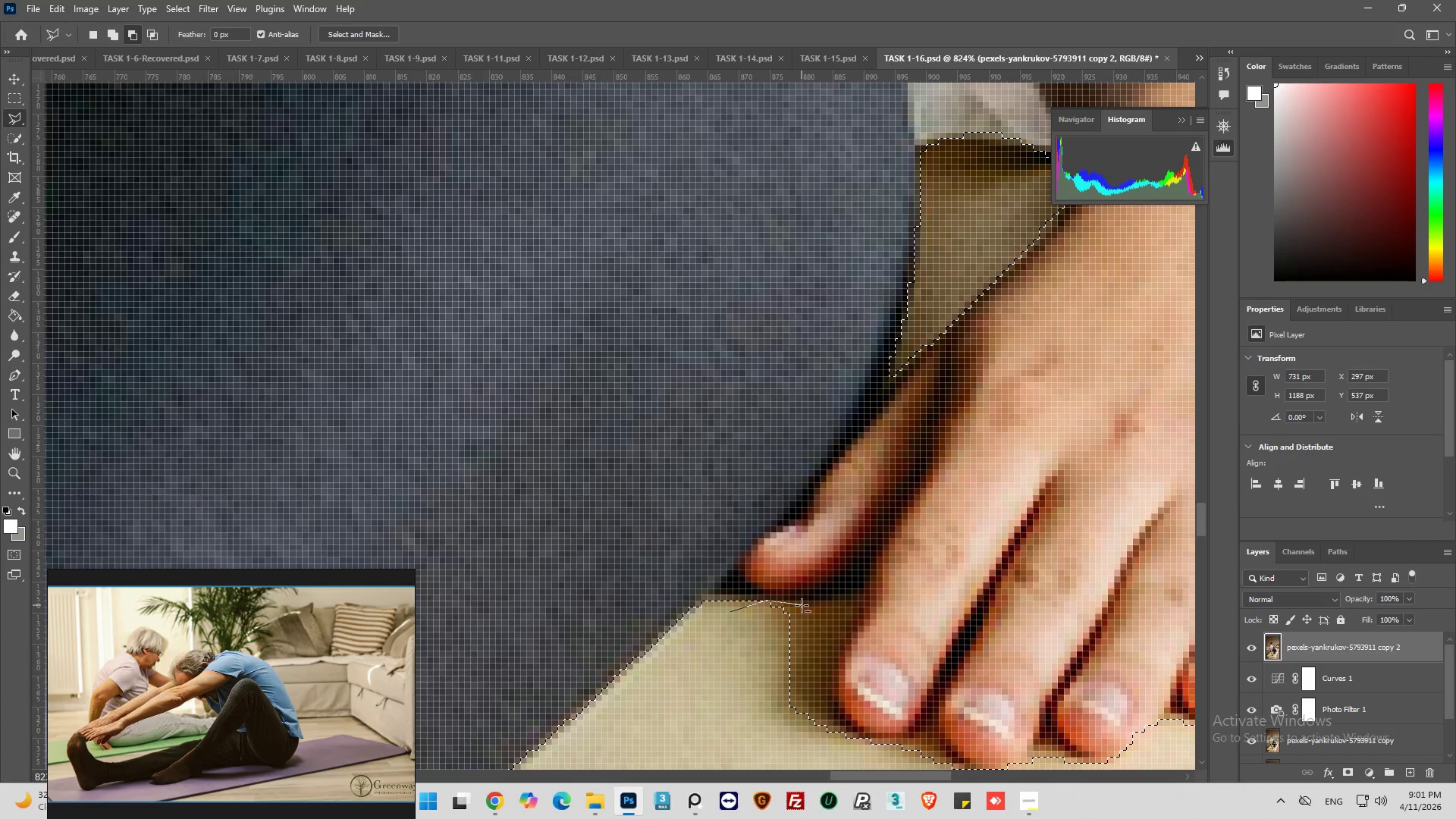 
left_click_drag(start_coordinate=[802, 605], to_coordinate=[812, 605])
 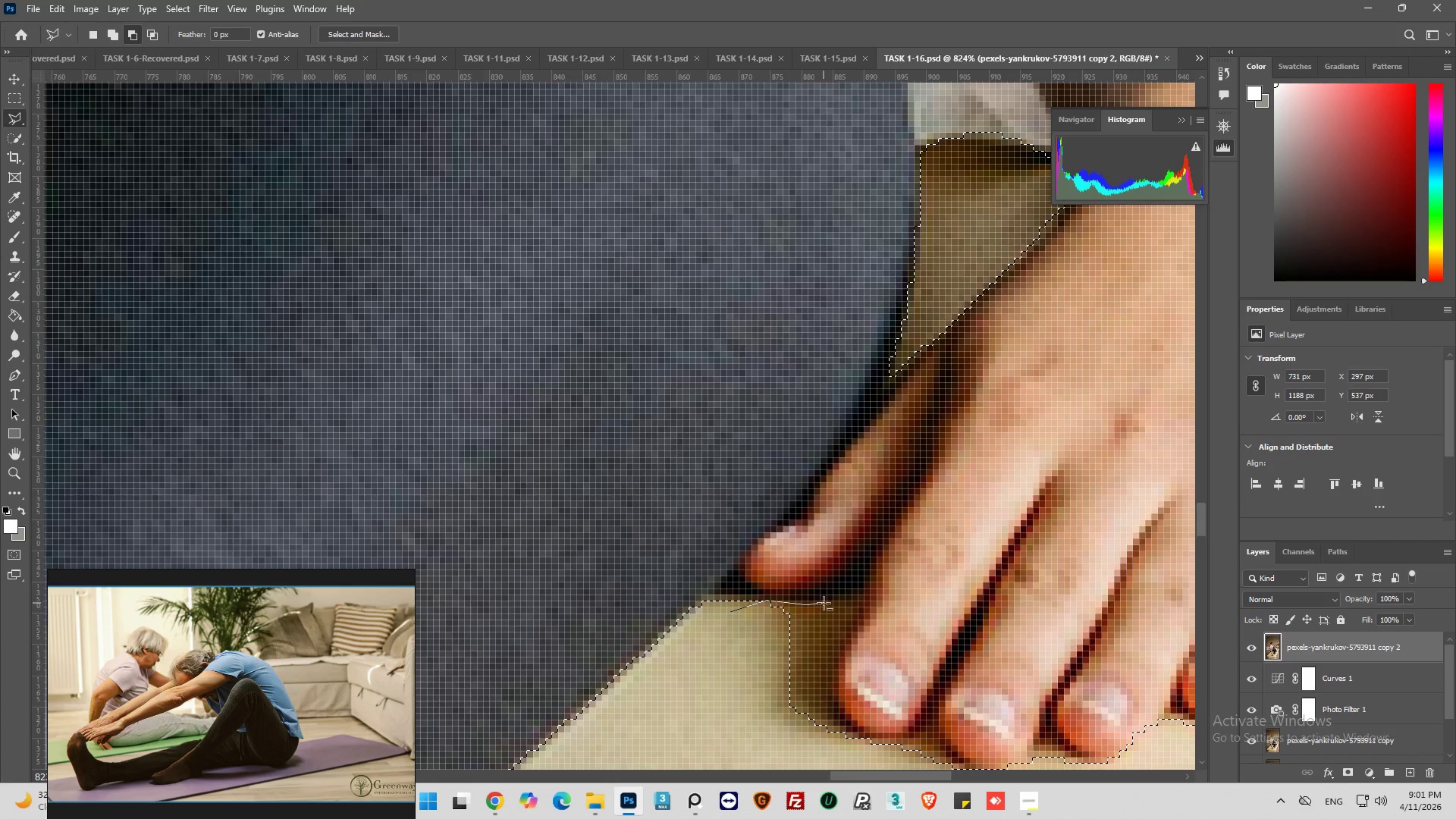 
left_click_drag(start_coordinate=[824, 603], to_coordinate=[831, 601])
 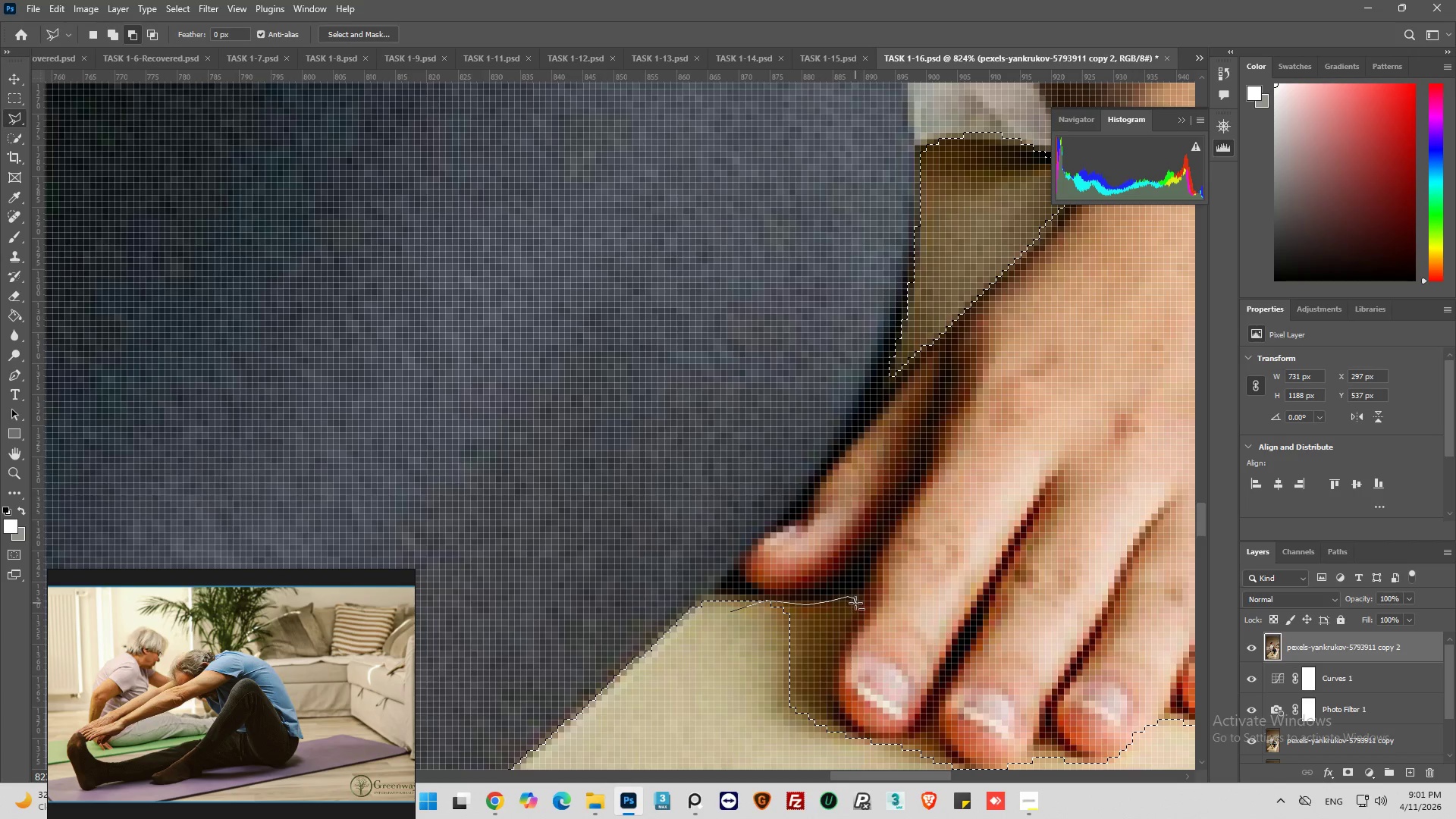 
left_click_drag(start_coordinate=[853, 609], to_coordinate=[851, 613])
 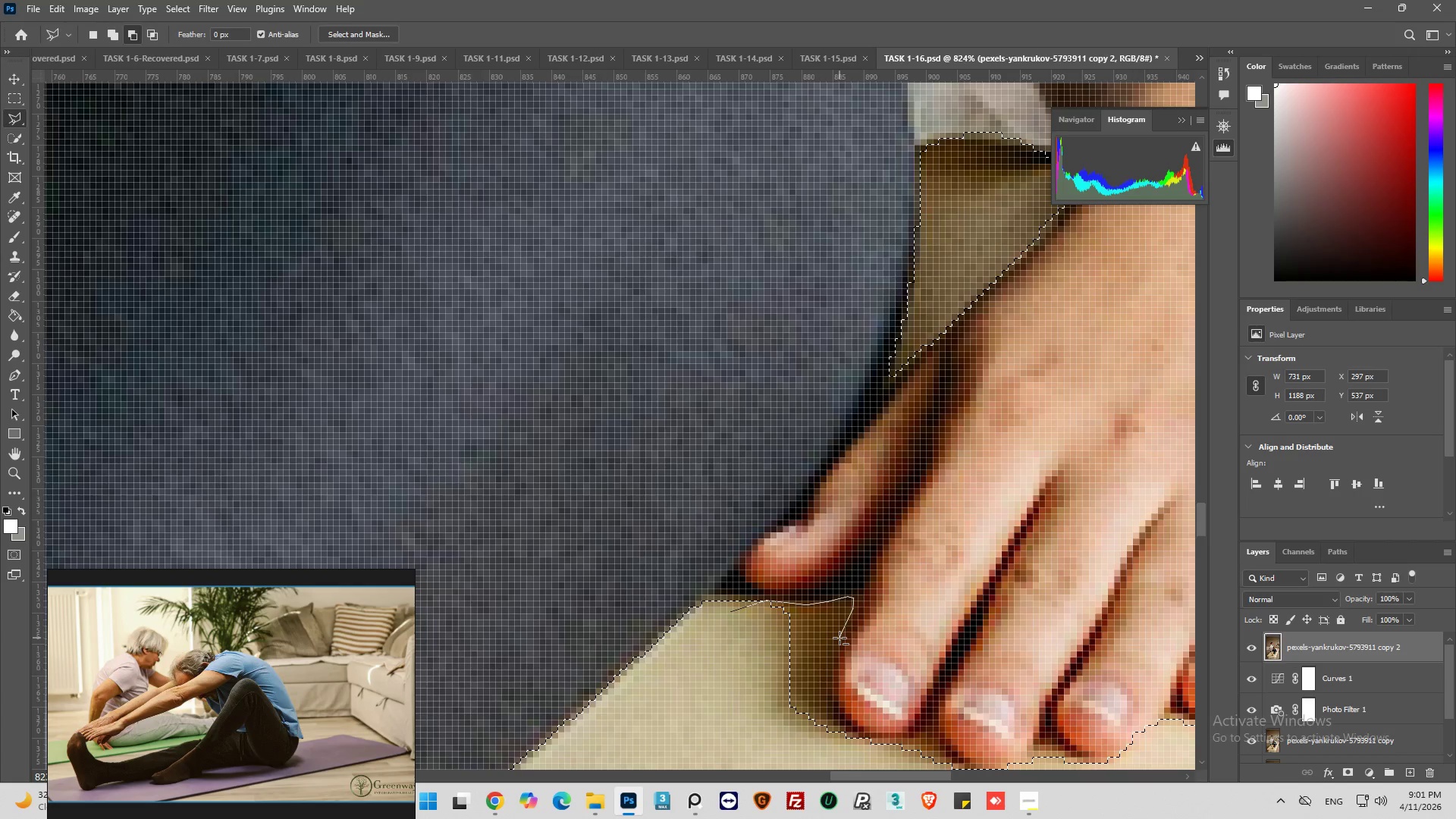 
left_click([839, 639])
 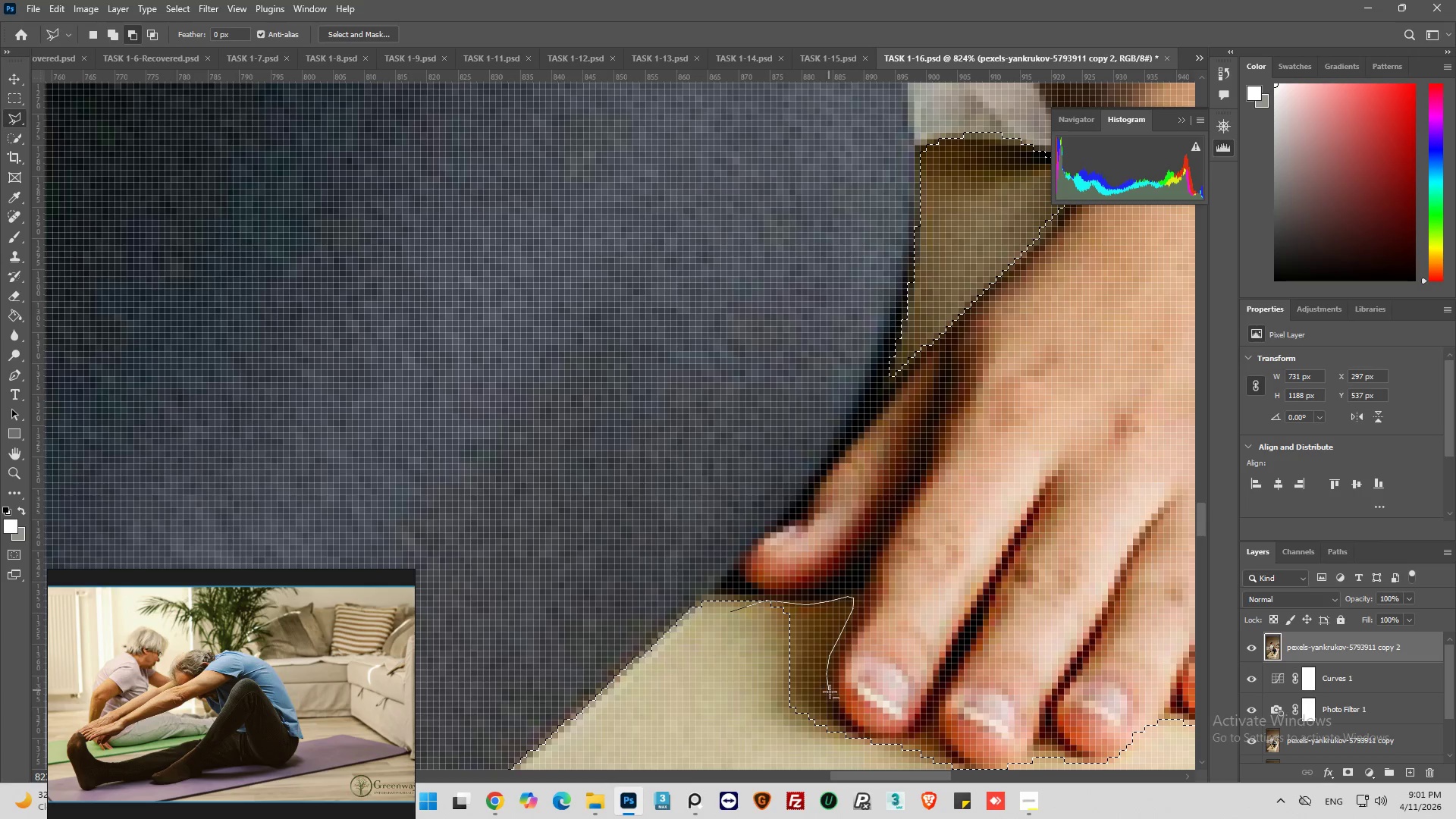 
left_click_drag(start_coordinate=[839, 710], to_coordinate=[843, 712])
 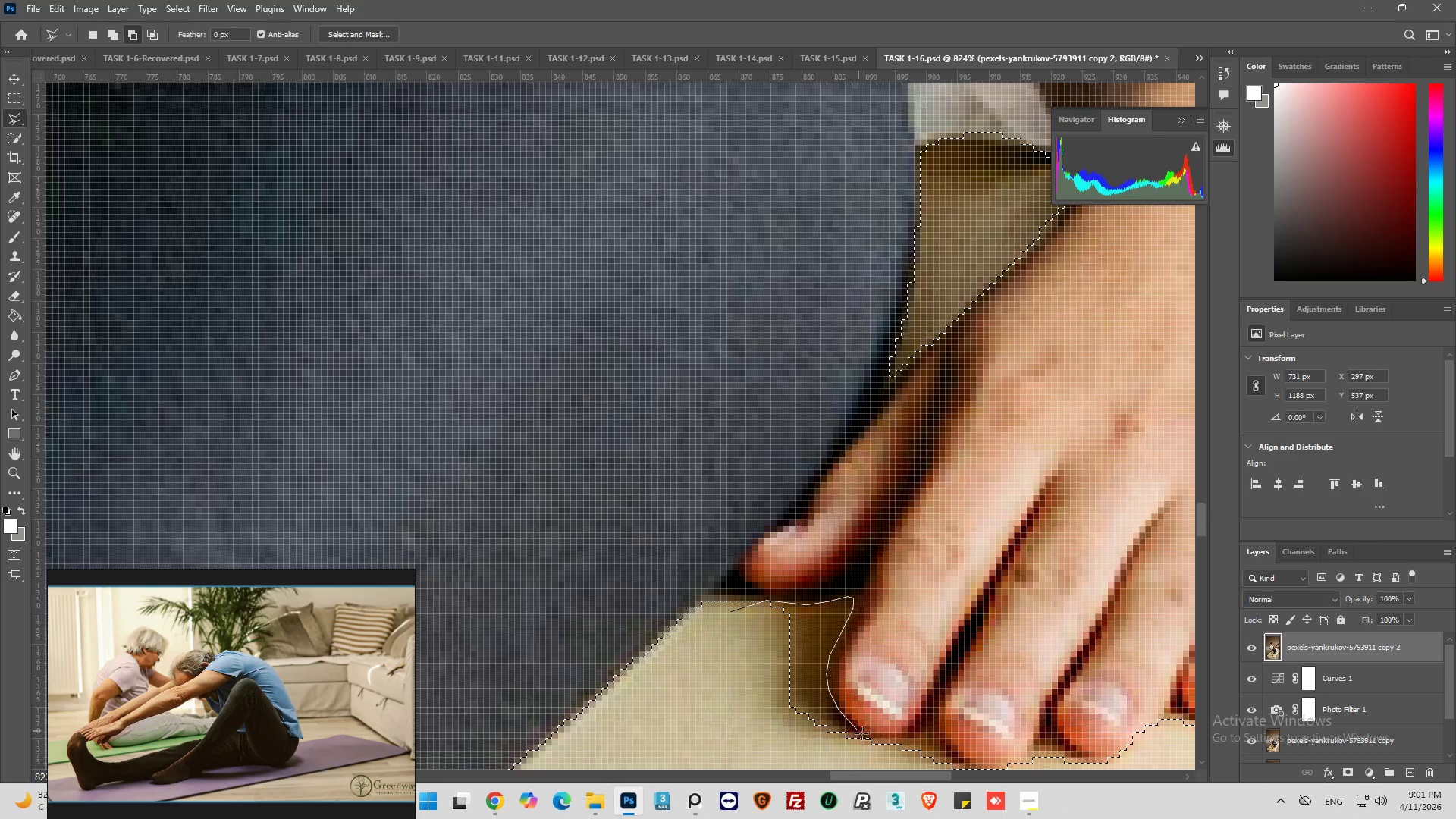 
left_click_drag(start_coordinate=[868, 737], to_coordinate=[872, 737])
 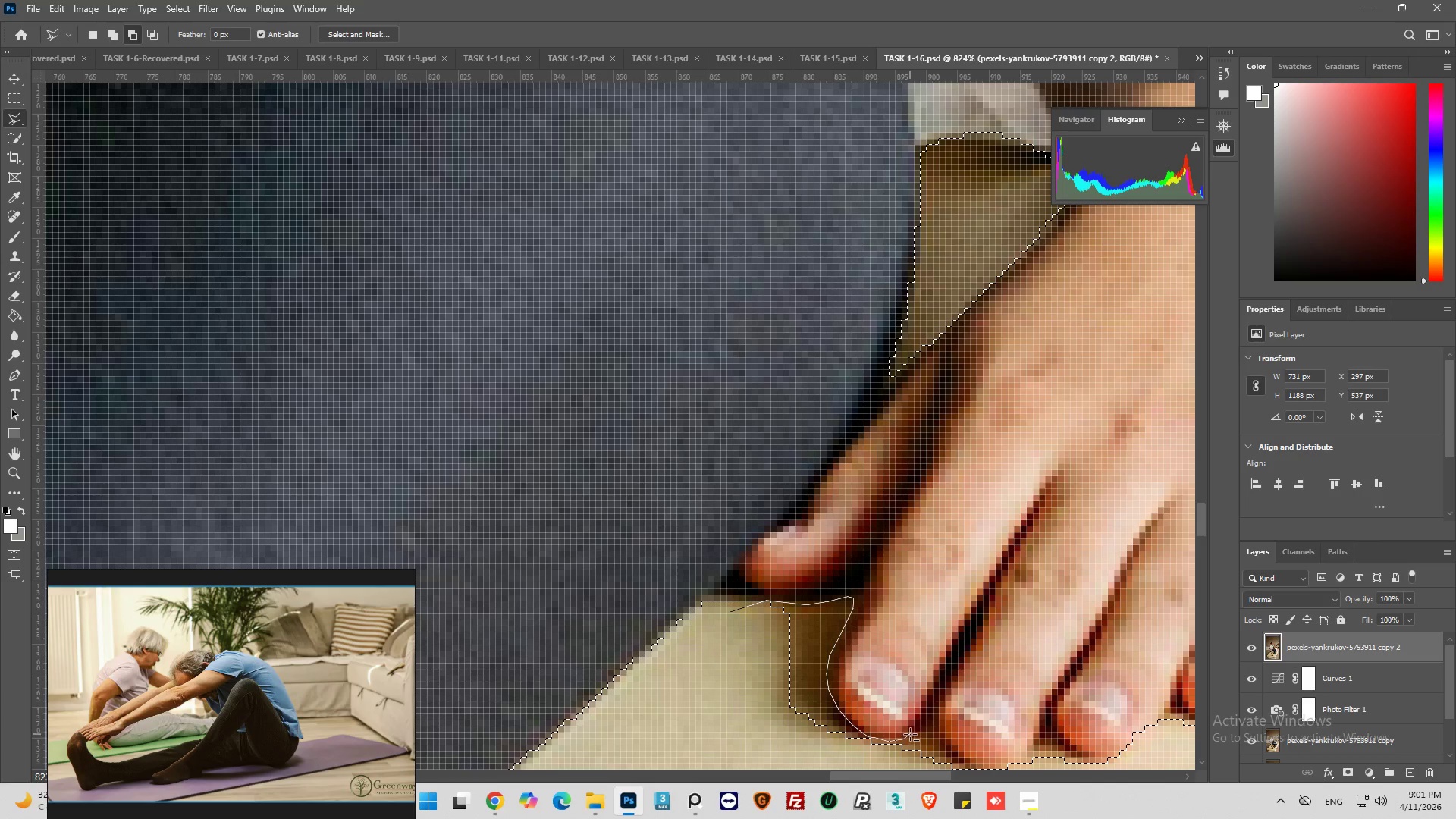 
left_click([922, 723])
 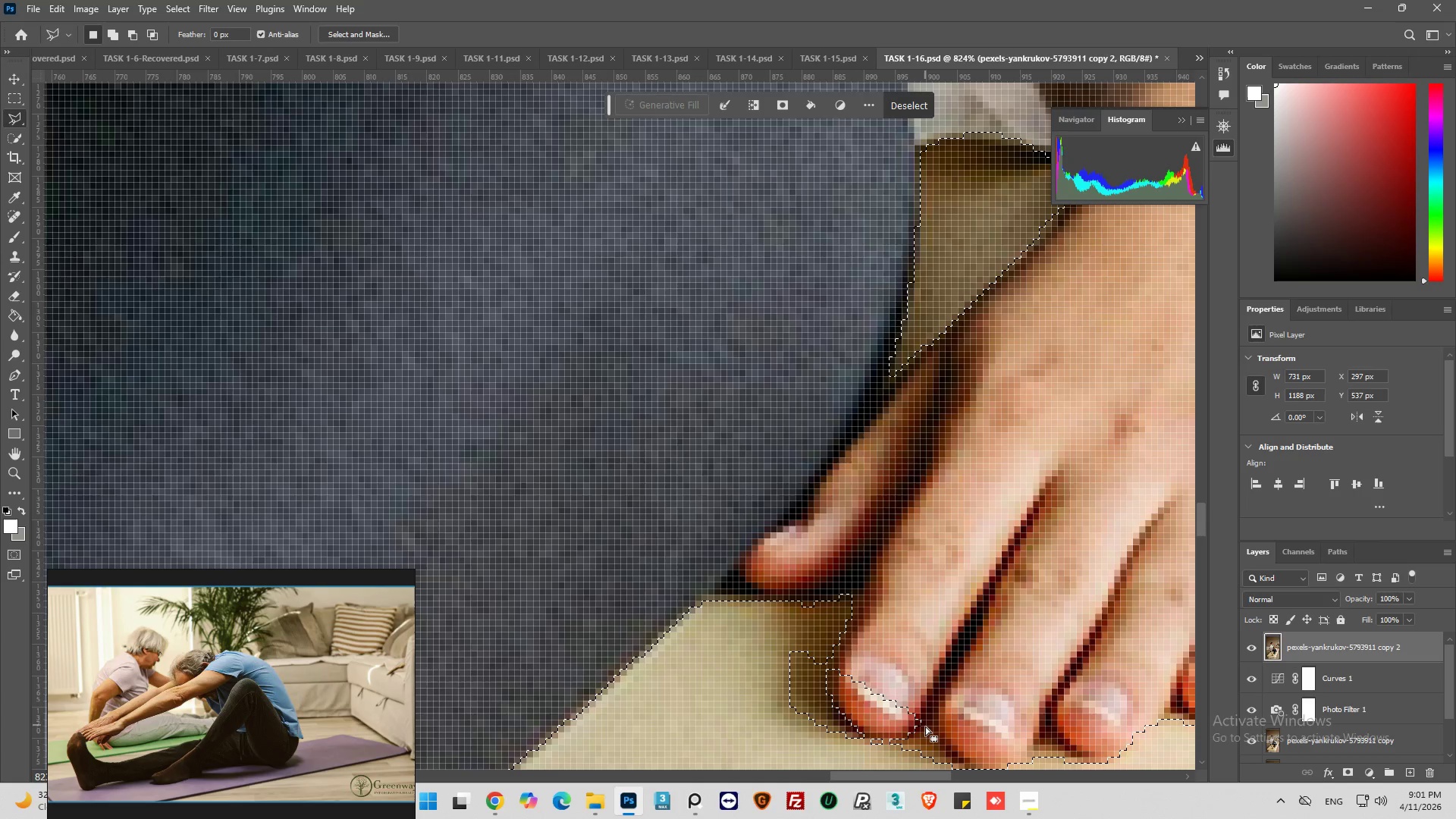 
left_click([927, 733])
 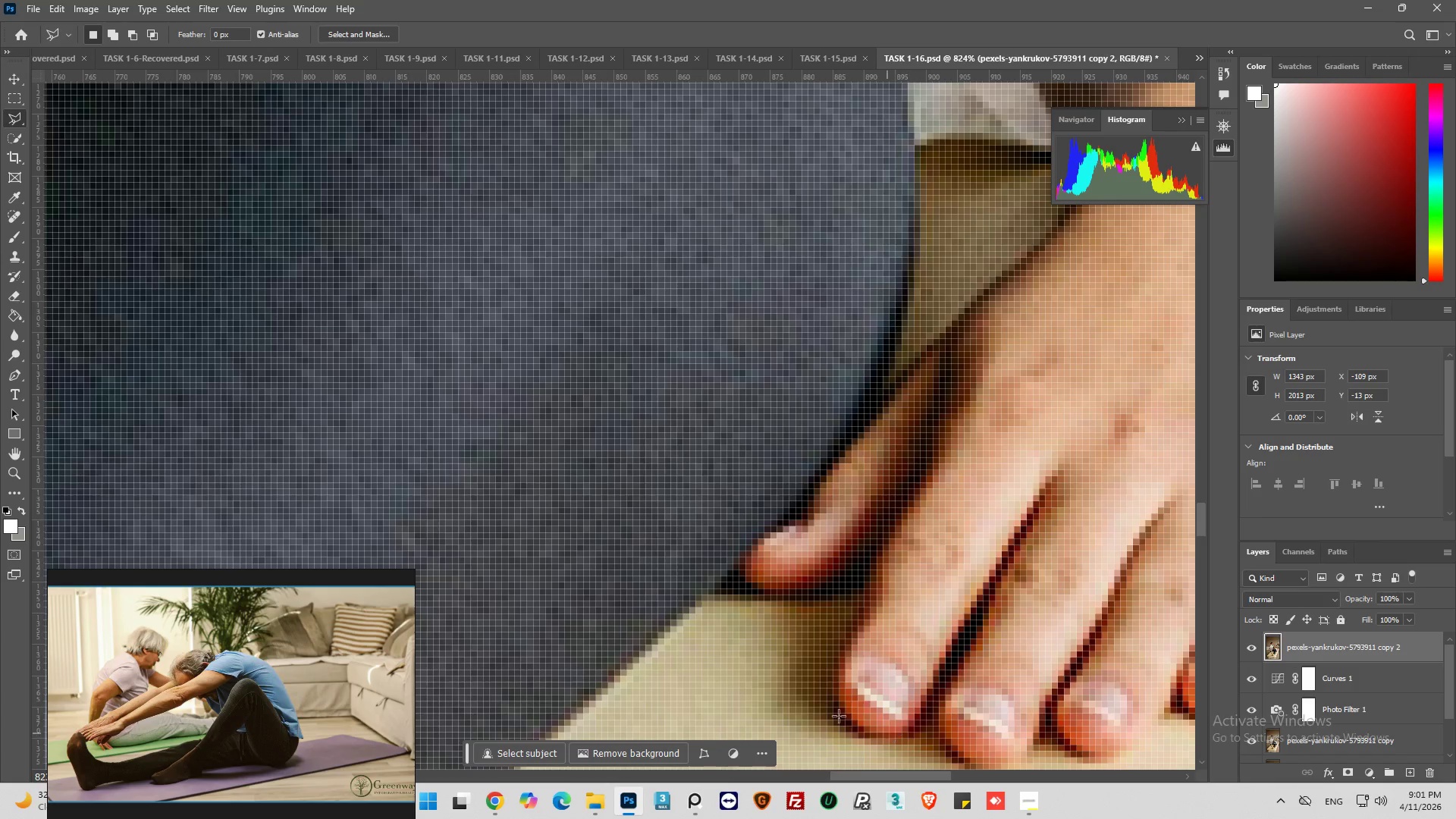 
key(Alt+AltLeft)
 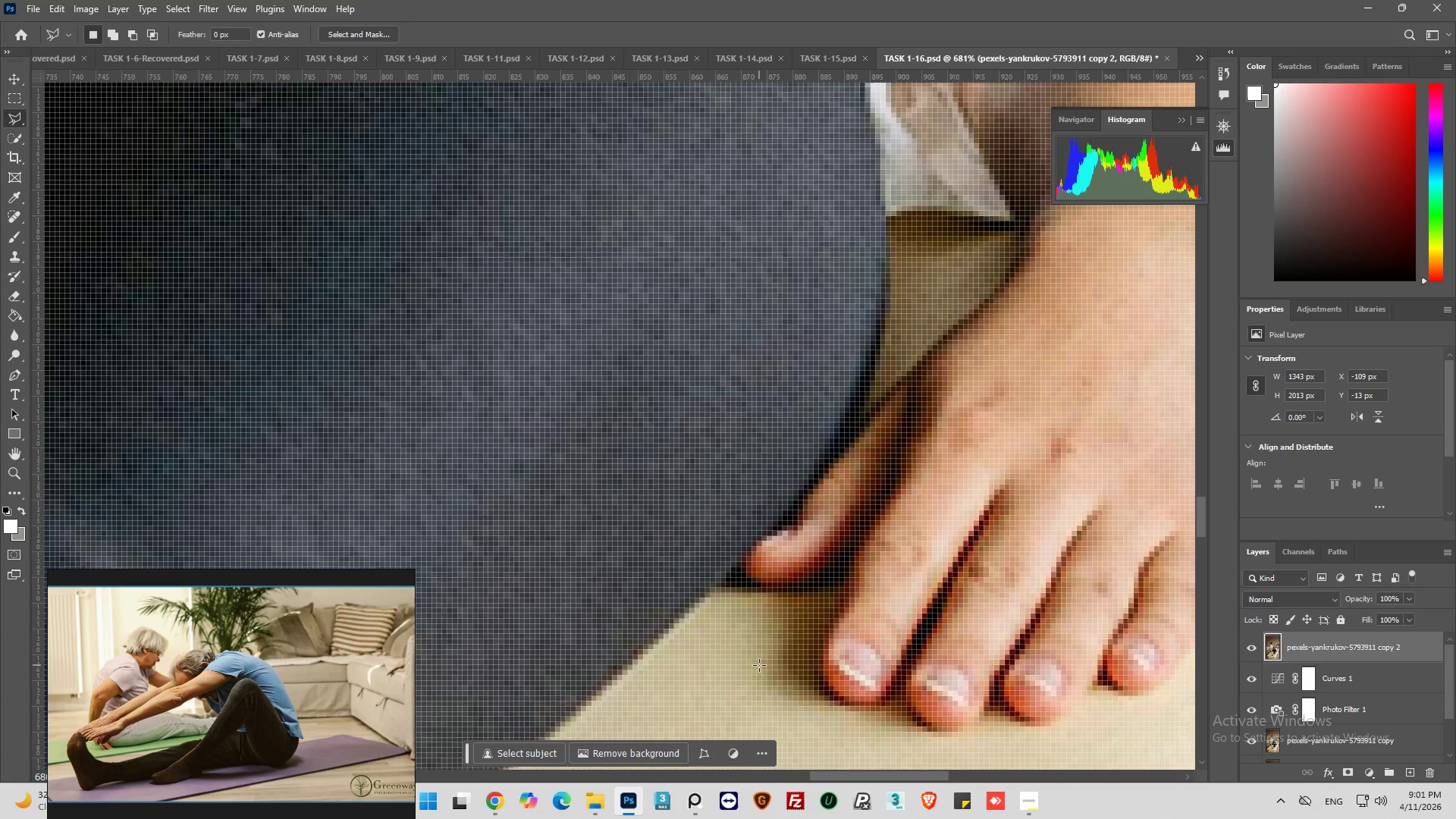 
scroll: coordinate [752, 667], scroll_direction: down, amount: 4.0
 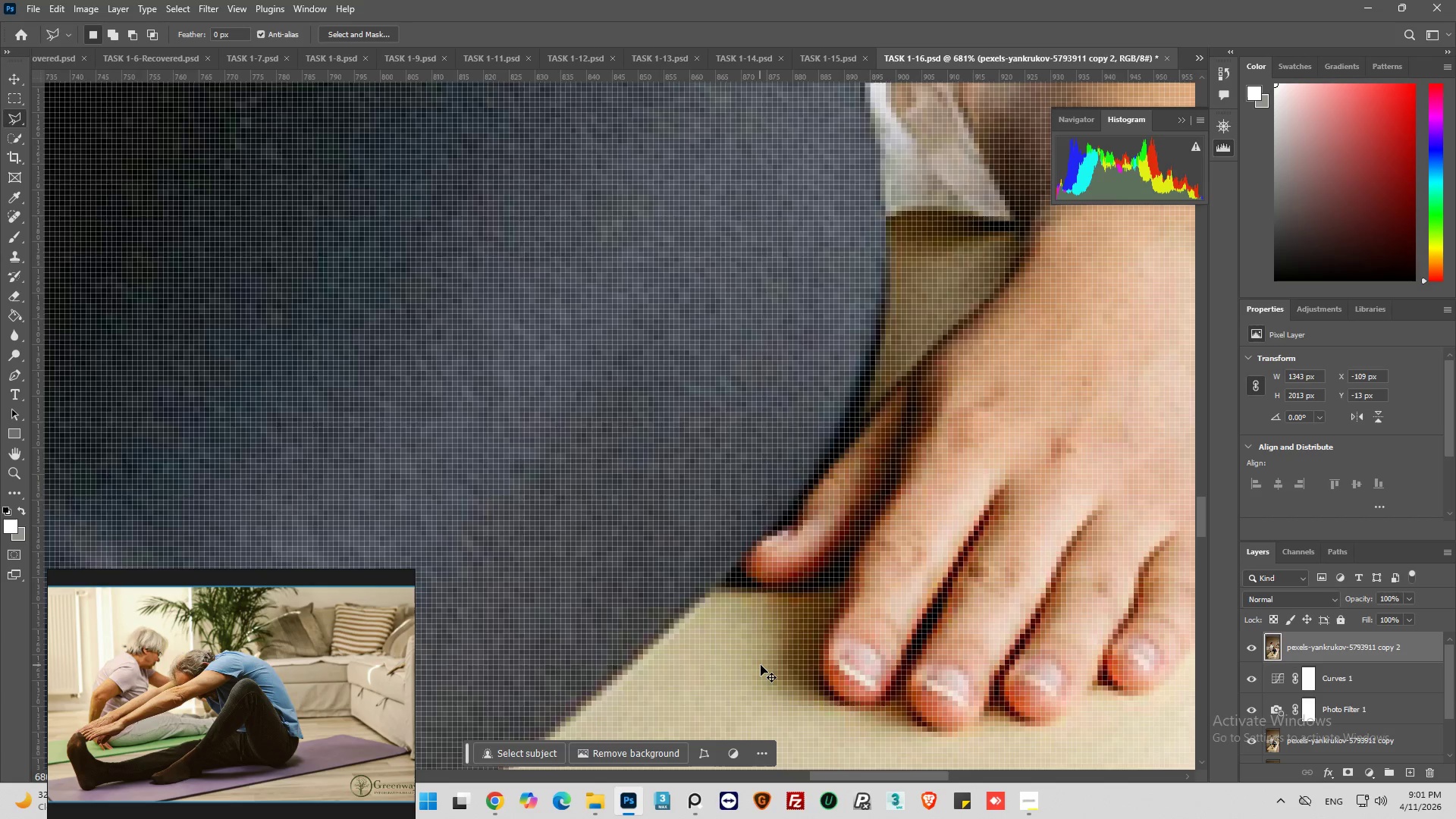 
key(Control+Z)
 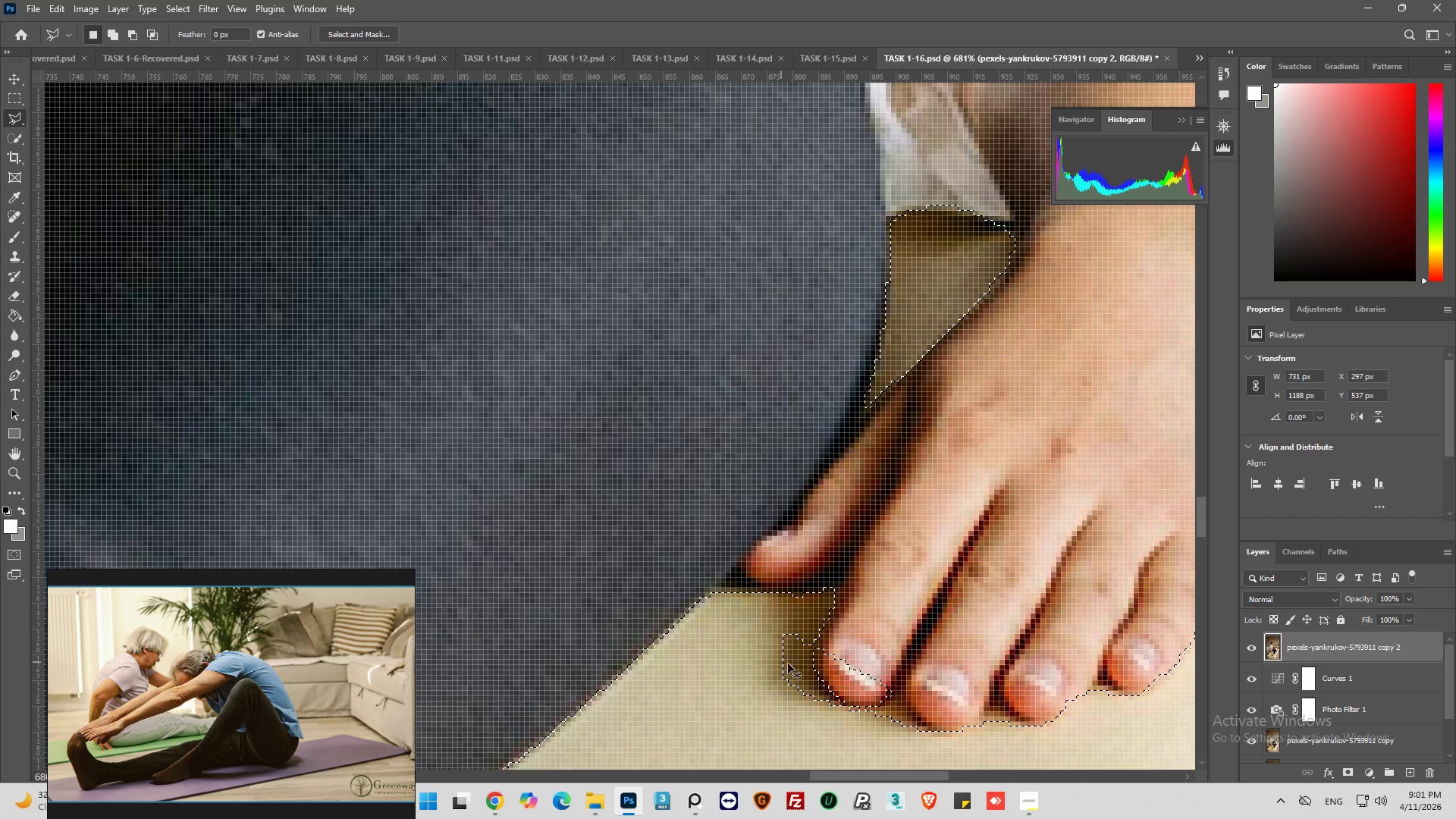 
key(Control+Z)
 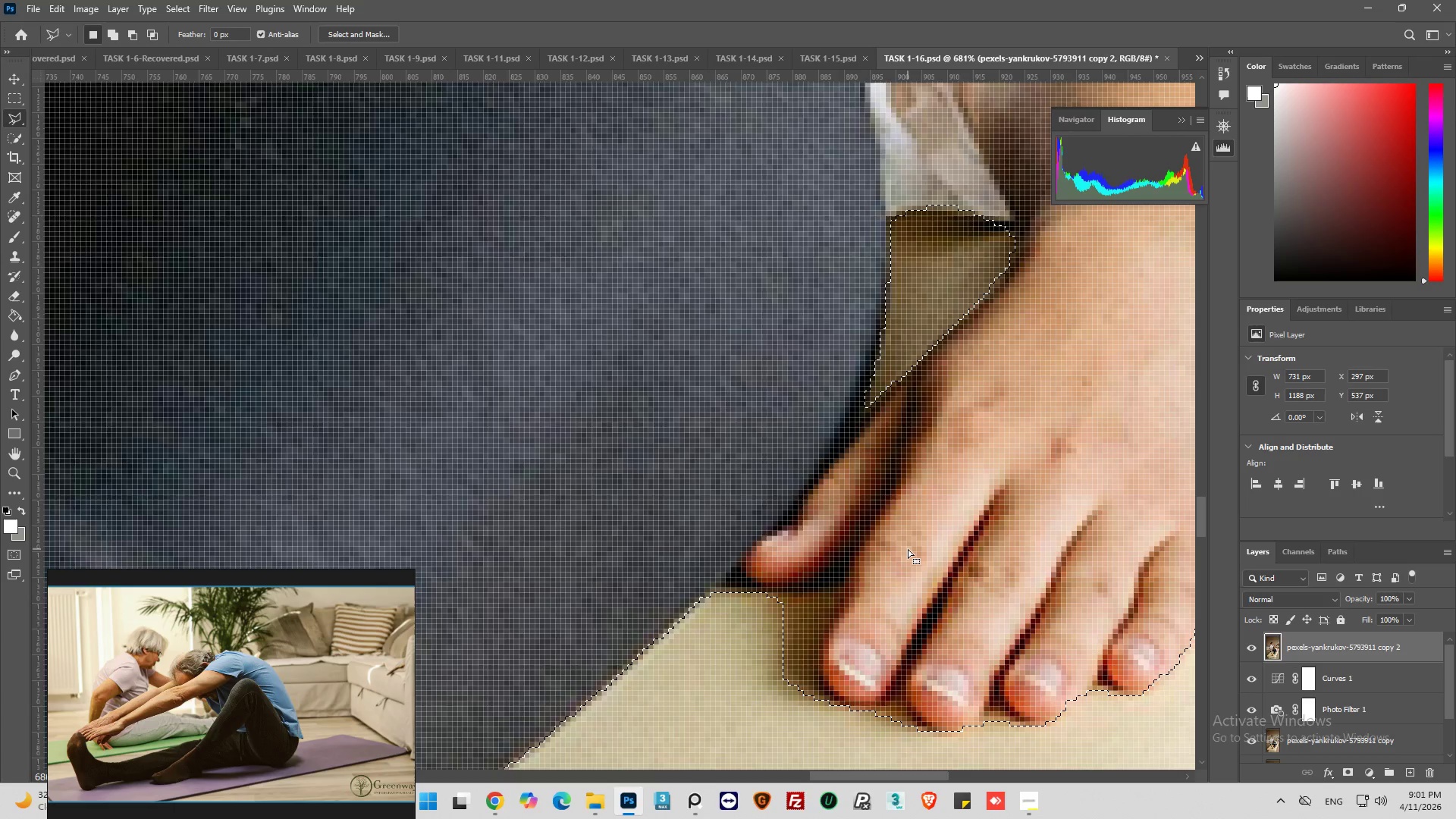 
wait(5.89)
 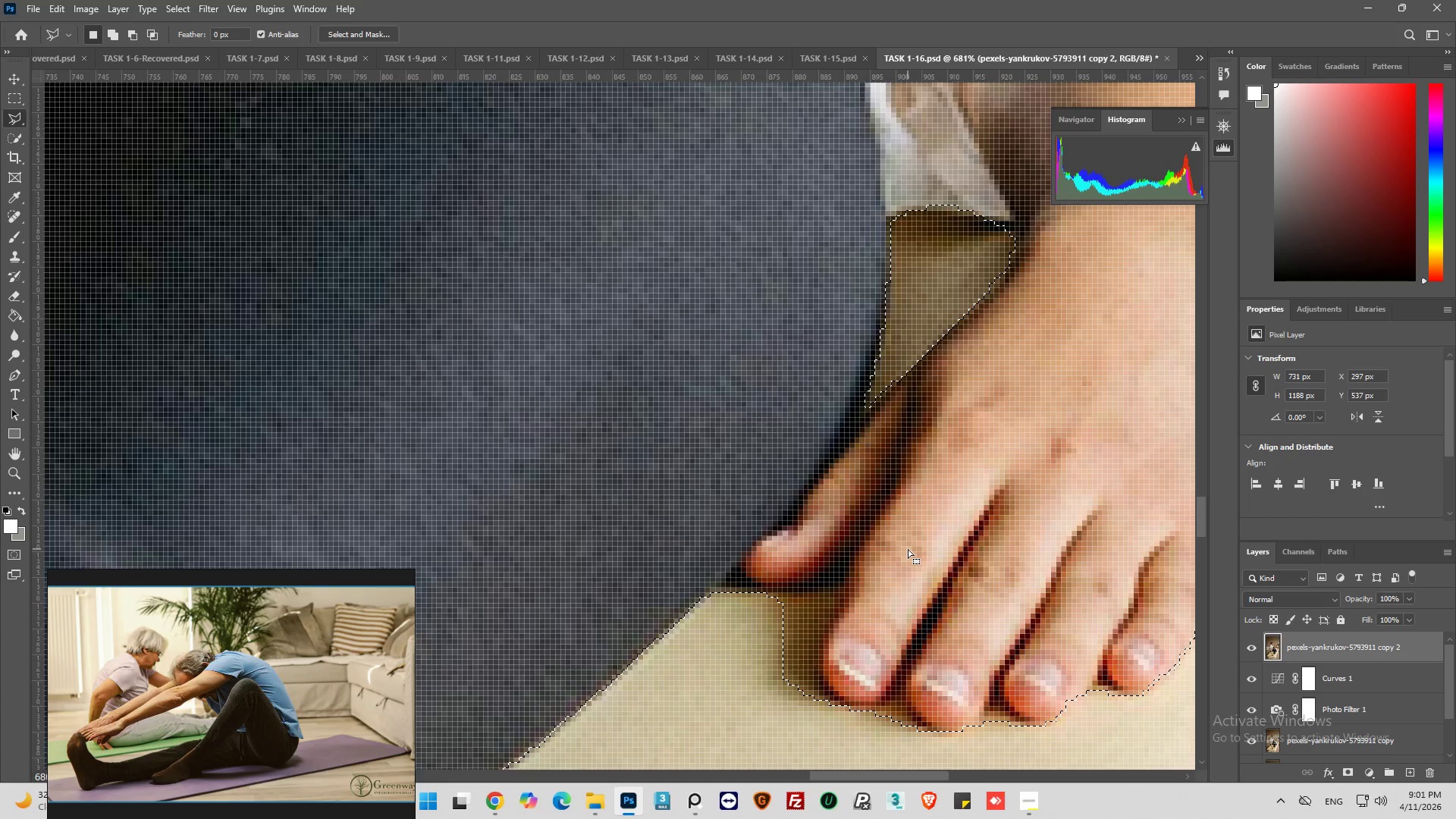 
hold_key(key=AltLeft, duration=0.91)
left_click([730, 615])
 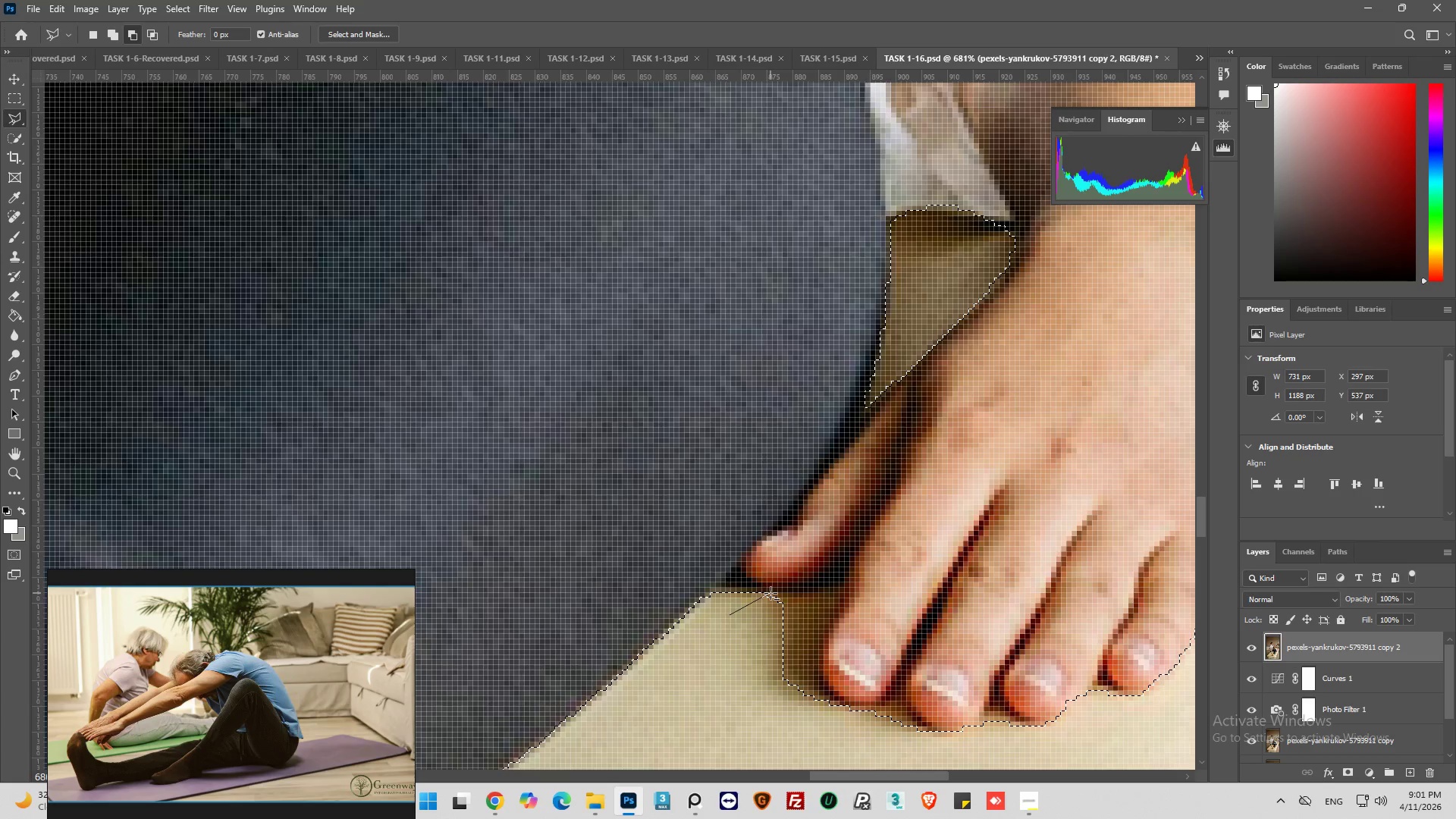 
left_click_drag(start_coordinate=[770, 594], to_coordinate=[780, 595])
 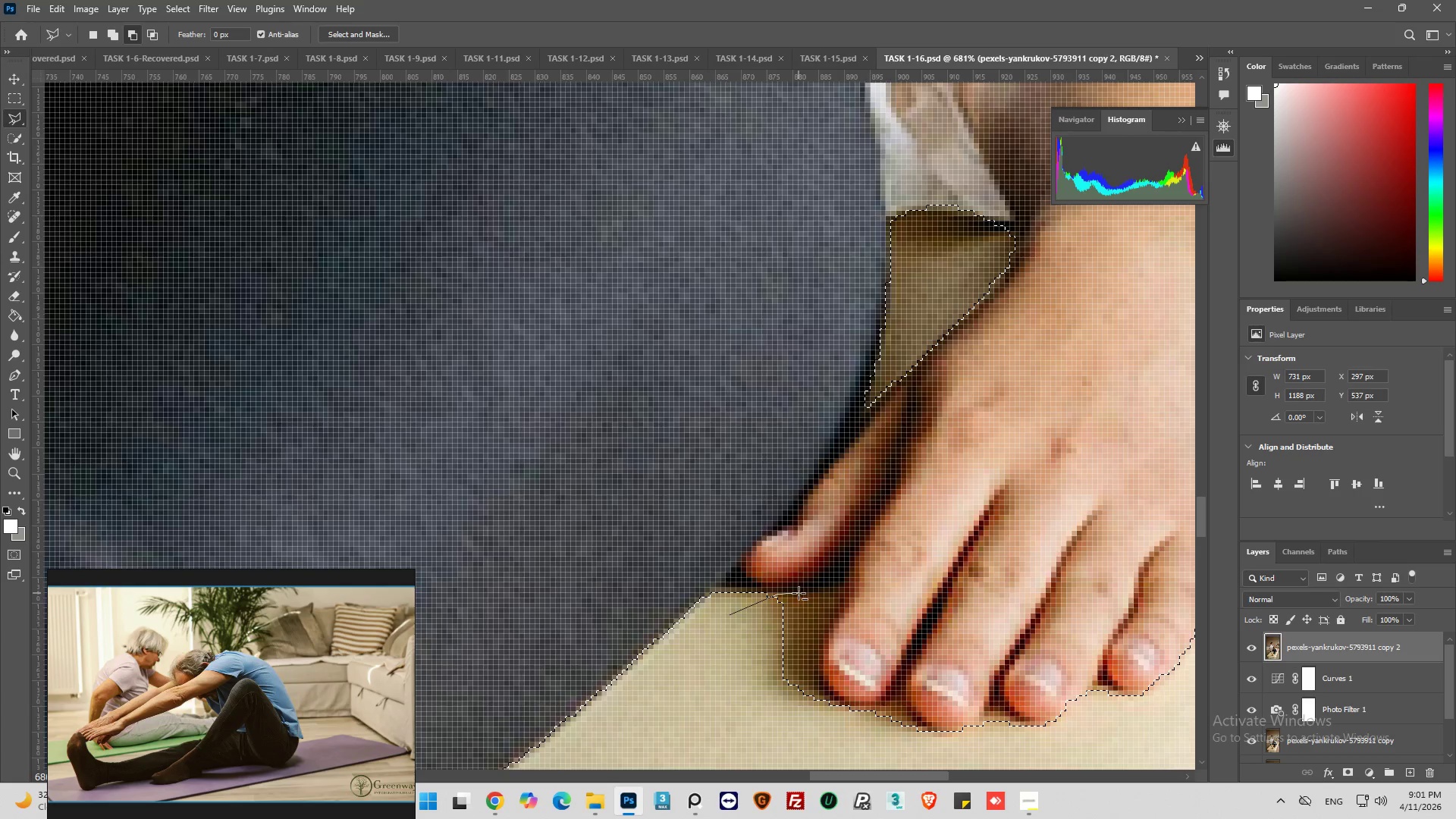 
left_click_drag(start_coordinate=[799, 593], to_coordinate=[802, 590])
 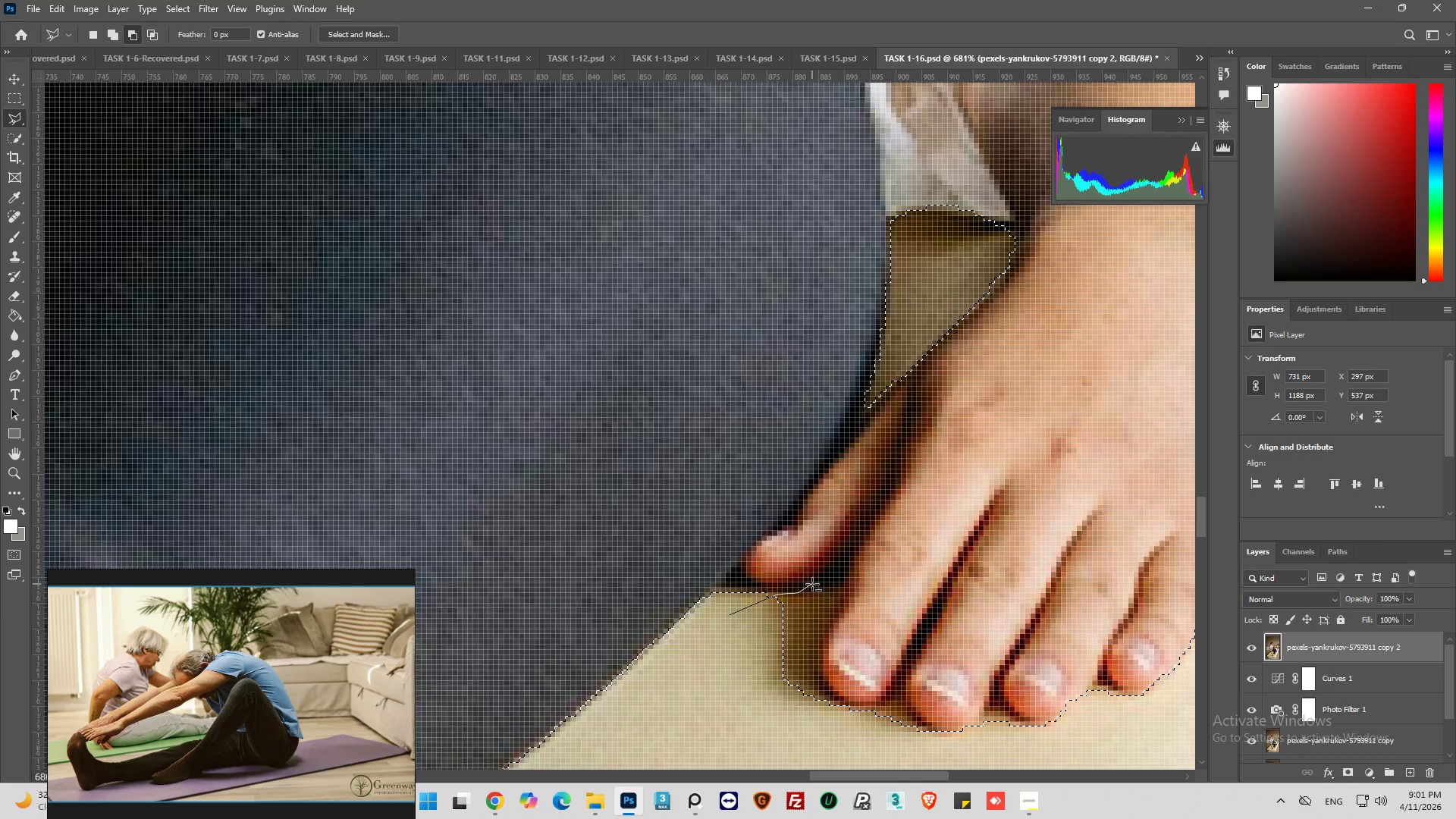 
left_click_drag(start_coordinate=[812, 584], to_coordinate=[822, 579])
 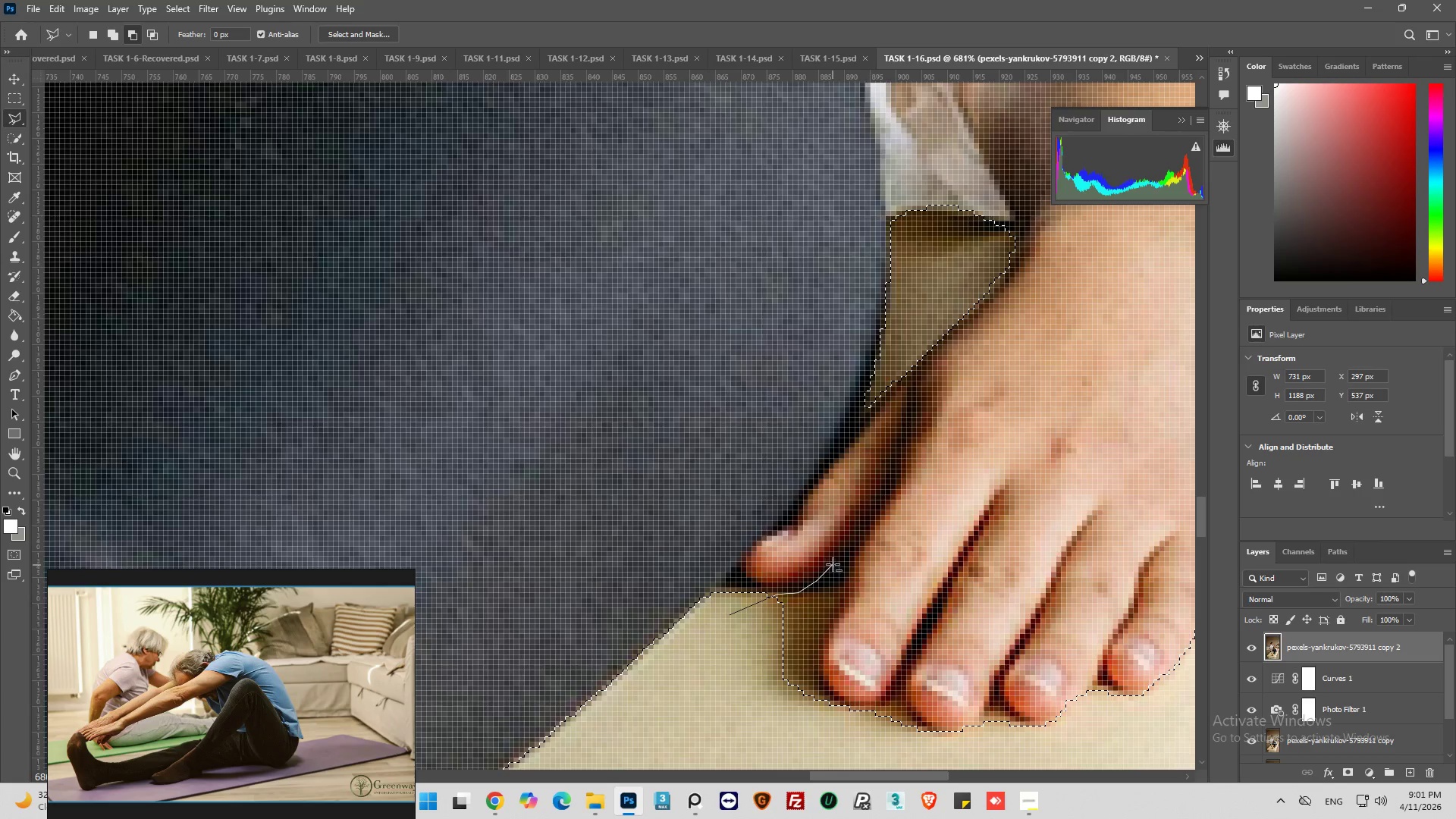 
left_click_drag(start_coordinate=[833, 564], to_coordinate=[838, 559])
 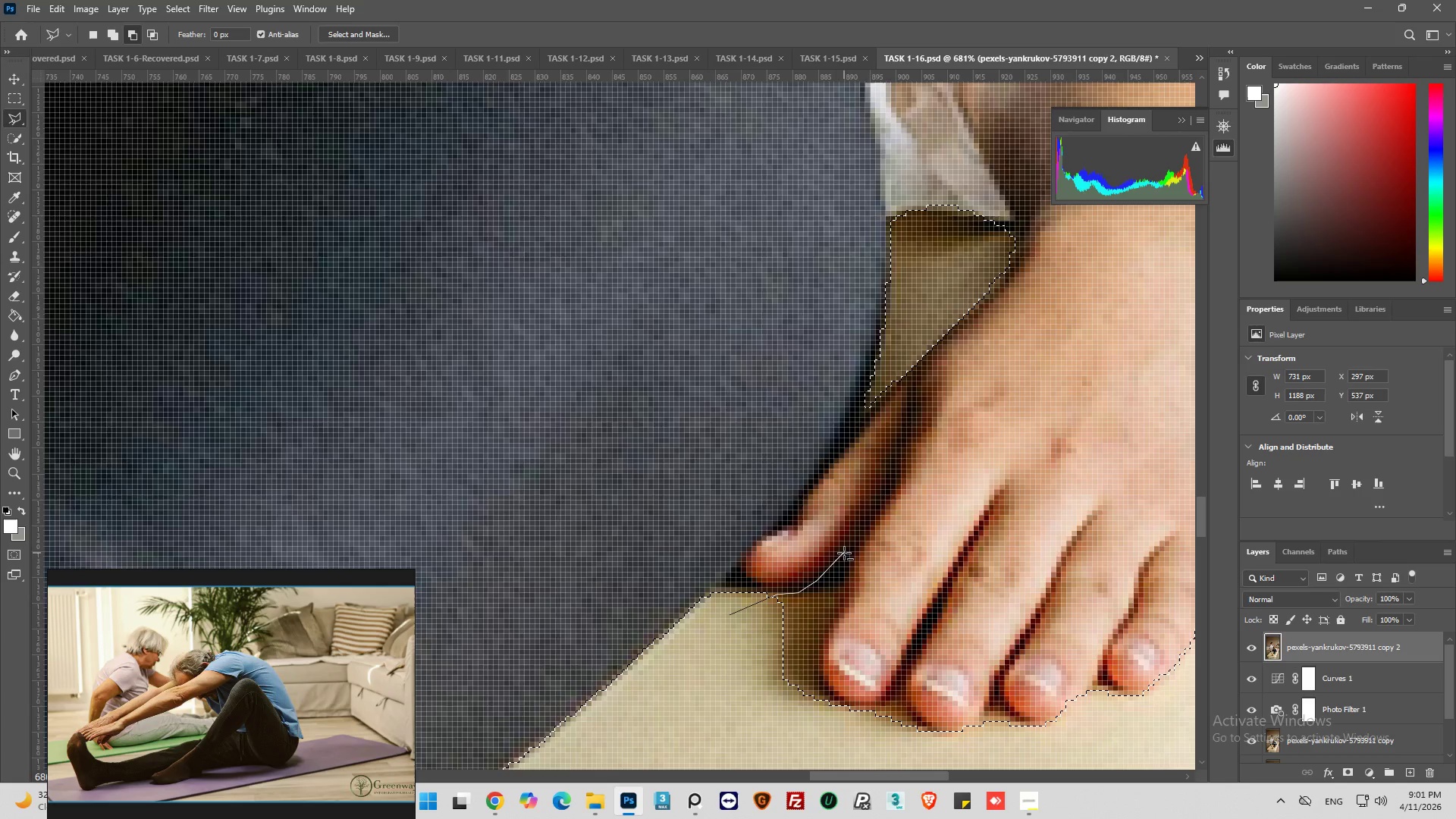 
left_click_drag(start_coordinate=[845, 553], to_coordinate=[851, 548])
 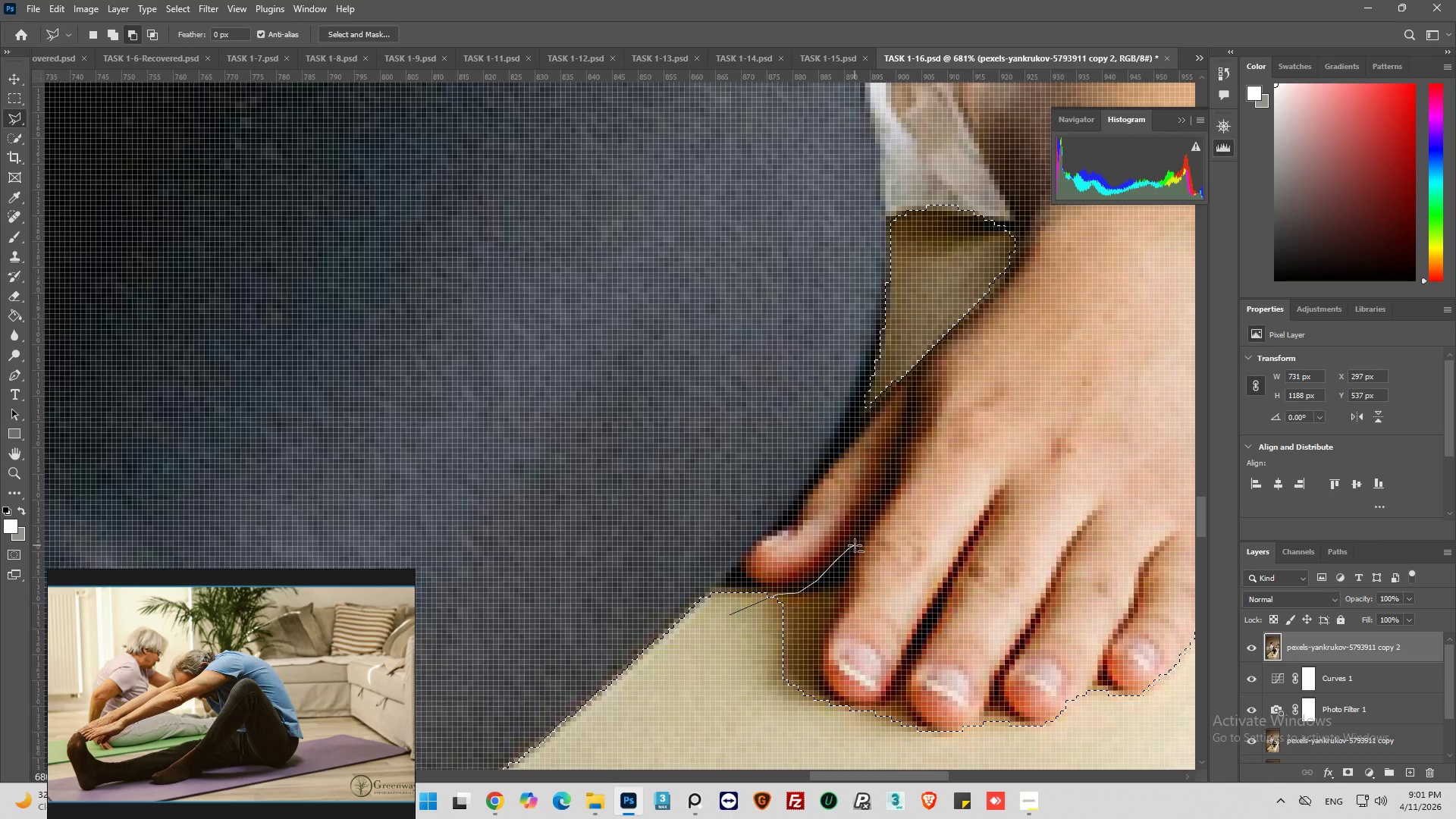 
left_click([855, 544])
 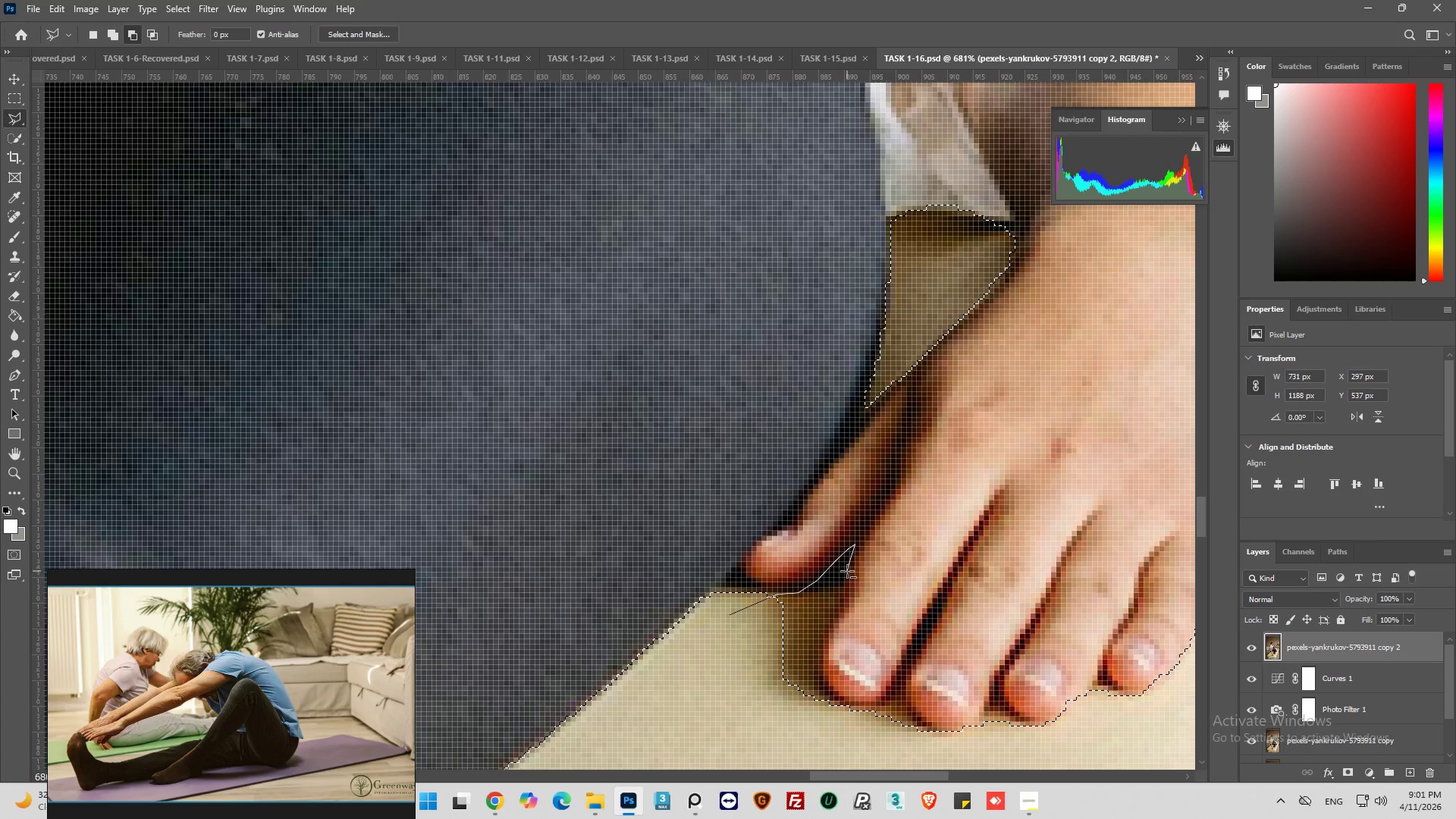 
left_click([847, 571])
 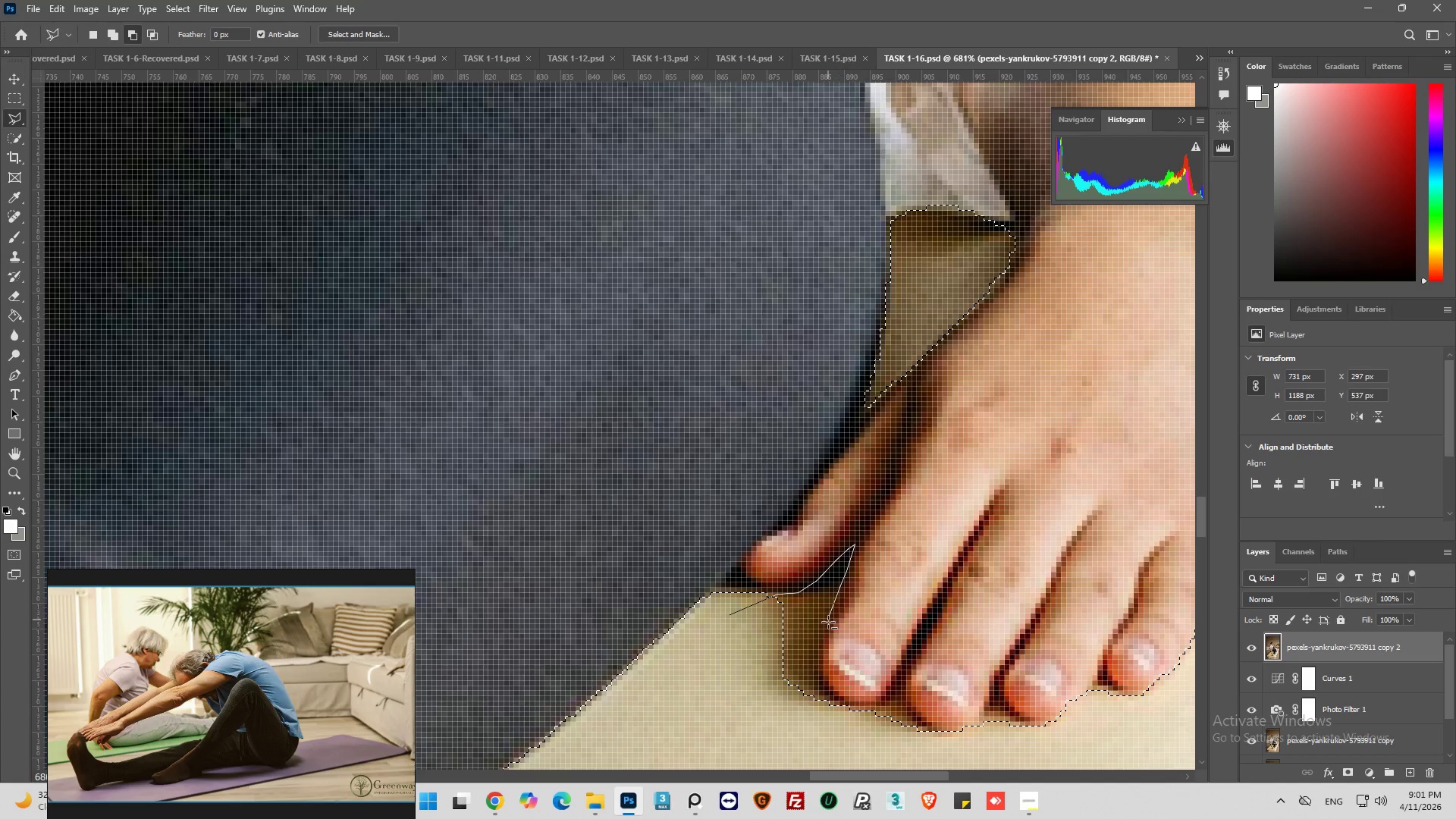 
left_click([828, 622])
 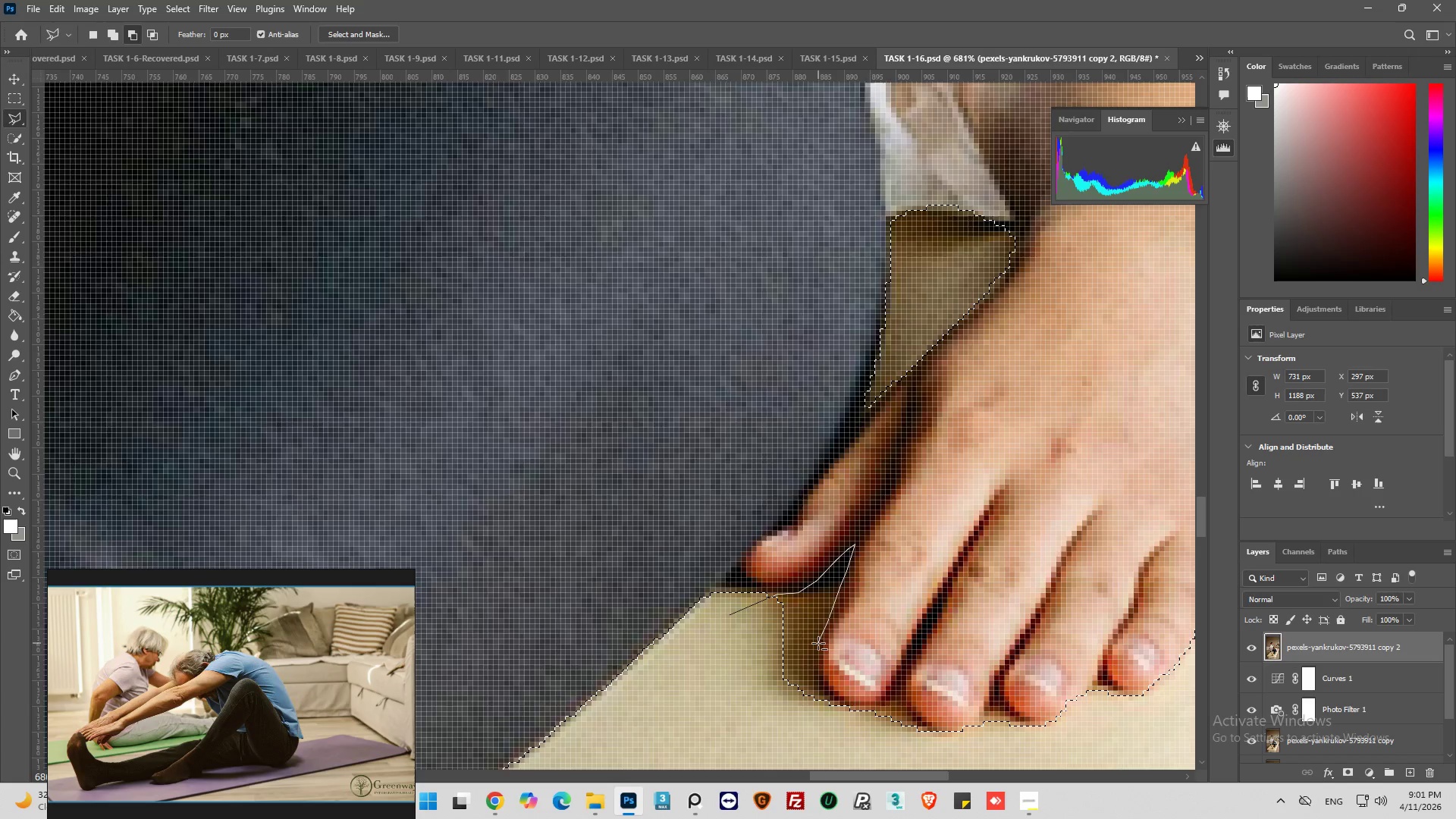 
left_click([818, 644])
 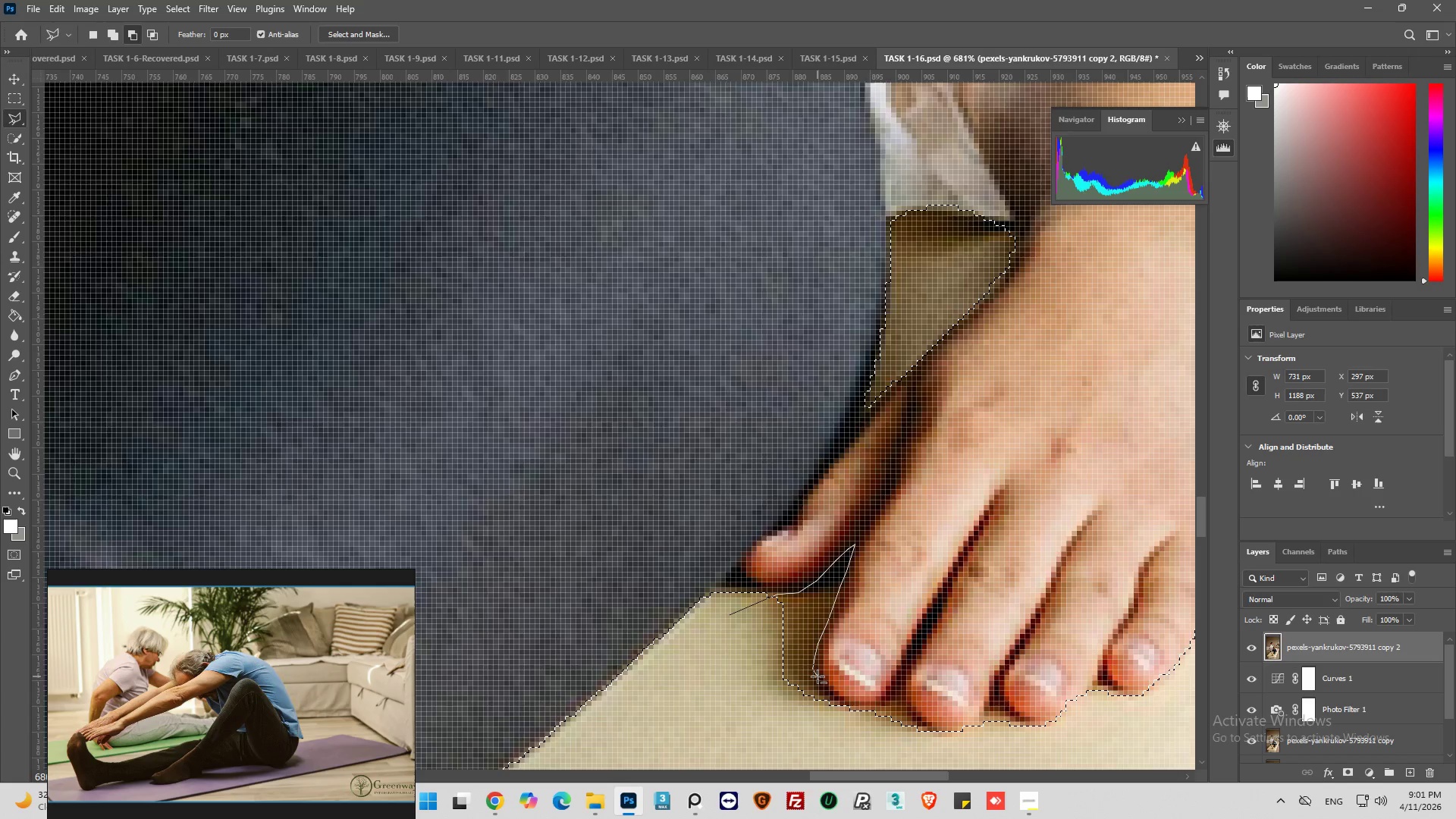 
left_click_drag(start_coordinate=[834, 725], to_coordinate=[829, 730])
 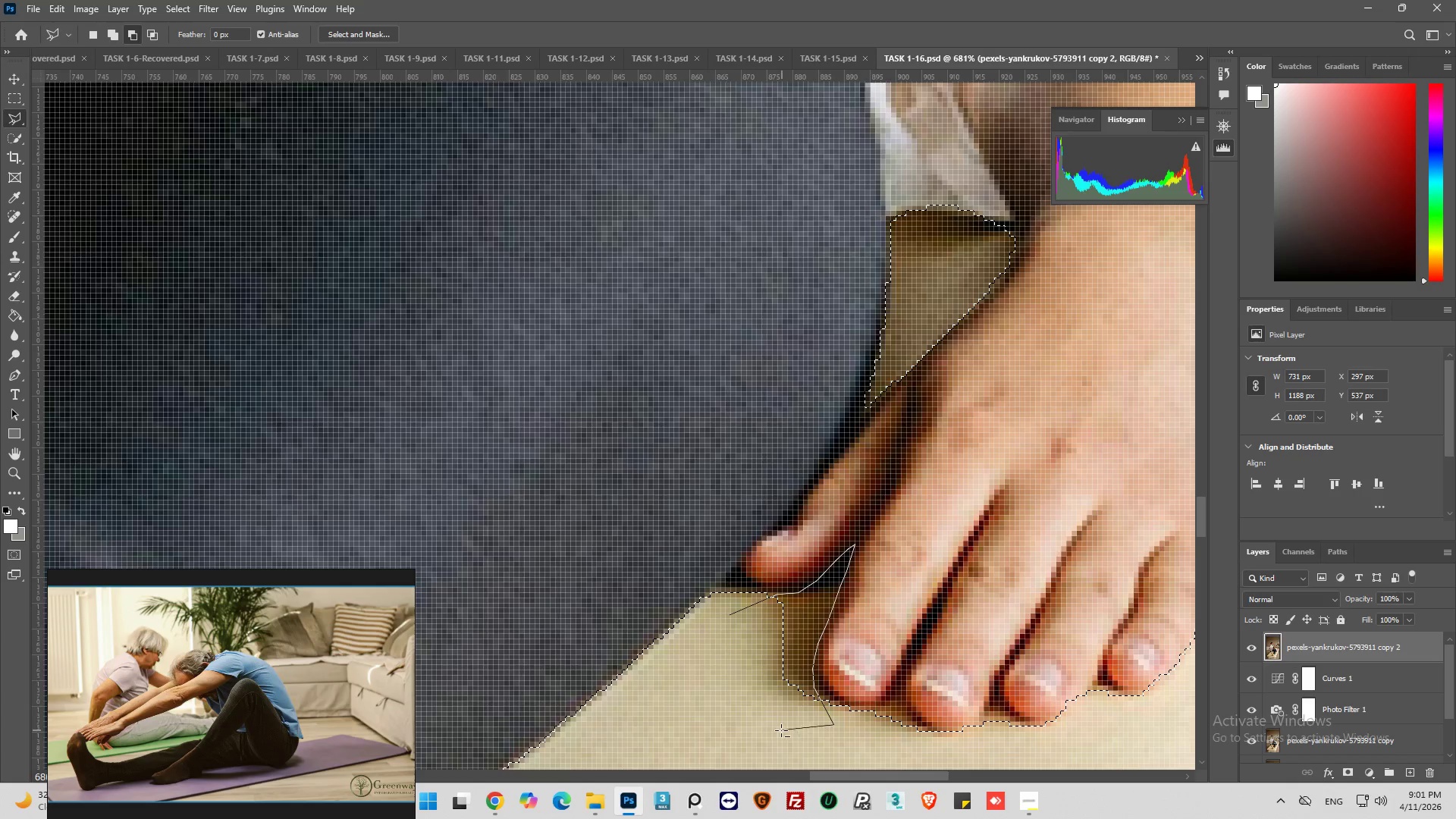 
left_click_drag(start_coordinate=[781, 730], to_coordinate=[765, 727])
 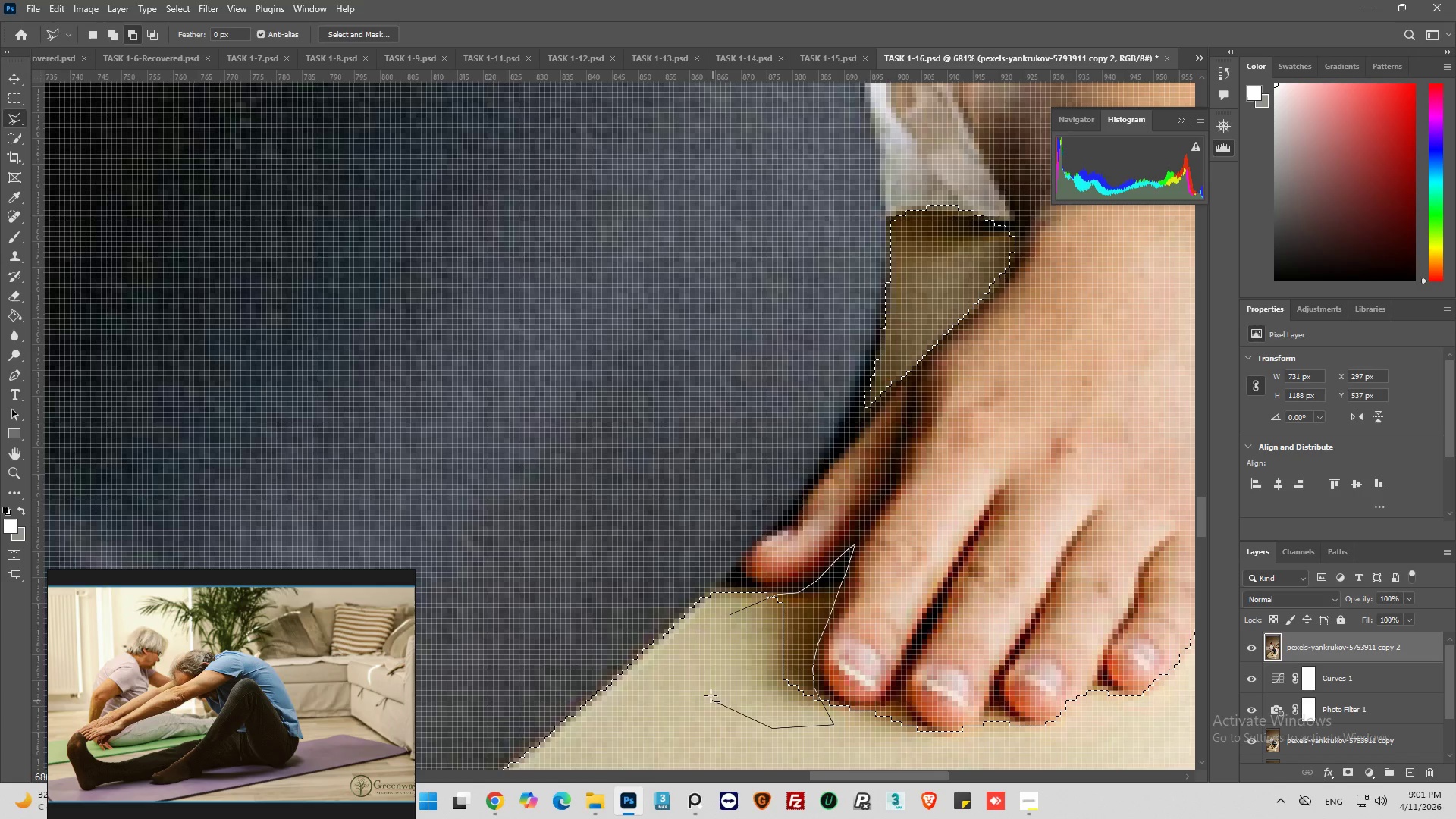 
left_click_drag(start_coordinate=[713, 694], to_coordinate=[721, 669])
 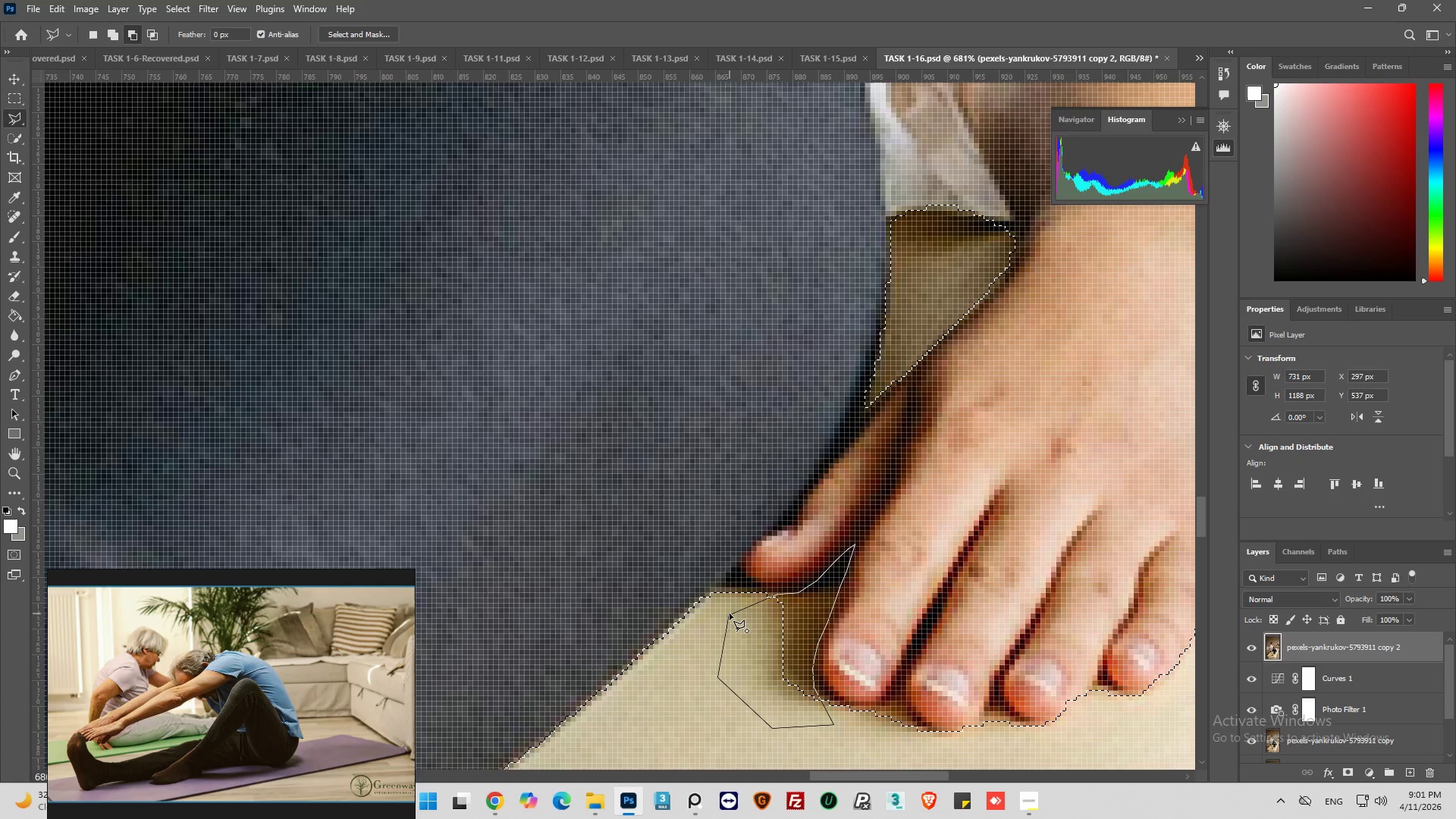 
left_click([730, 613])
 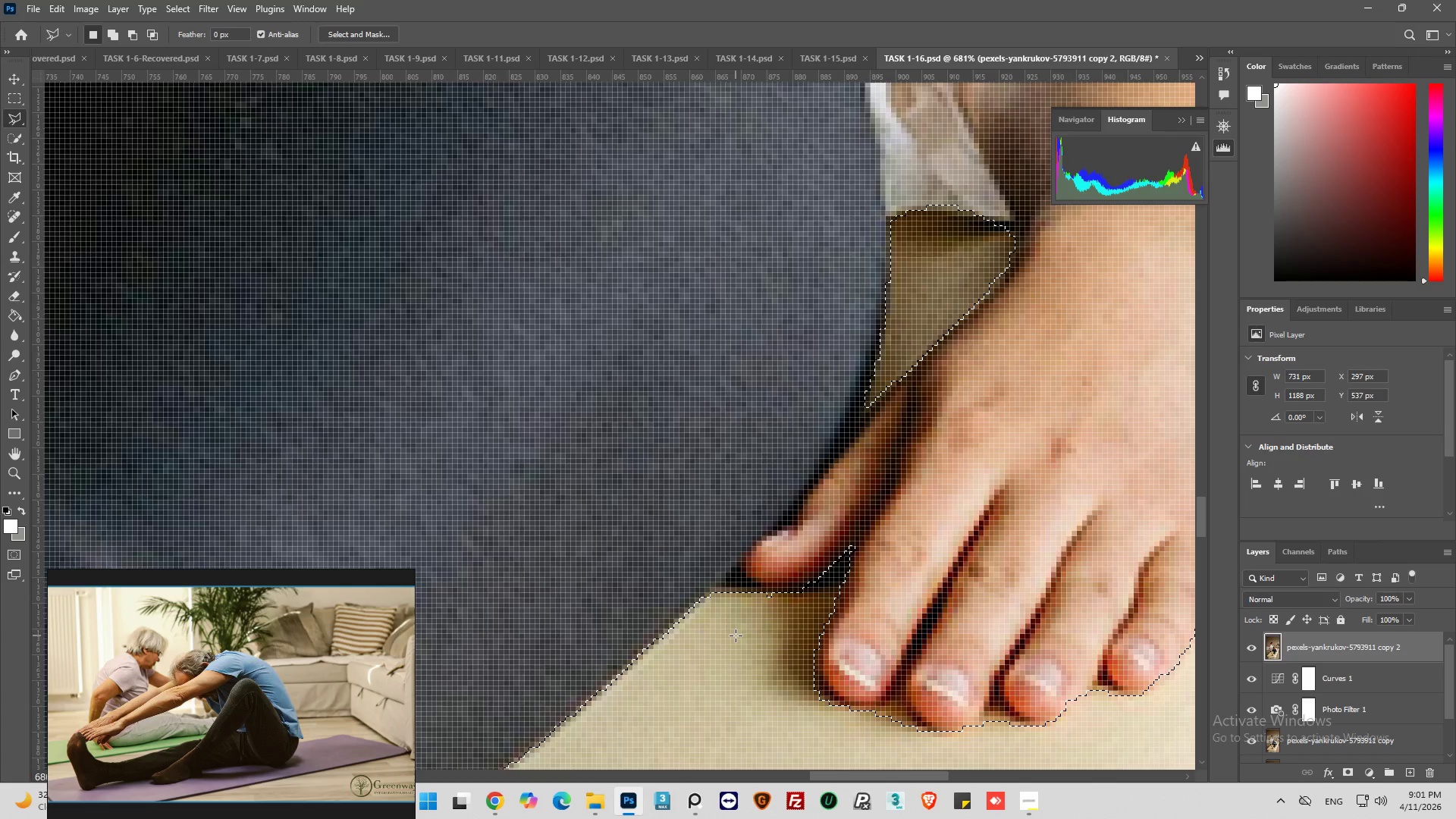 
hold_key(key=AltLeft, duration=0.56)
scroll: coordinate [735, 638], scroll_direction: down, amount: 12.0
 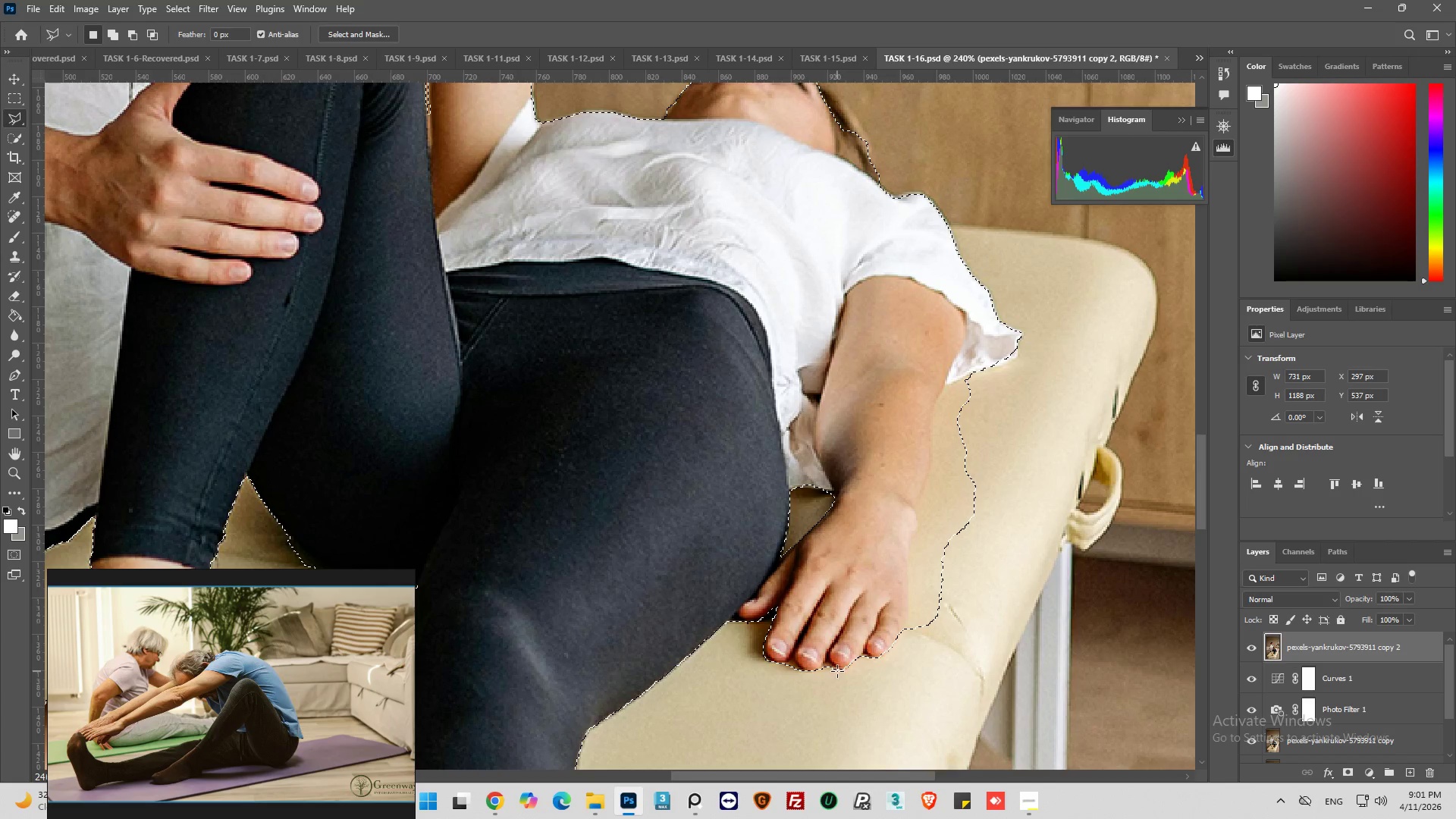 
hold_key(key=AltLeft, duration=1.0)
scroll: coordinate [811, 648], scroll_direction: up, amount: 16.0
 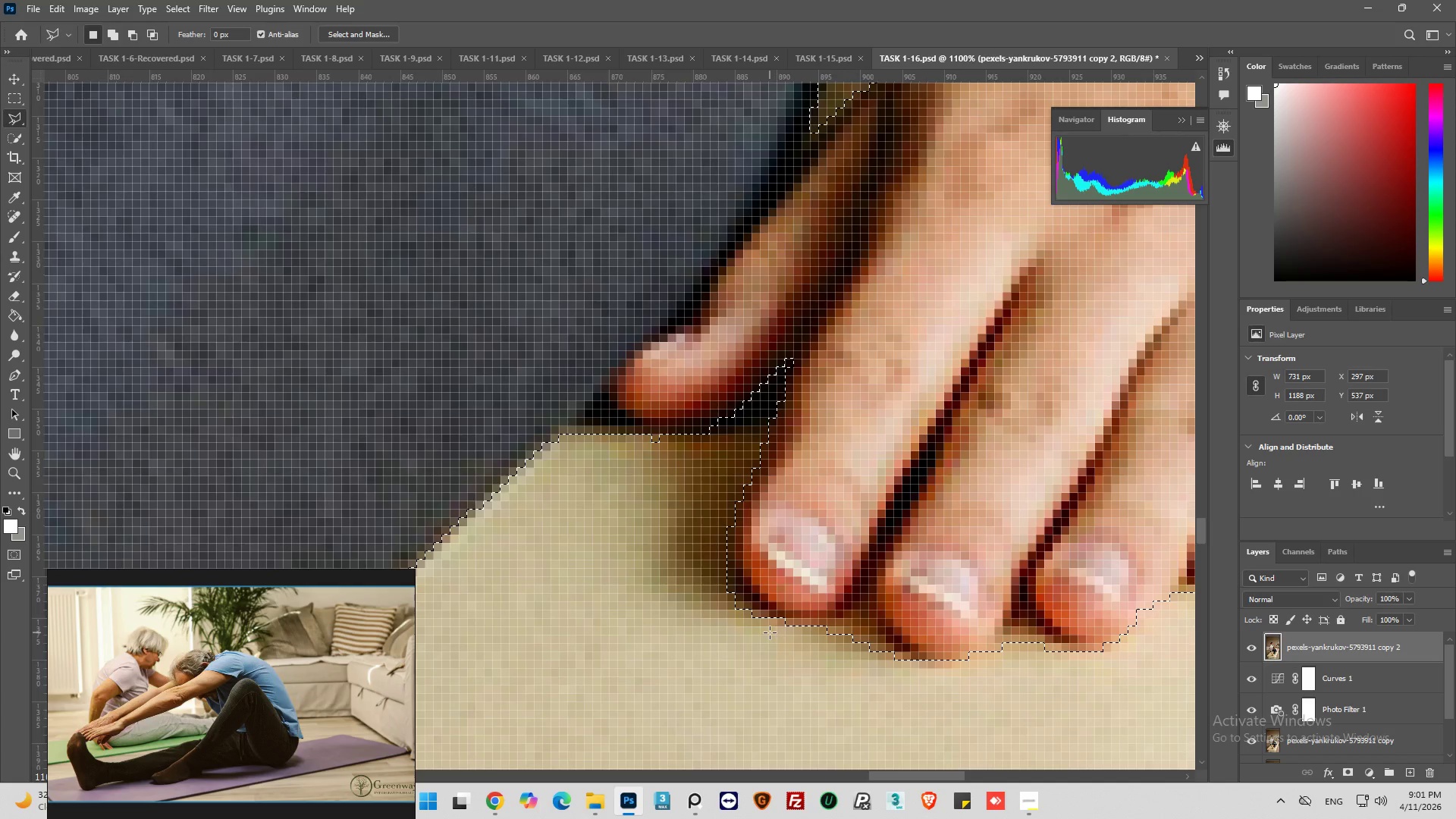 
hold_key(key=AltLeft, duration=0.53)
left_click_drag(start_coordinate=[770, 632], to_coordinate=[784, 632])
 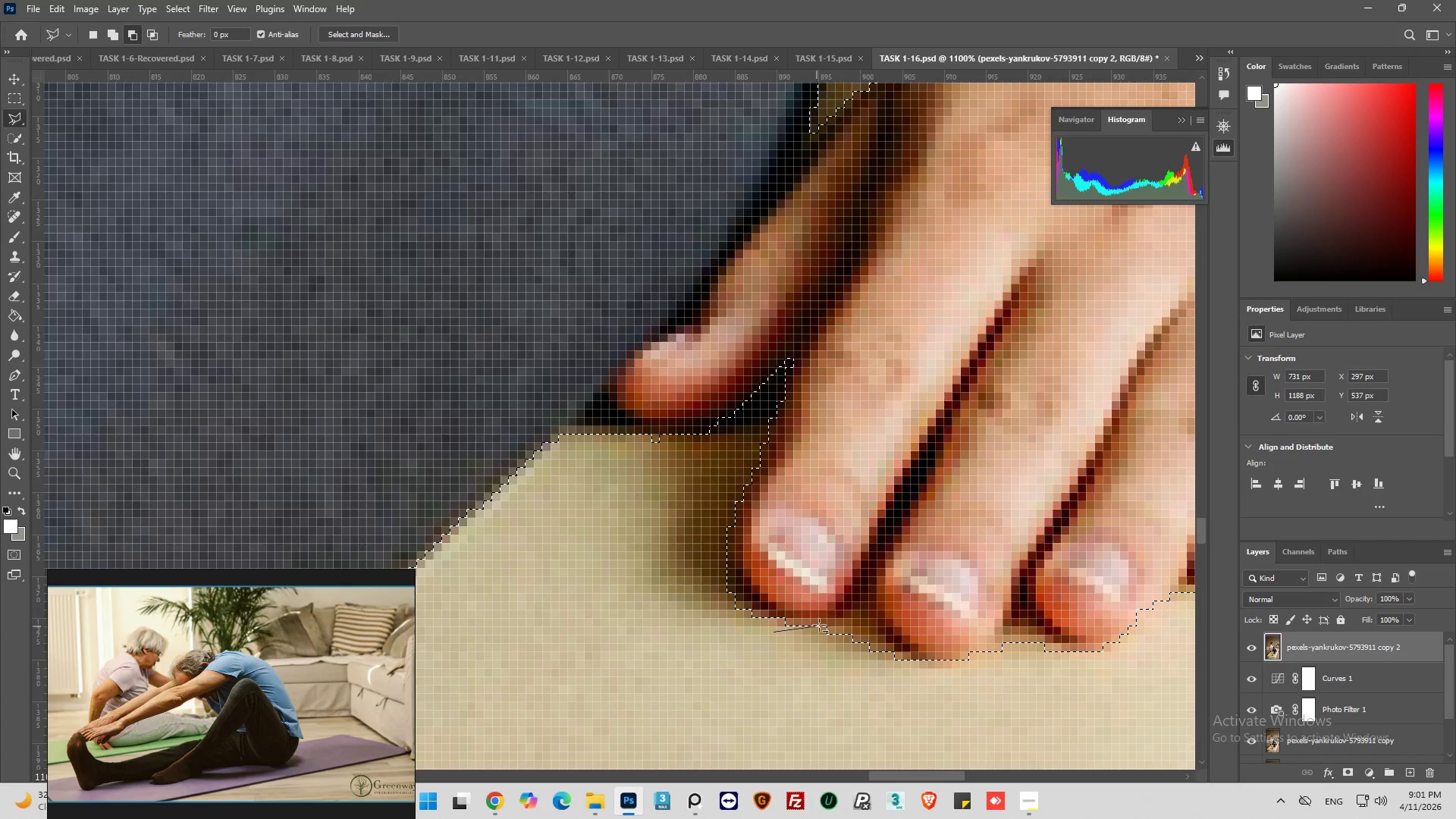 
left_click([819, 625])
 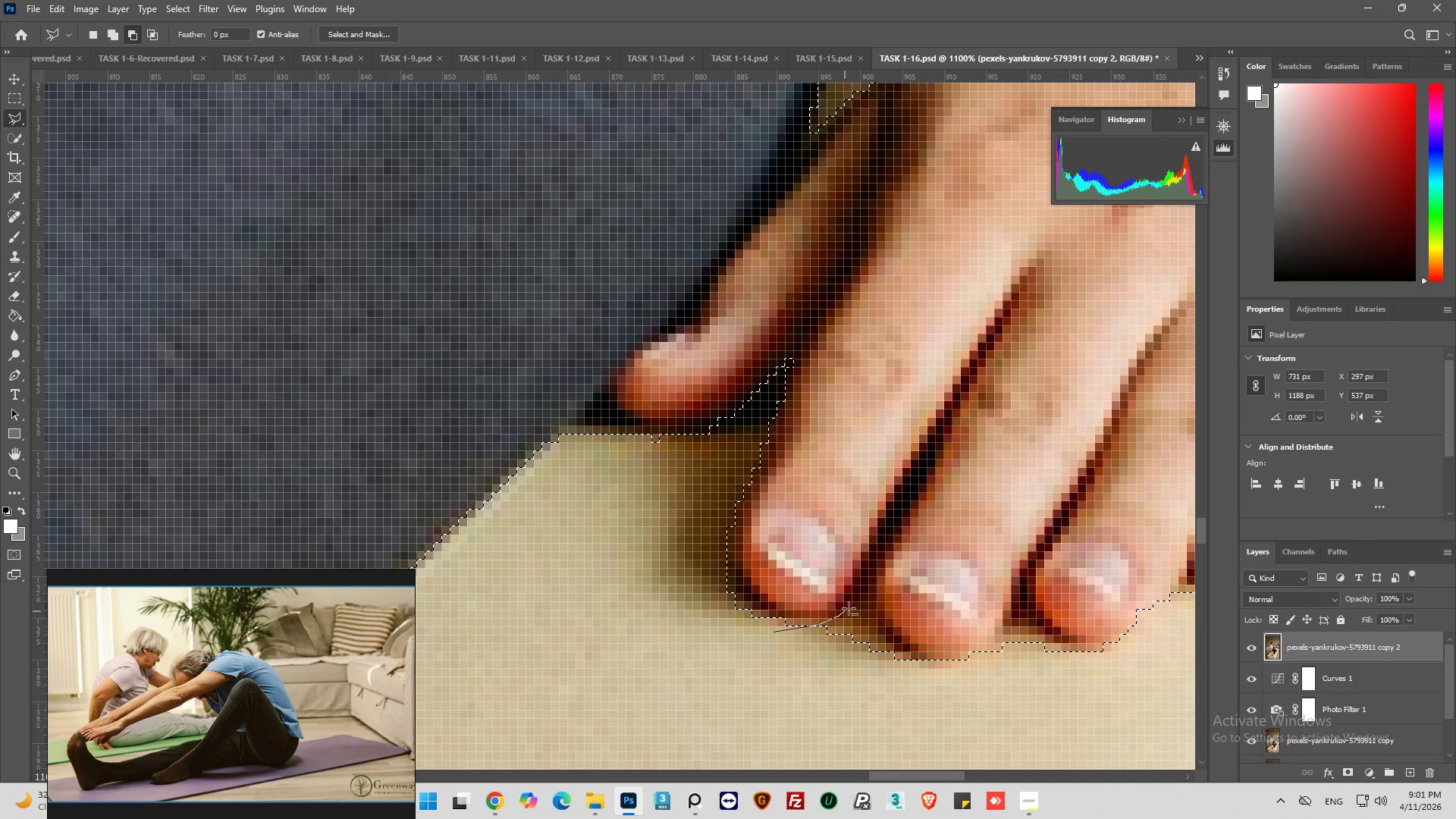 
left_click_drag(start_coordinate=[853, 604], to_coordinate=[857, 599])
 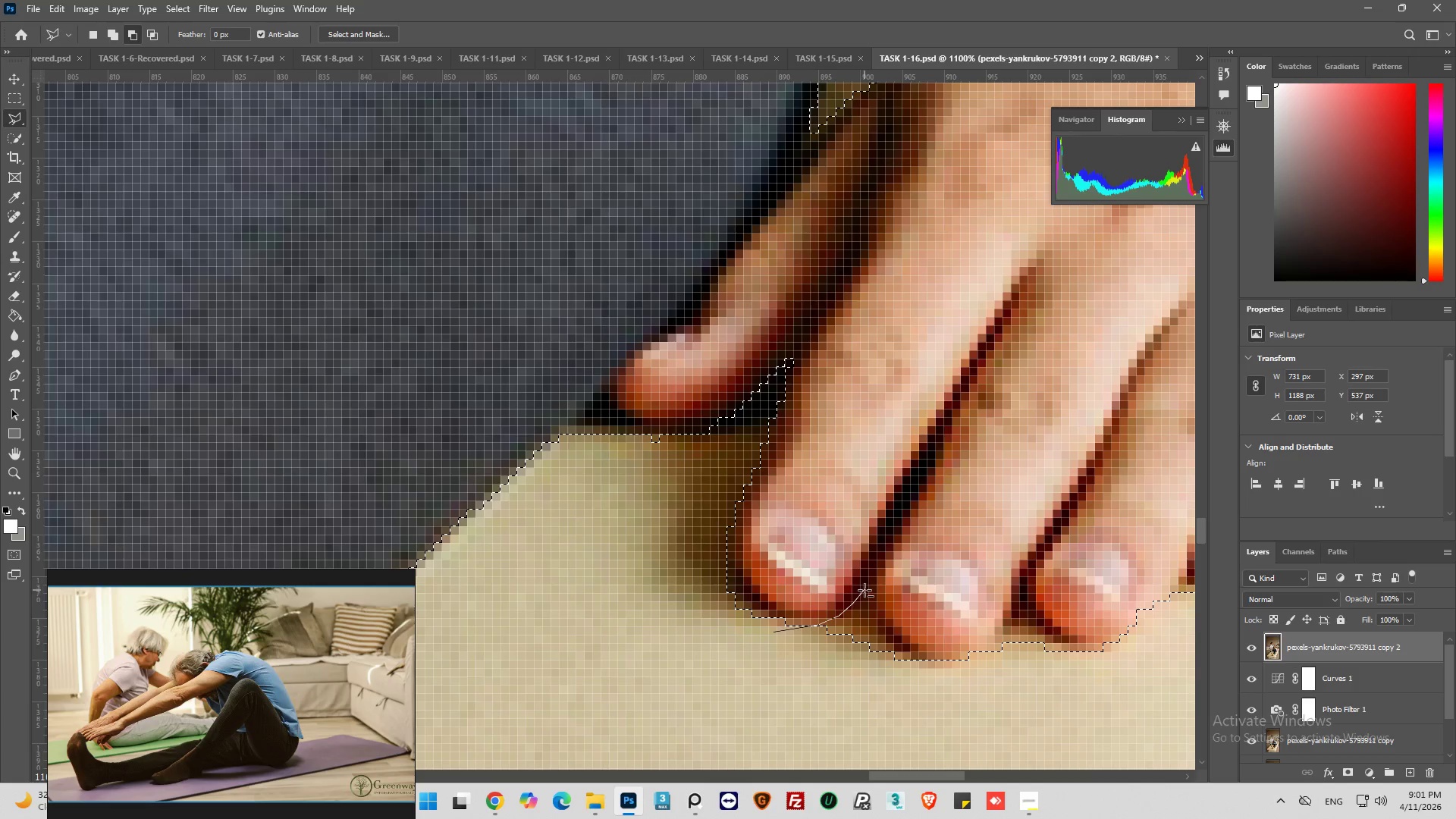 
triple_click([864, 590])
 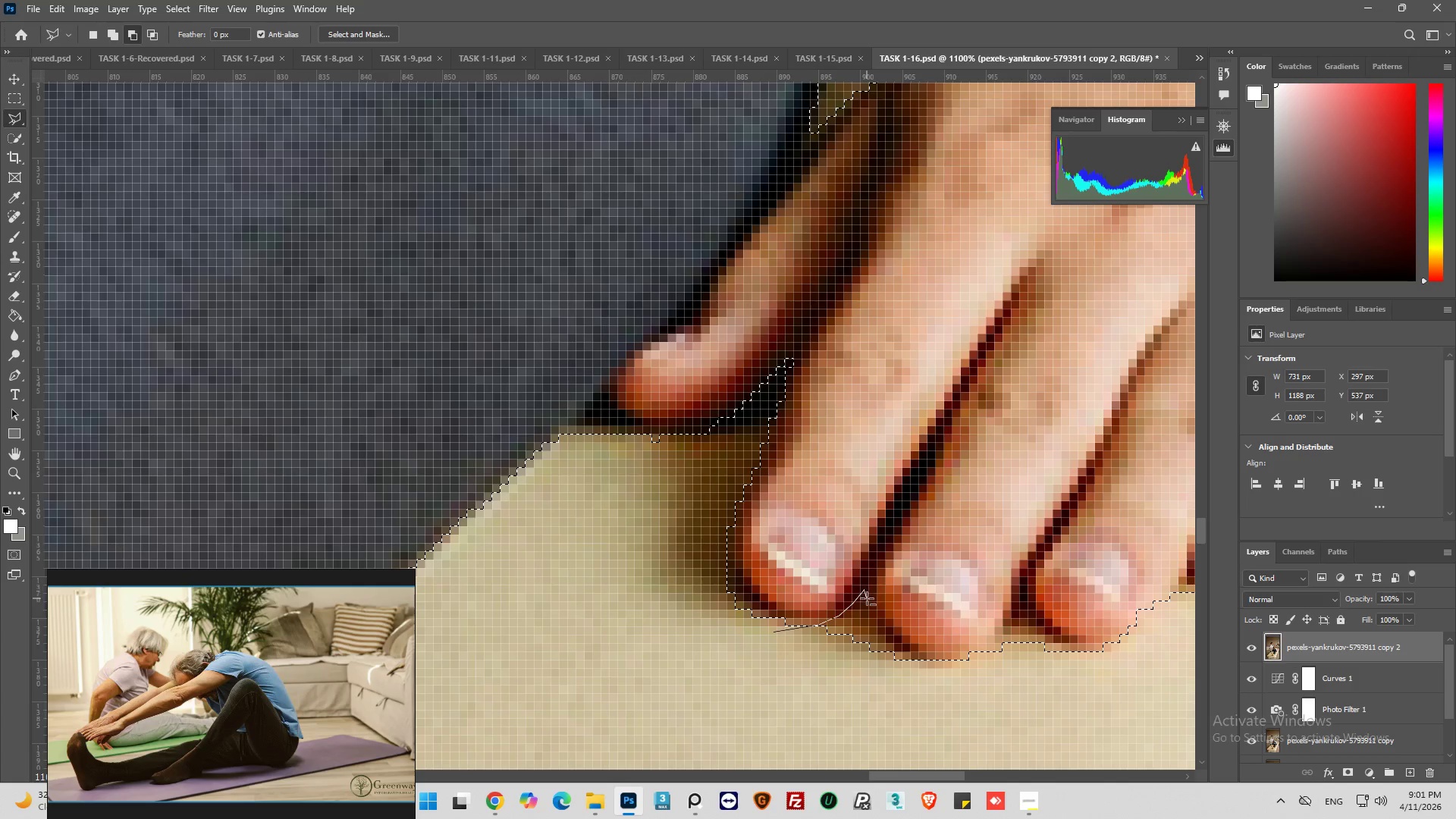 
left_click_drag(start_coordinate=[867, 599], to_coordinate=[868, 607])
 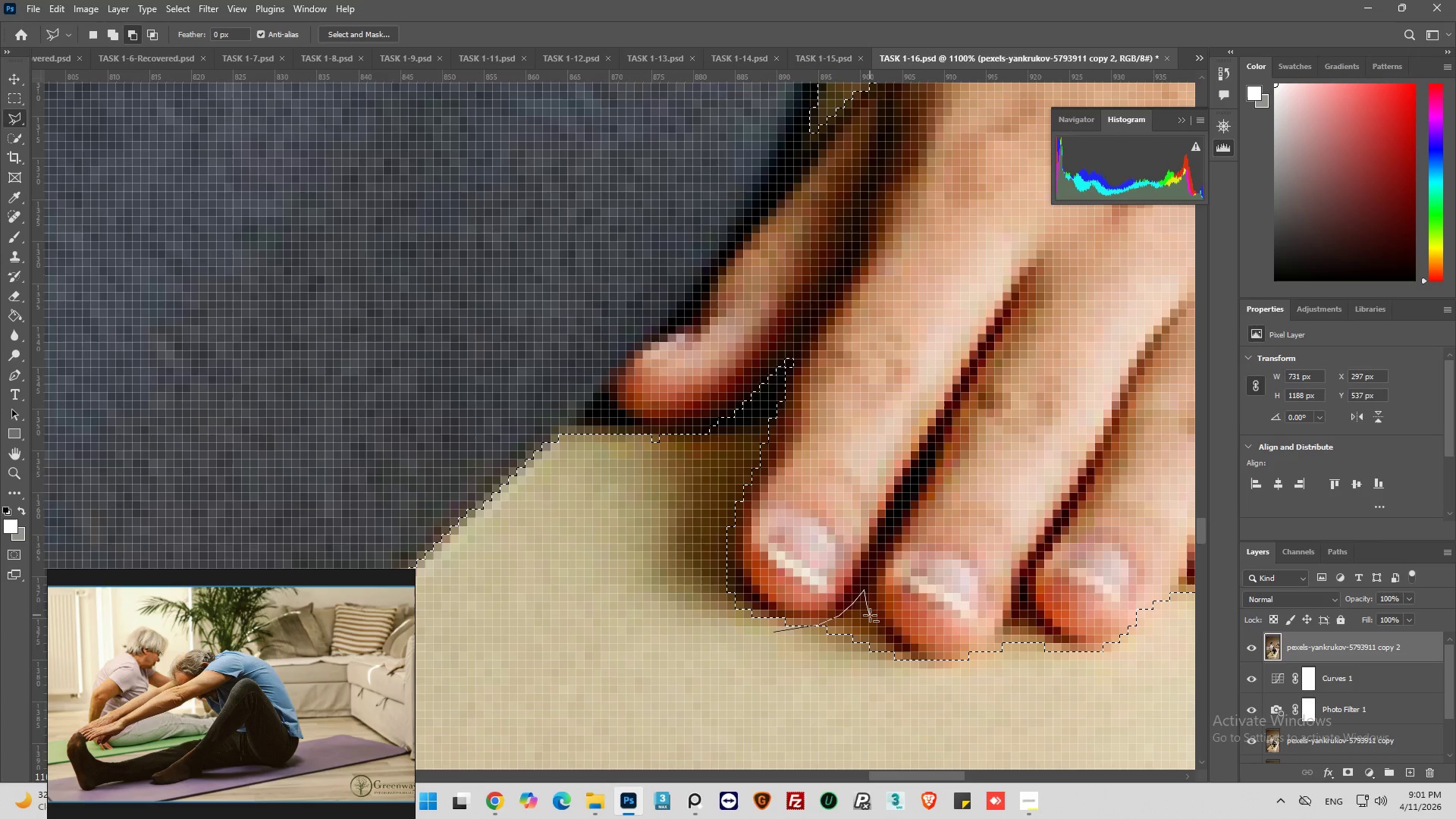 
left_click_drag(start_coordinate=[870, 615], to_coordinate=[877, 622])
 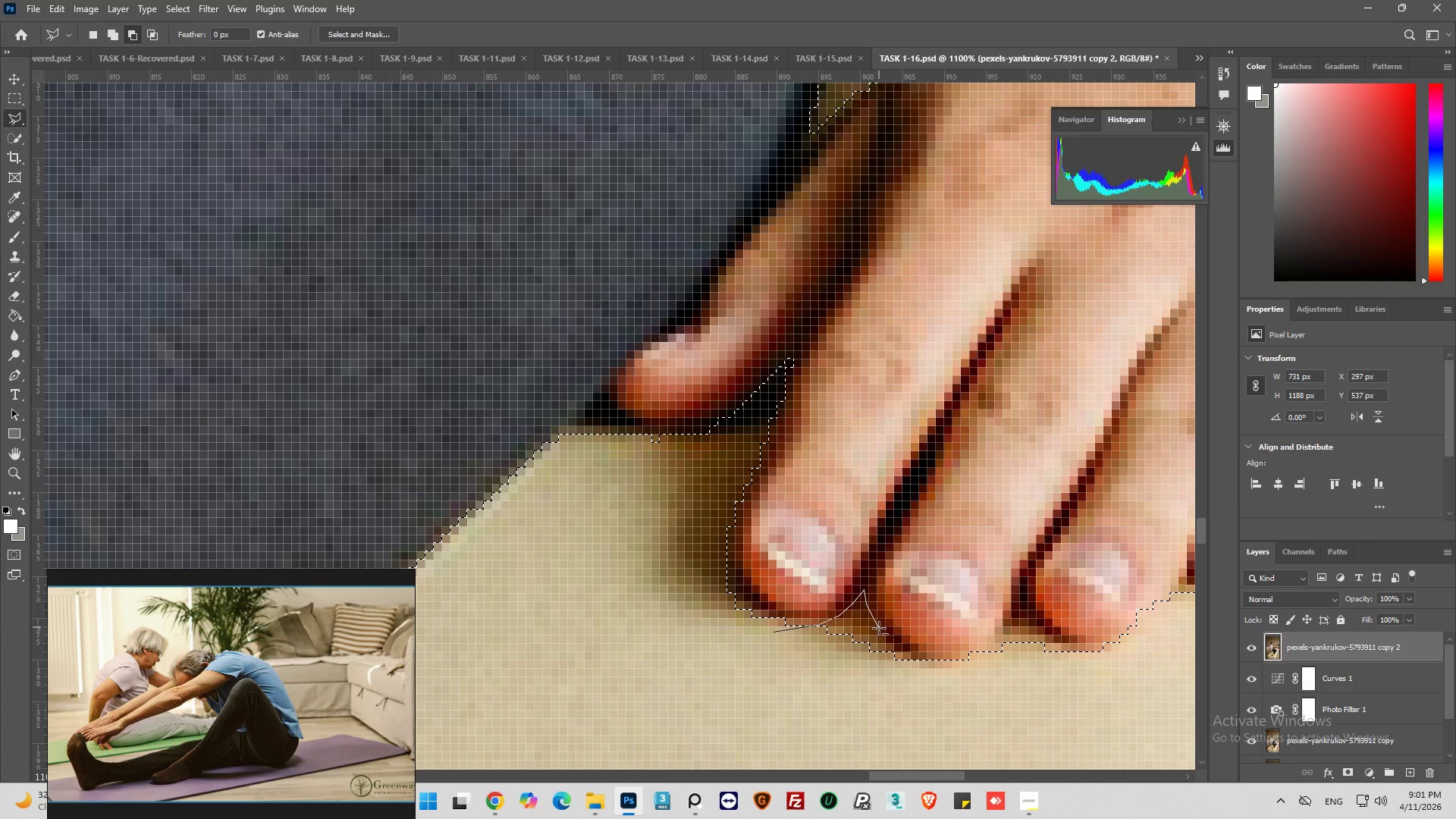 
left_click_drag(start_coordinate=[879, 628], to_coordinate=[882, 632])
 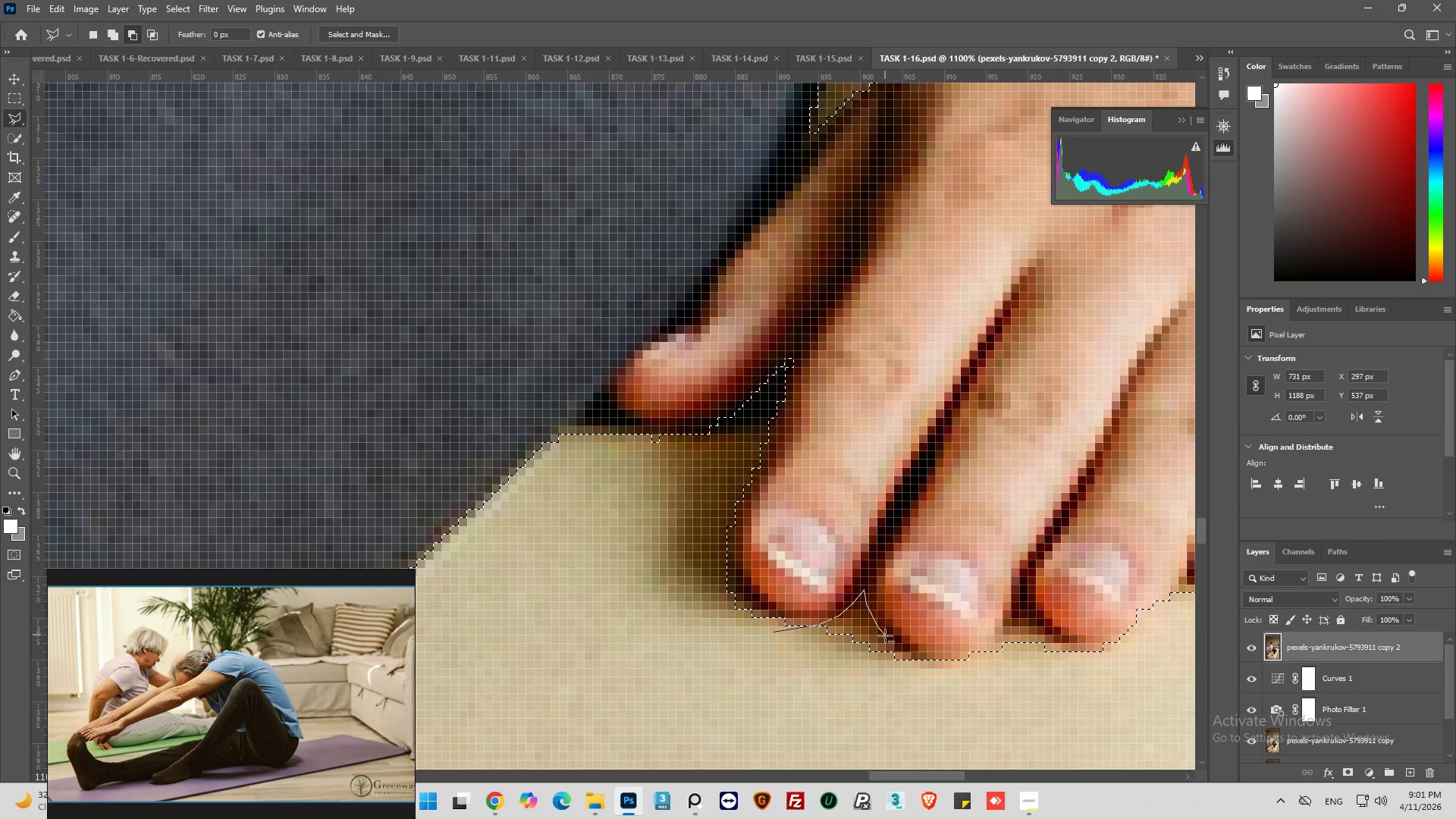 
left_click_drag(start_coordinate=[885, 635], to_coordinate=[904, 652])
 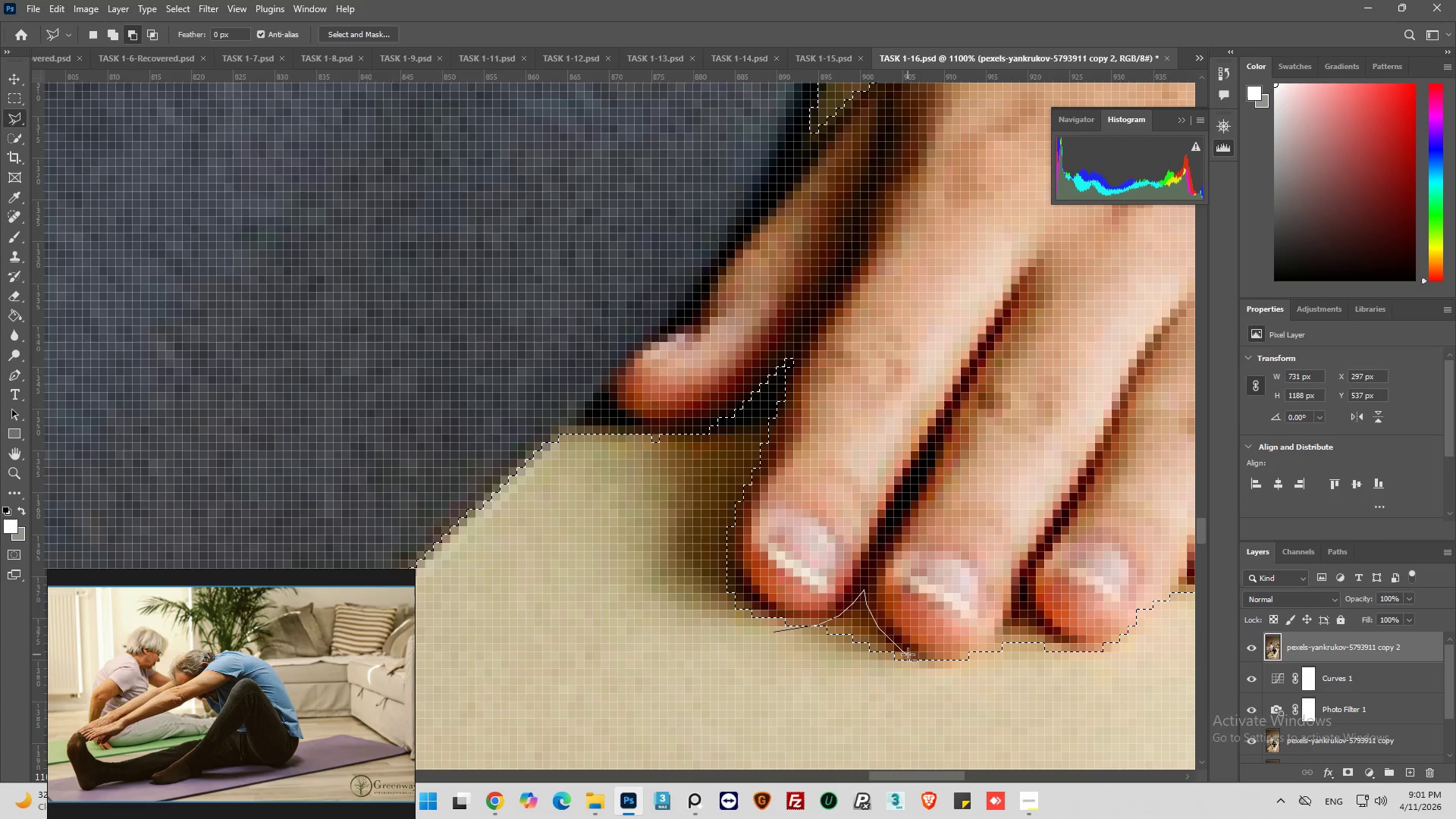 
left_click_drag(start_coordinate=[918, 661], to_coordinate=[938, 670])
 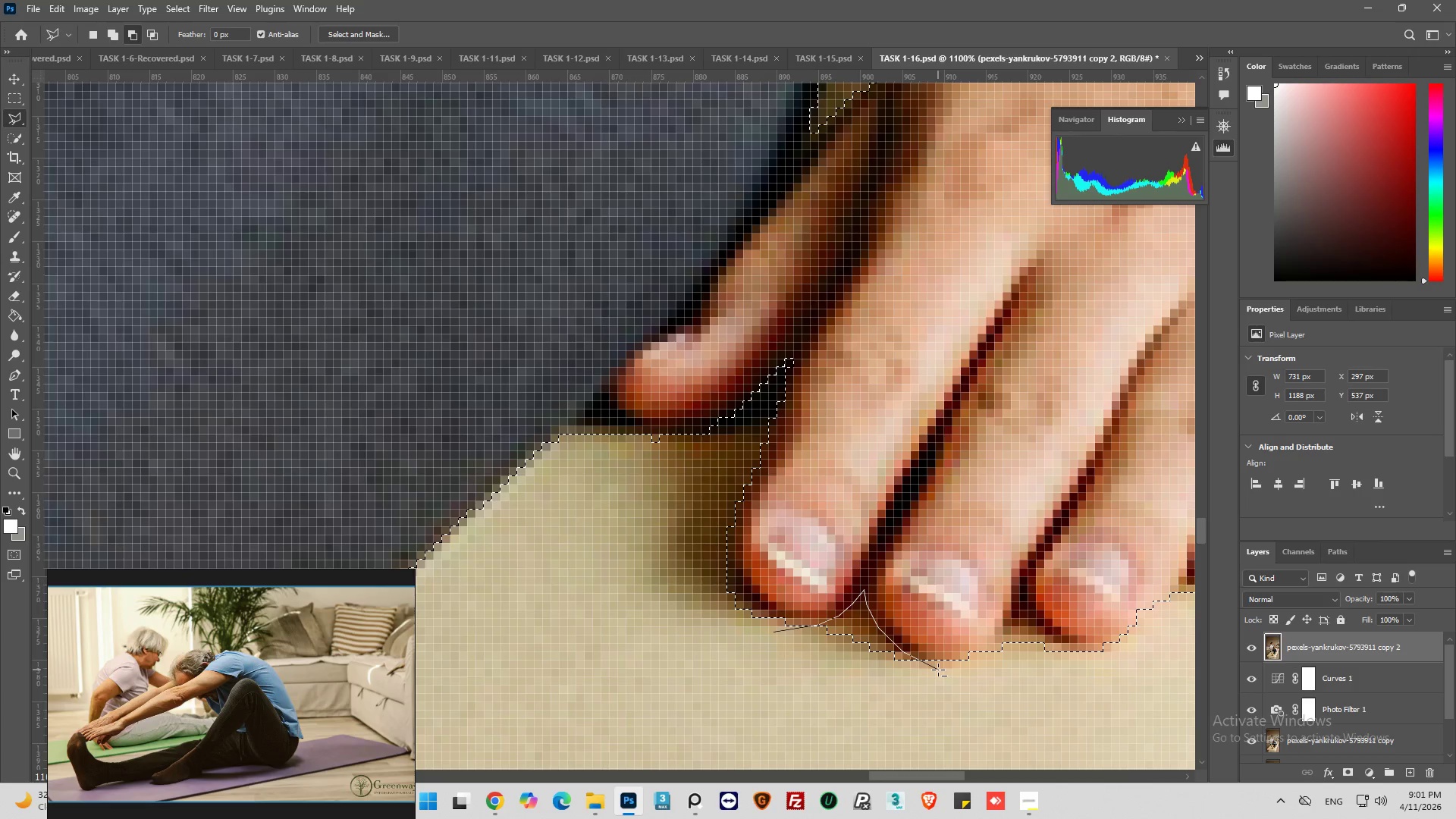 
left_click_drag(start_coordinate=[938, 670], to_coordinate=[938, 675])
 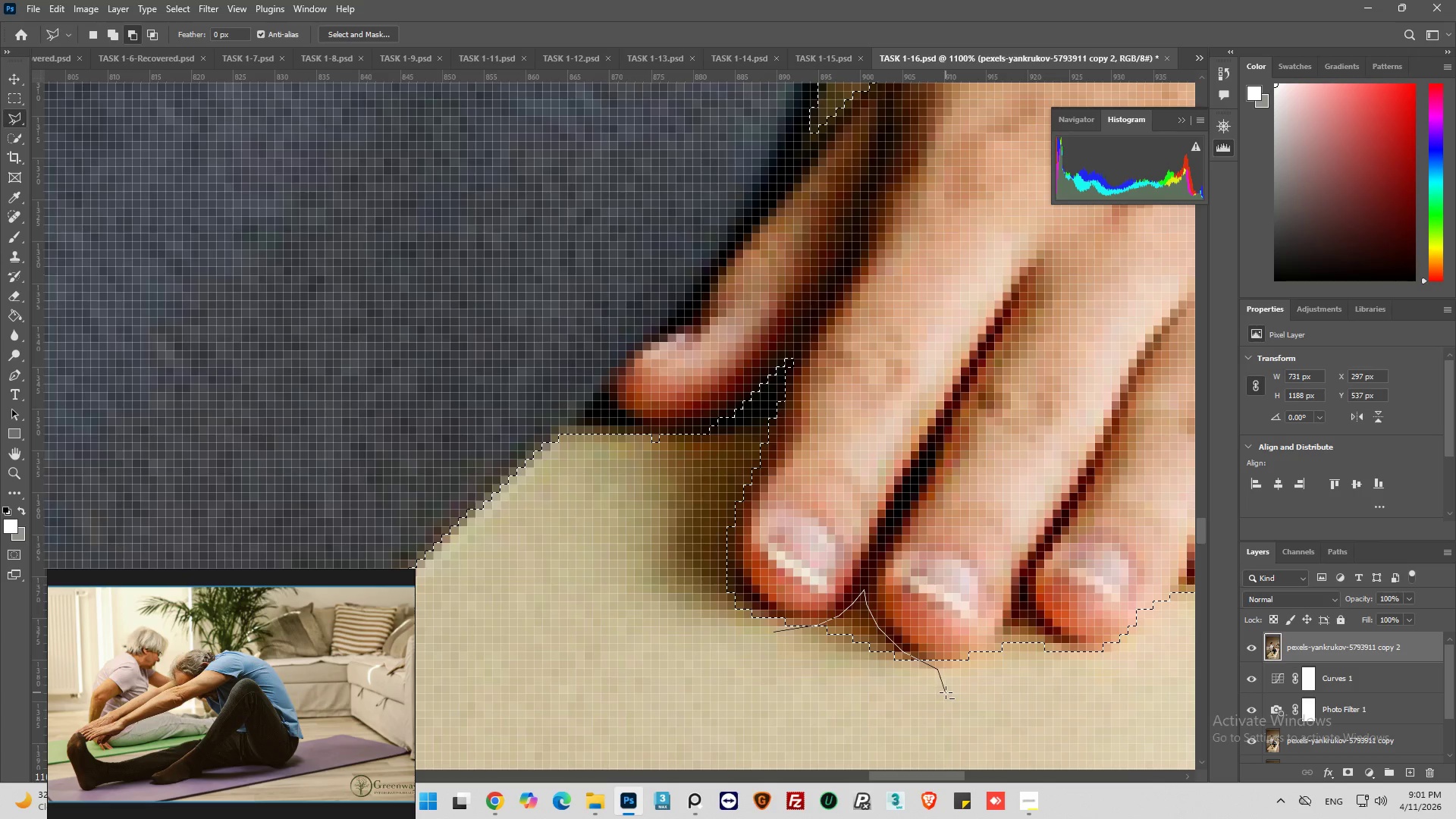 
left_click_drag(start_coordinate=[946, 692], to_coordinate=[858, 708])
 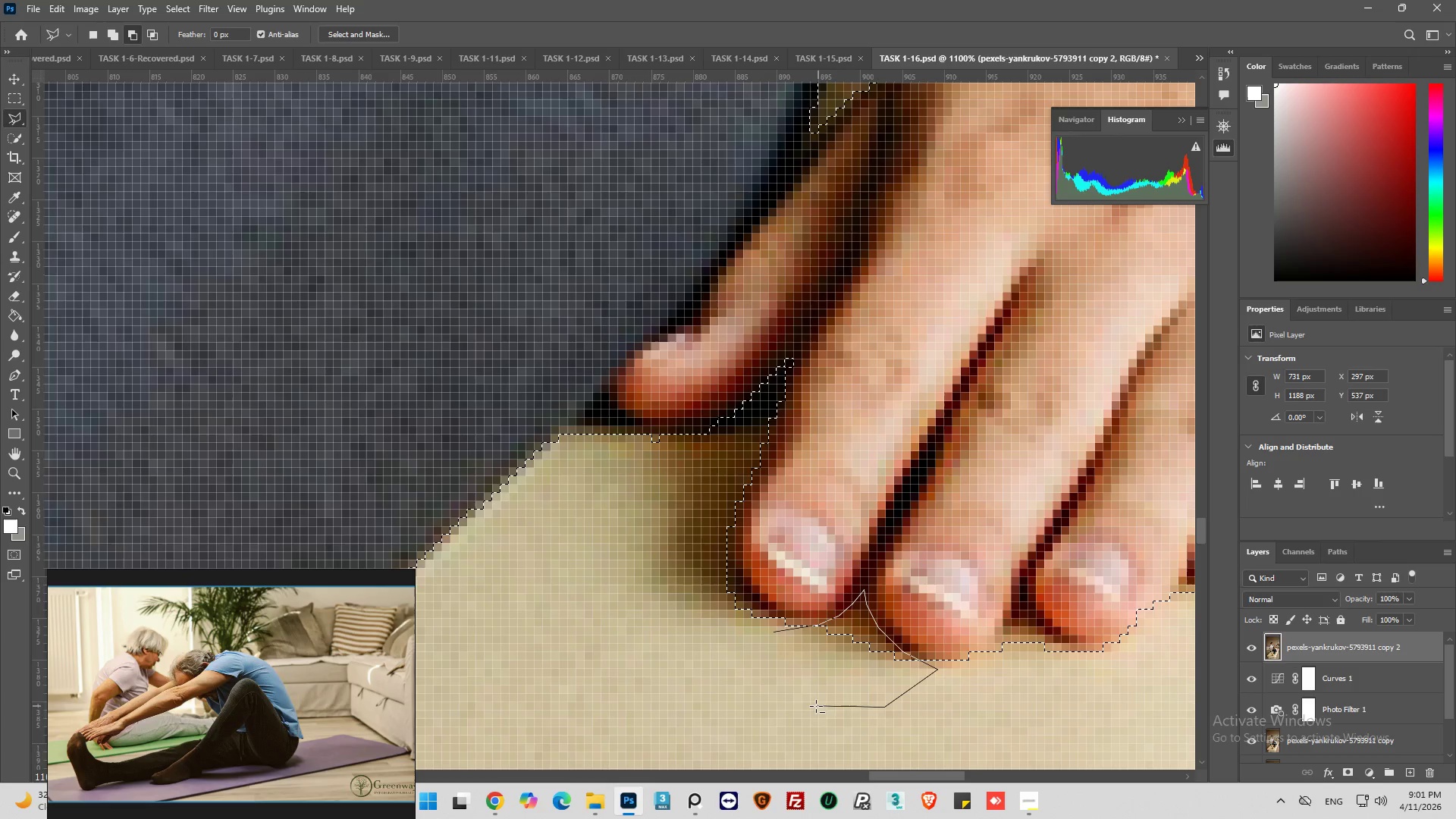 
left_click_drag(start_coordinate=[818, 706], to_coordinate=[794, 701])
 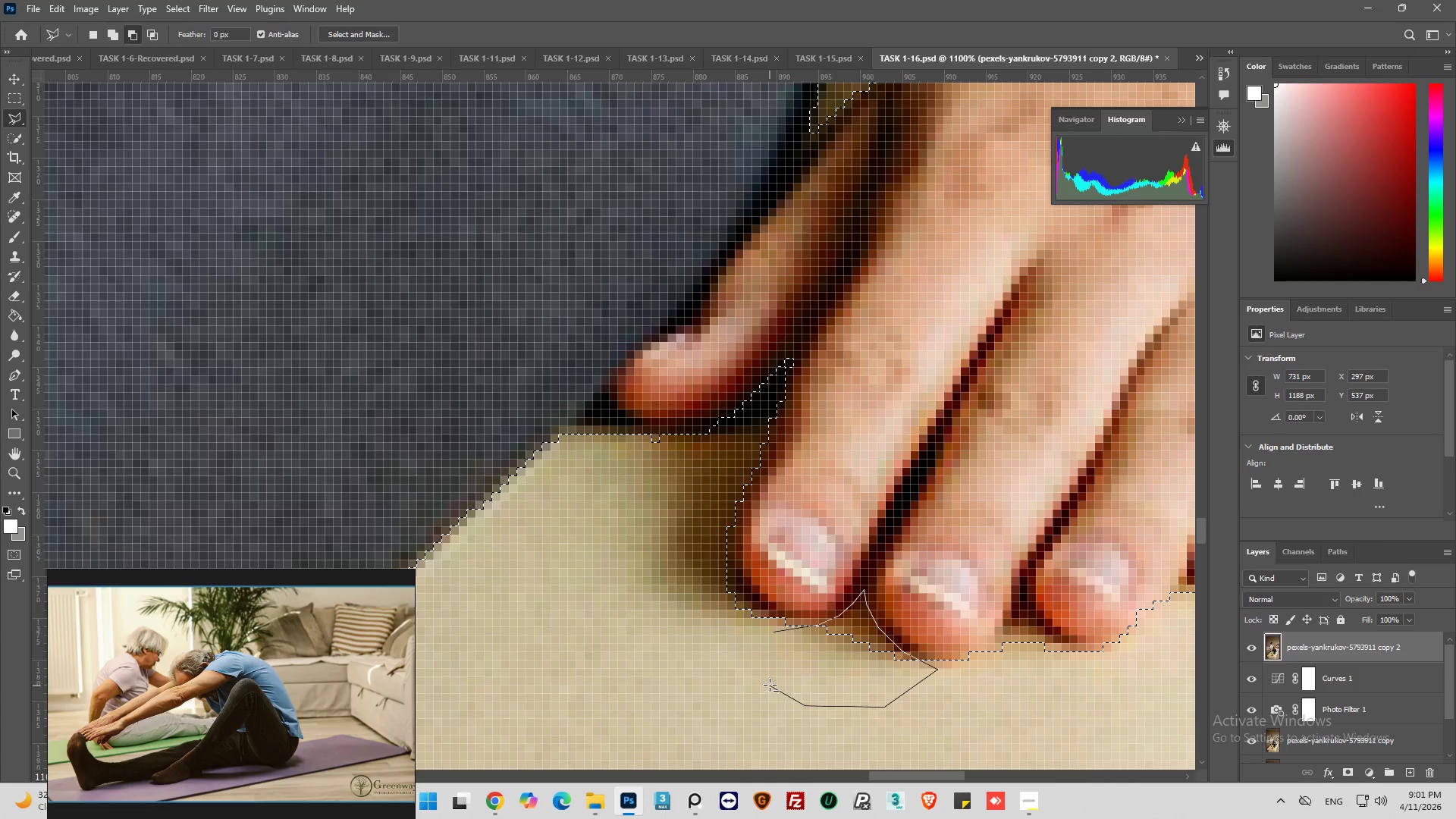 
left_click_drag(start_coordinate=[770, 680], to_coordinate=[770, 661])
 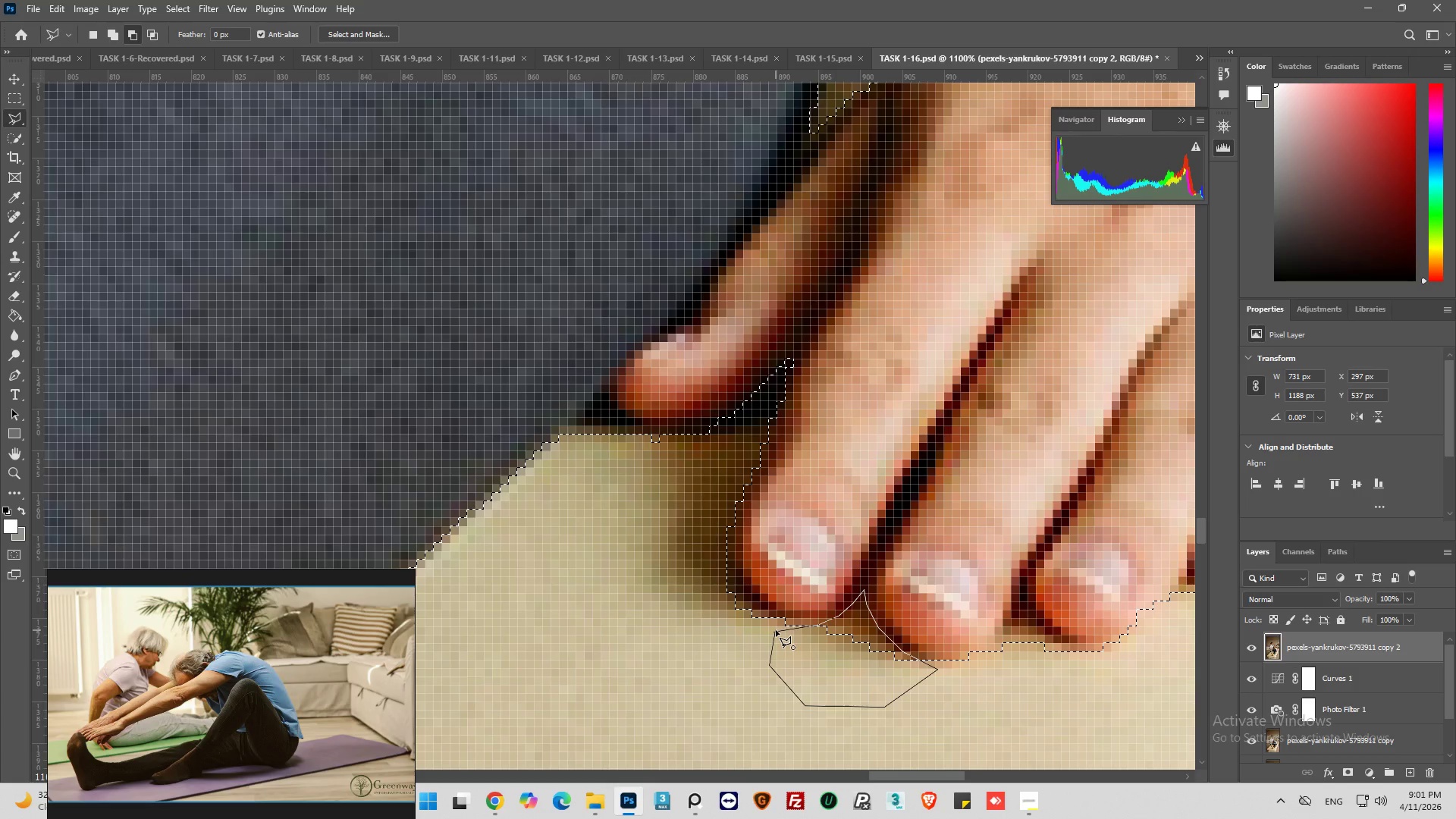 
left_click([776, 630])
 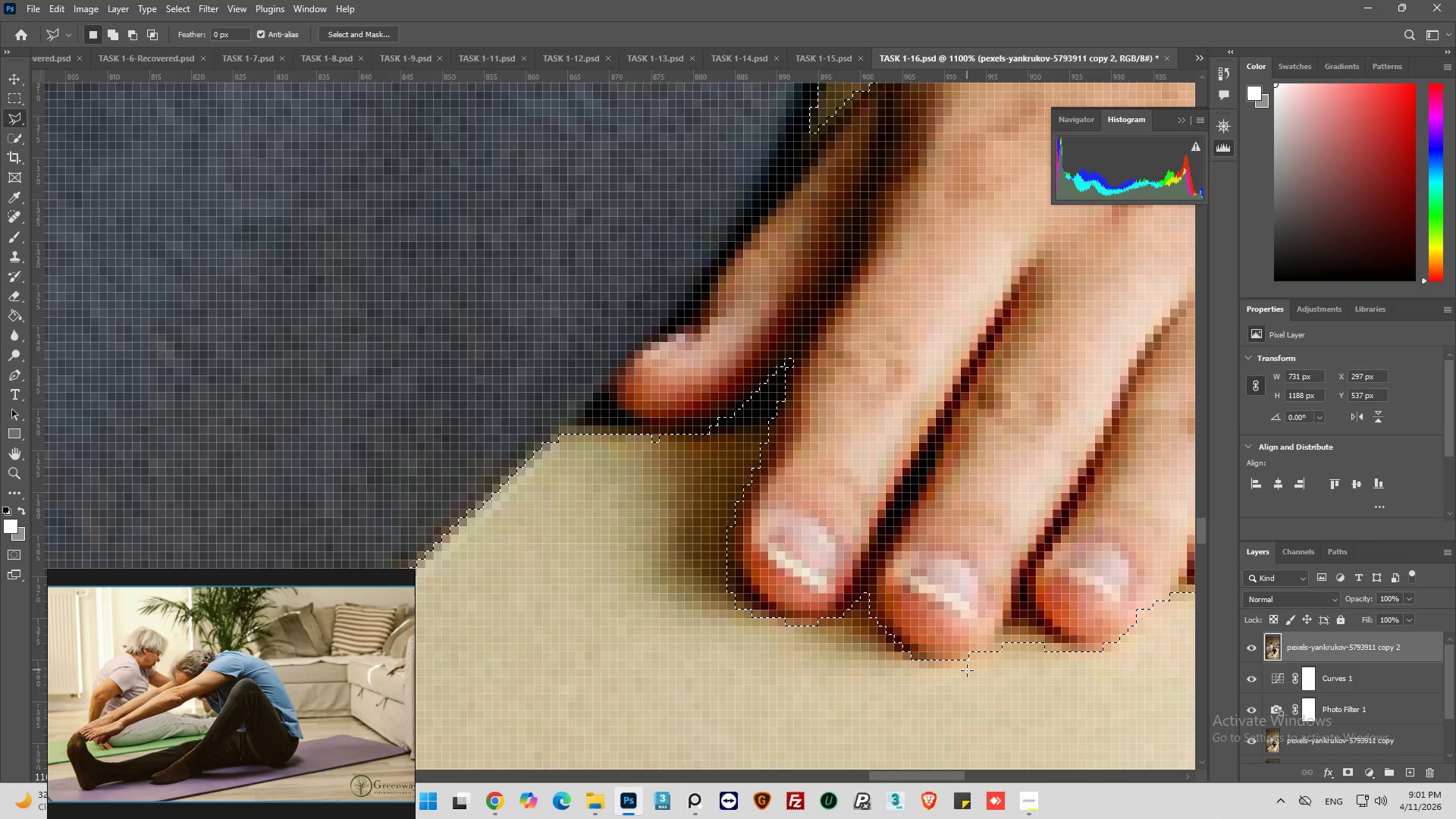 
hold_key(key=AltLeft, duration=0.48)
left_click([980, 664])
 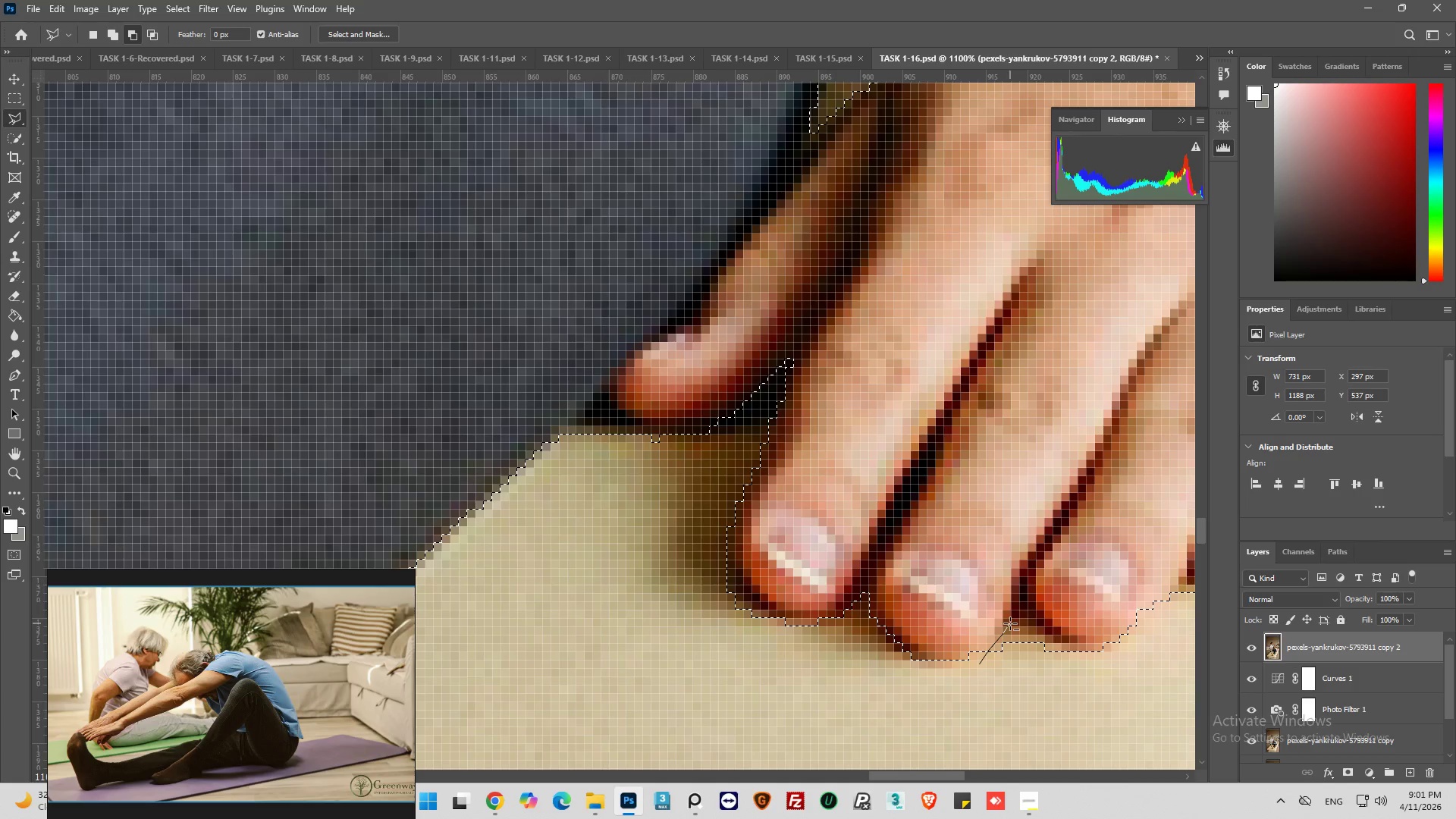 
left_click_drag(start_coordinate=[1021, 614], to_coordinate=[1045, 639])
 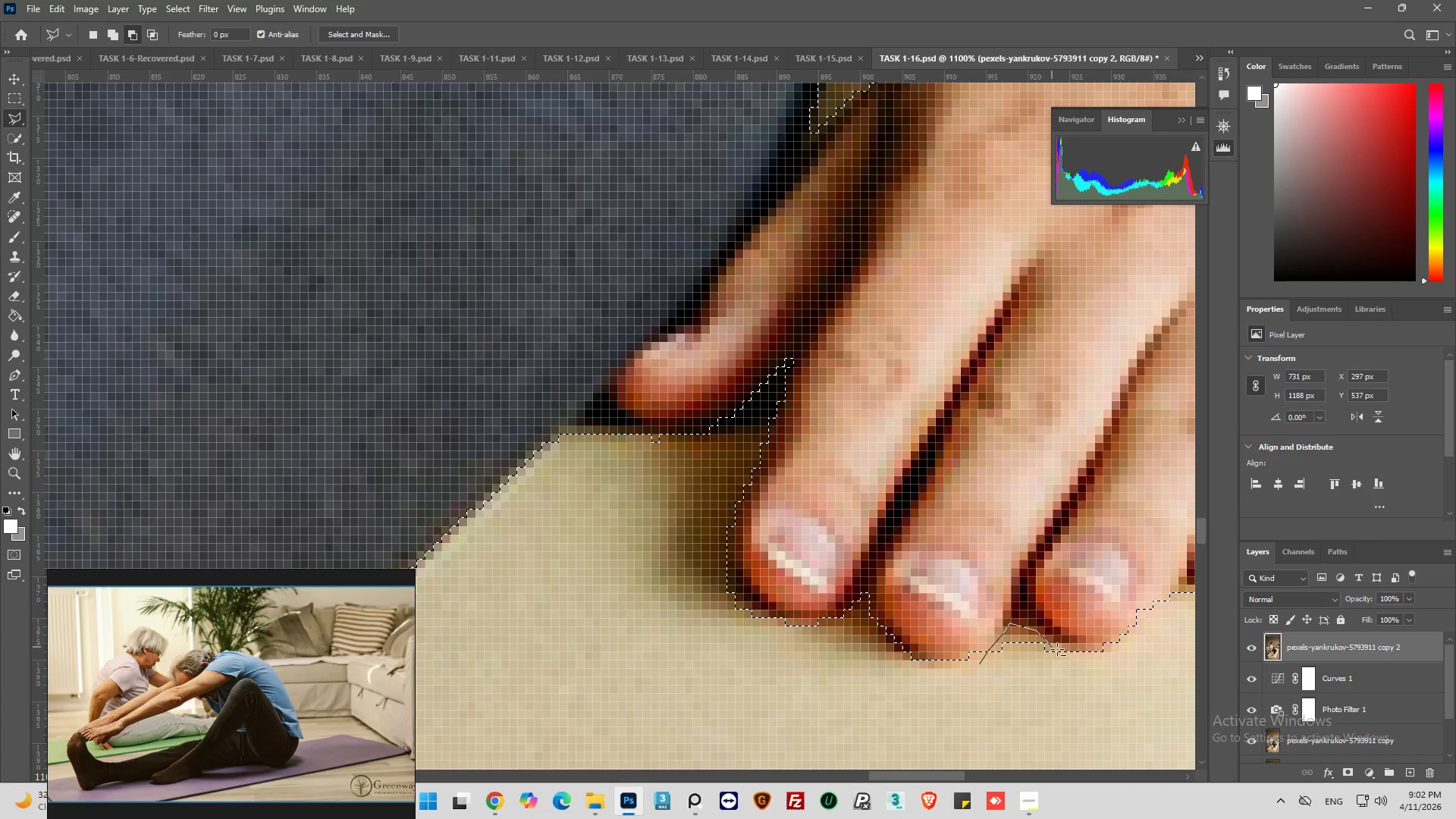 
left_click_drag(start_coordinate=[1060, 651], to_coordinate=[1072, 654])
 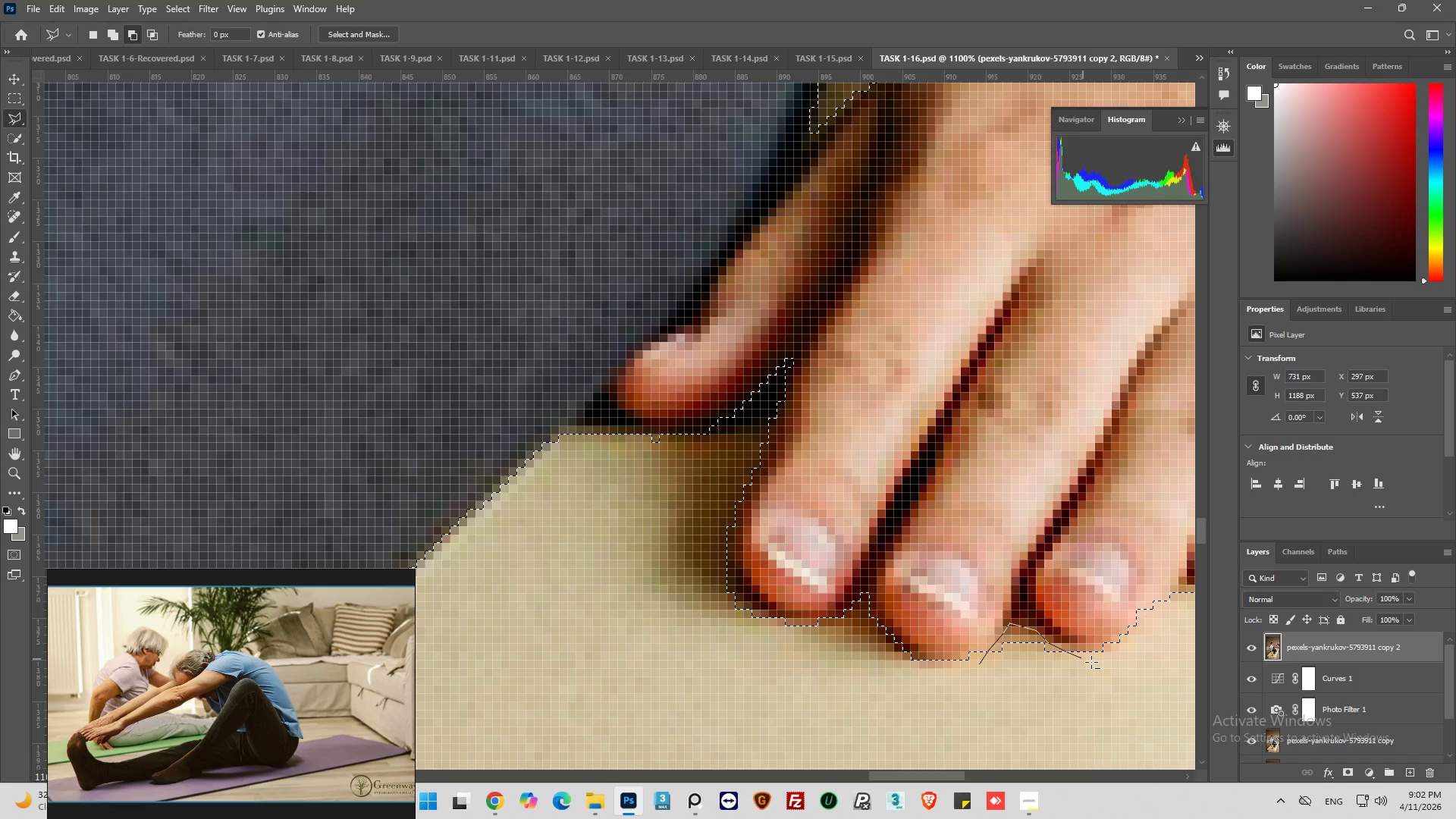 
left_click_drag(start_coordinate=[1084, 660], to_coordinate=[1095, 663])
 